 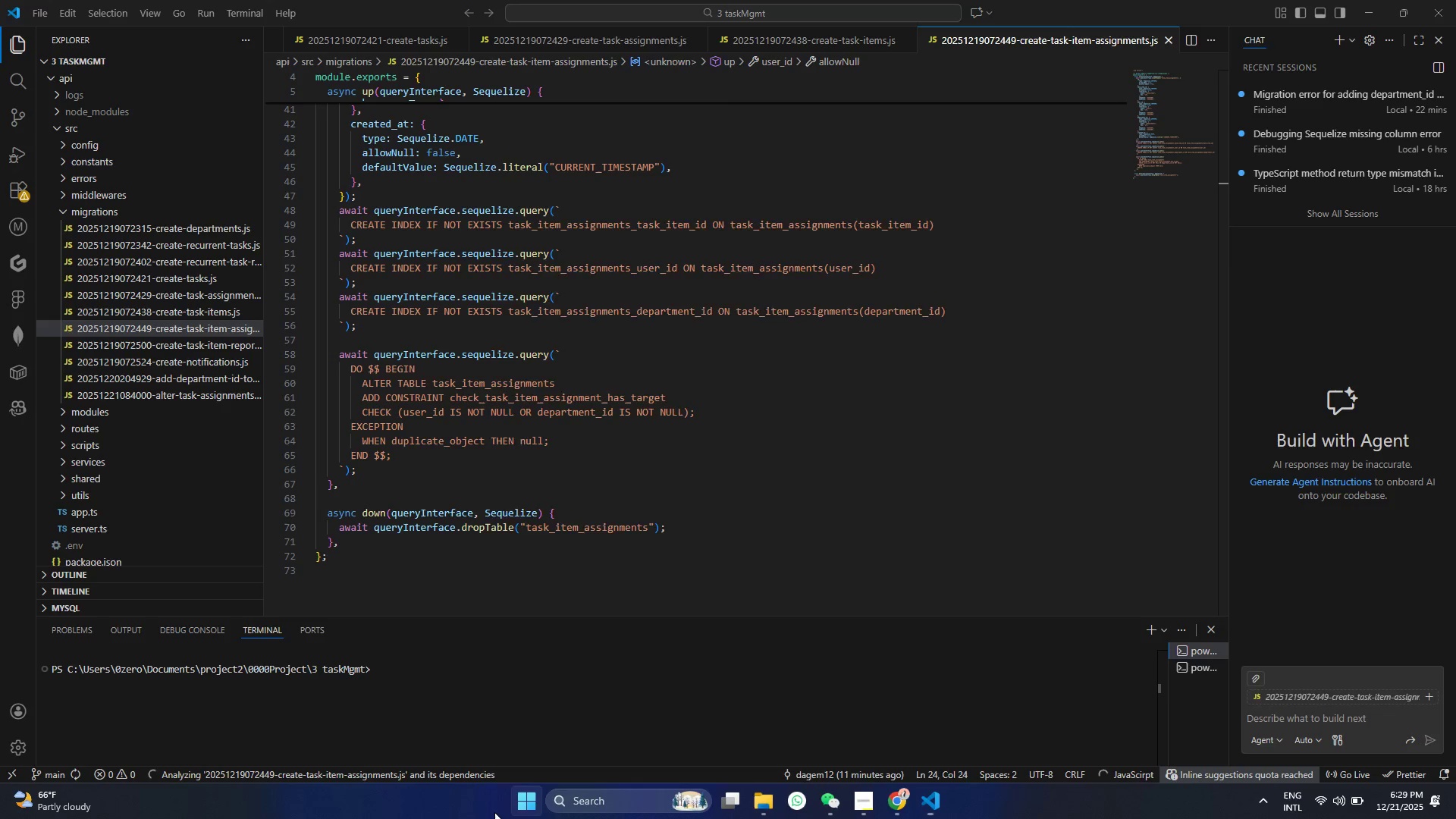 
type(pos)
 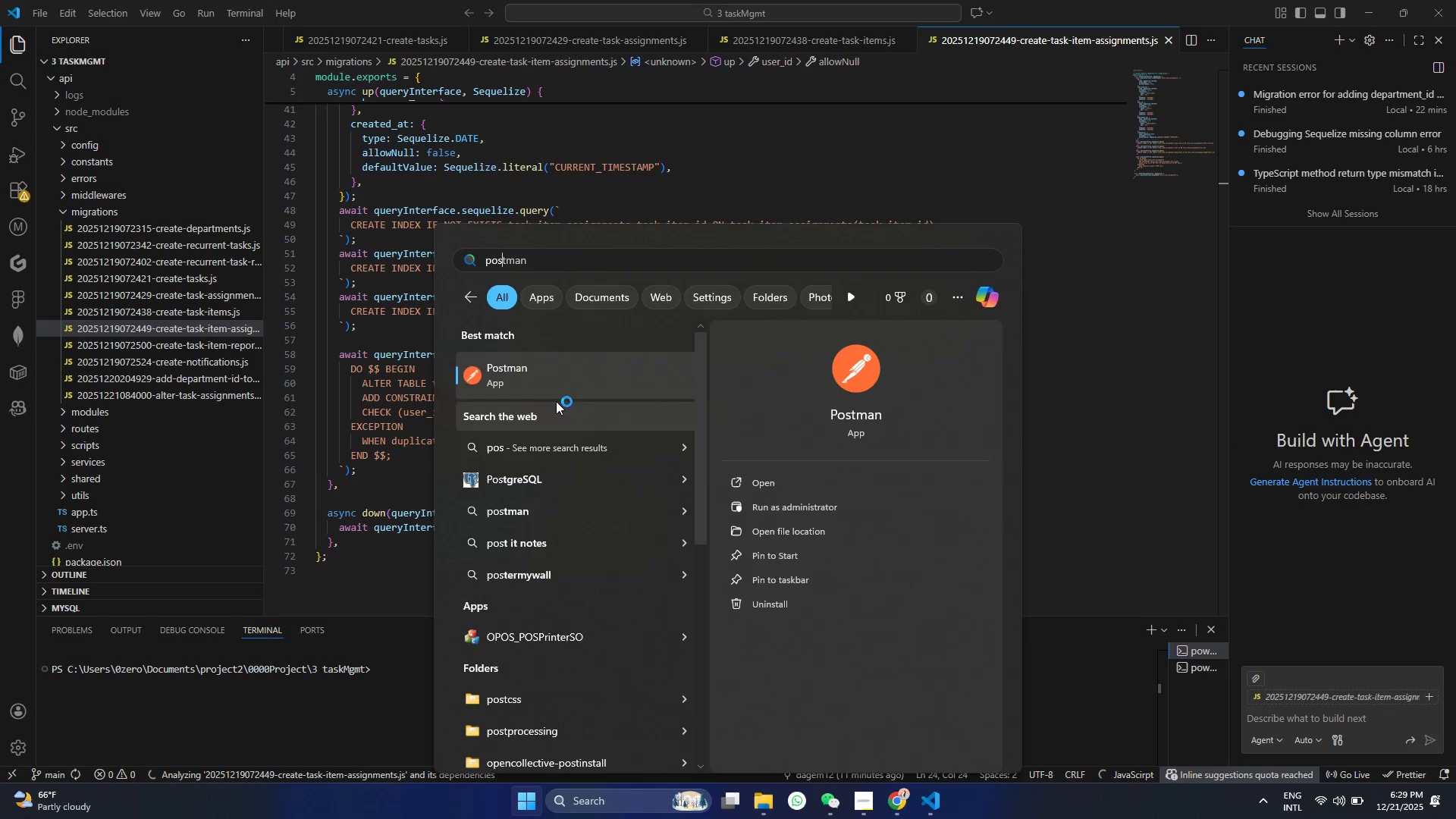 
left_click([565, 385])
 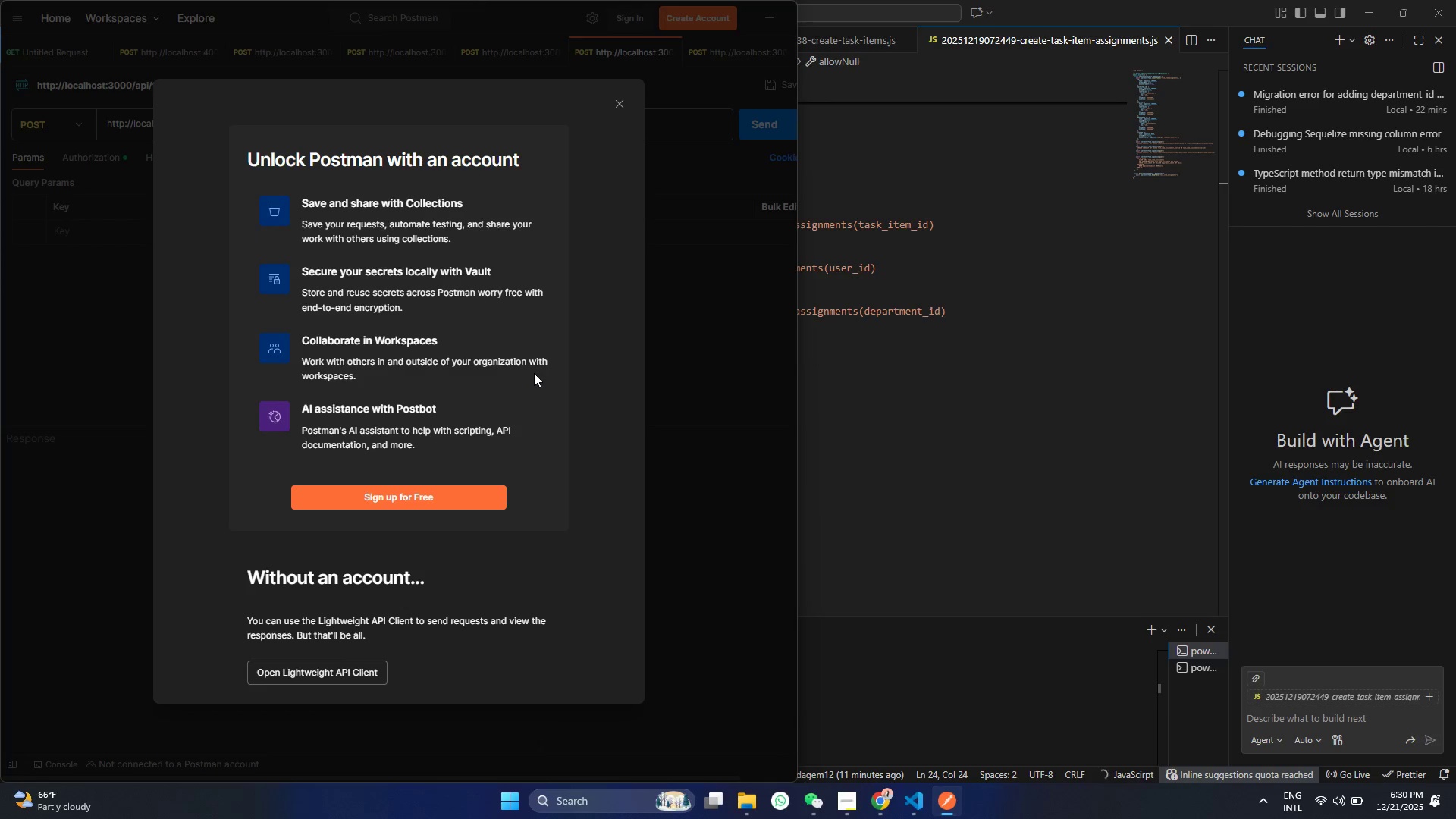 
wait(20.25)
 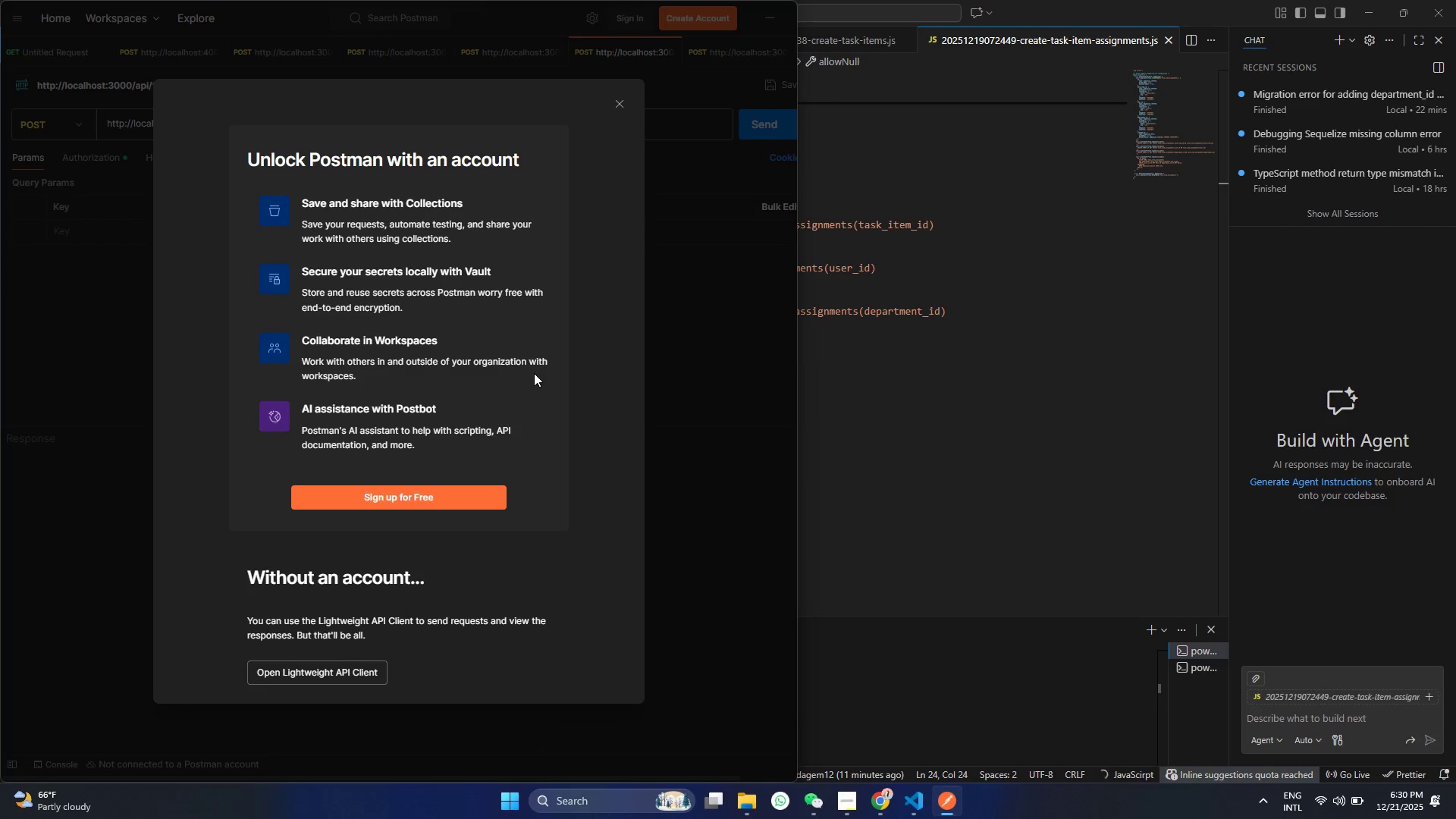 
left_click([624, 111])
 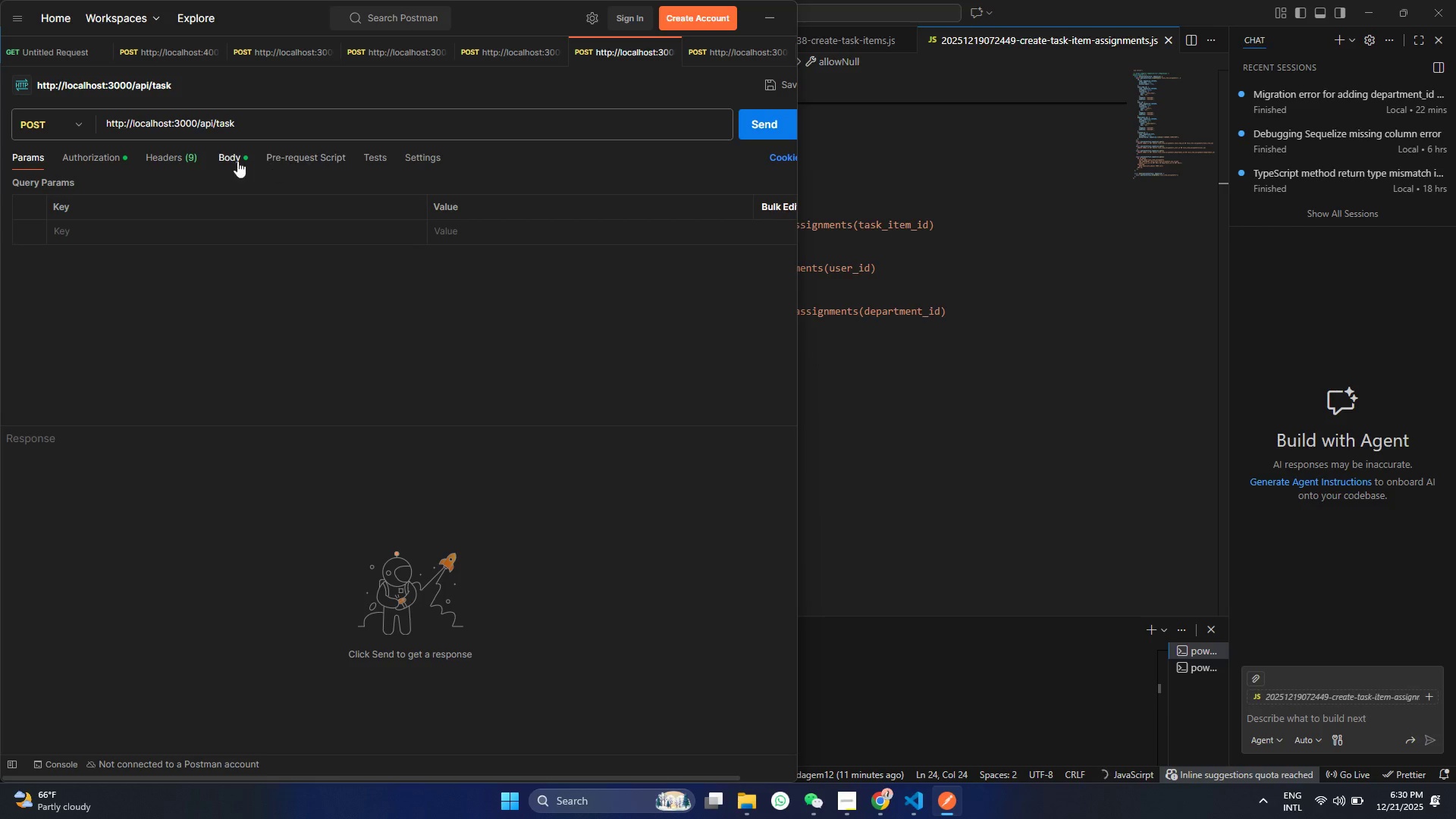 
left_click([72, 123])
 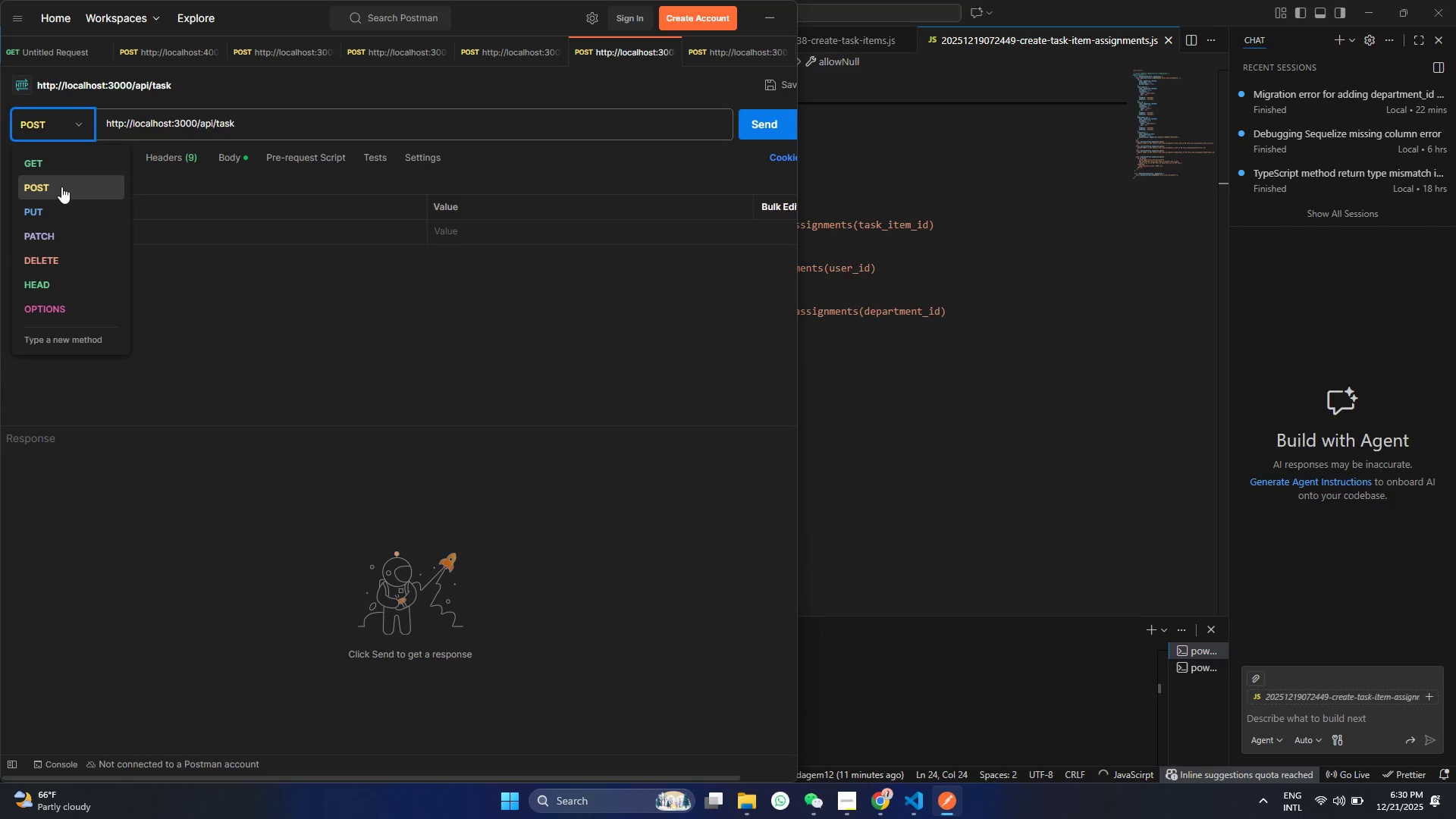 
left_click([60, 170])
 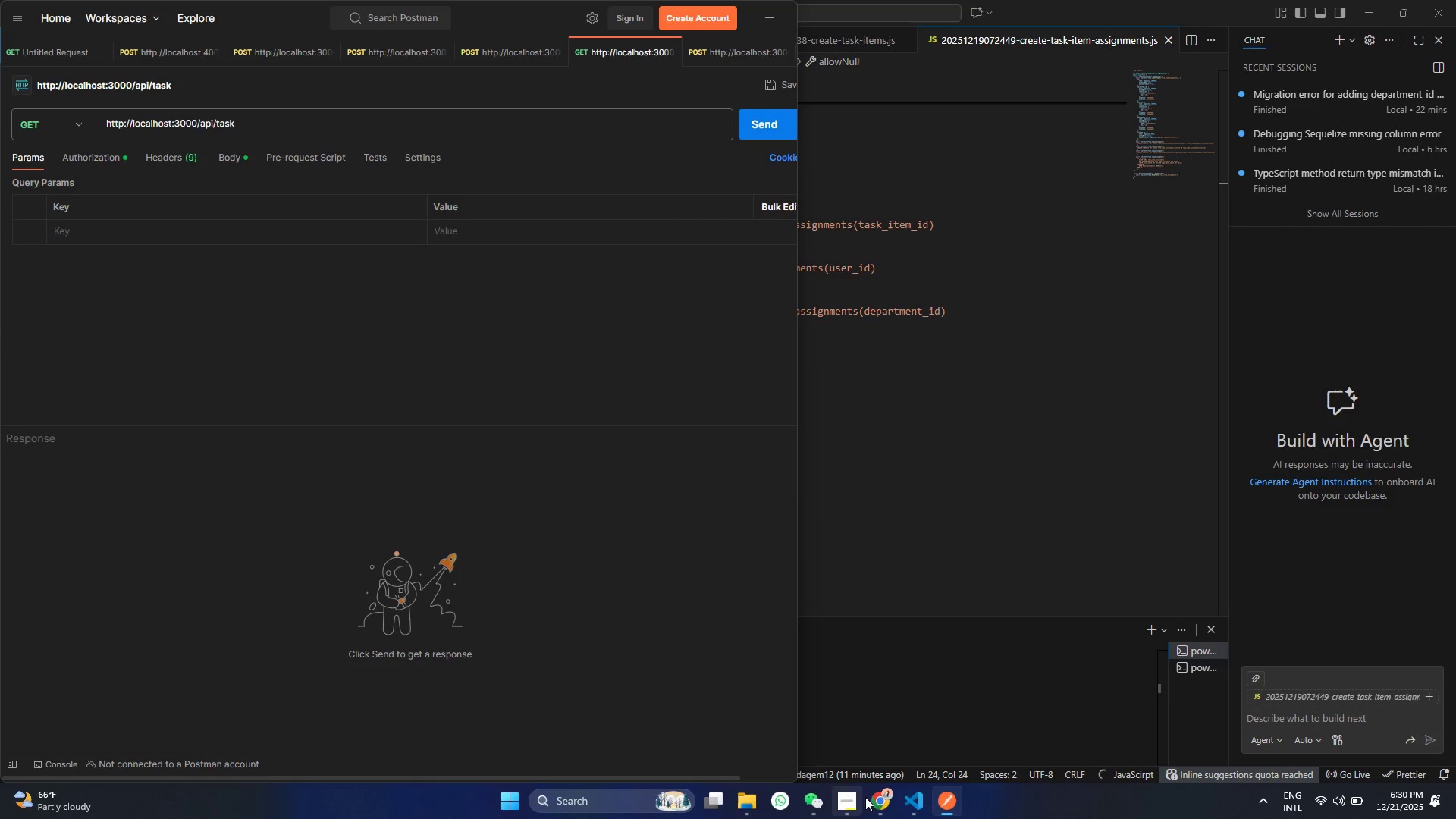 
left_click([904, 807])
 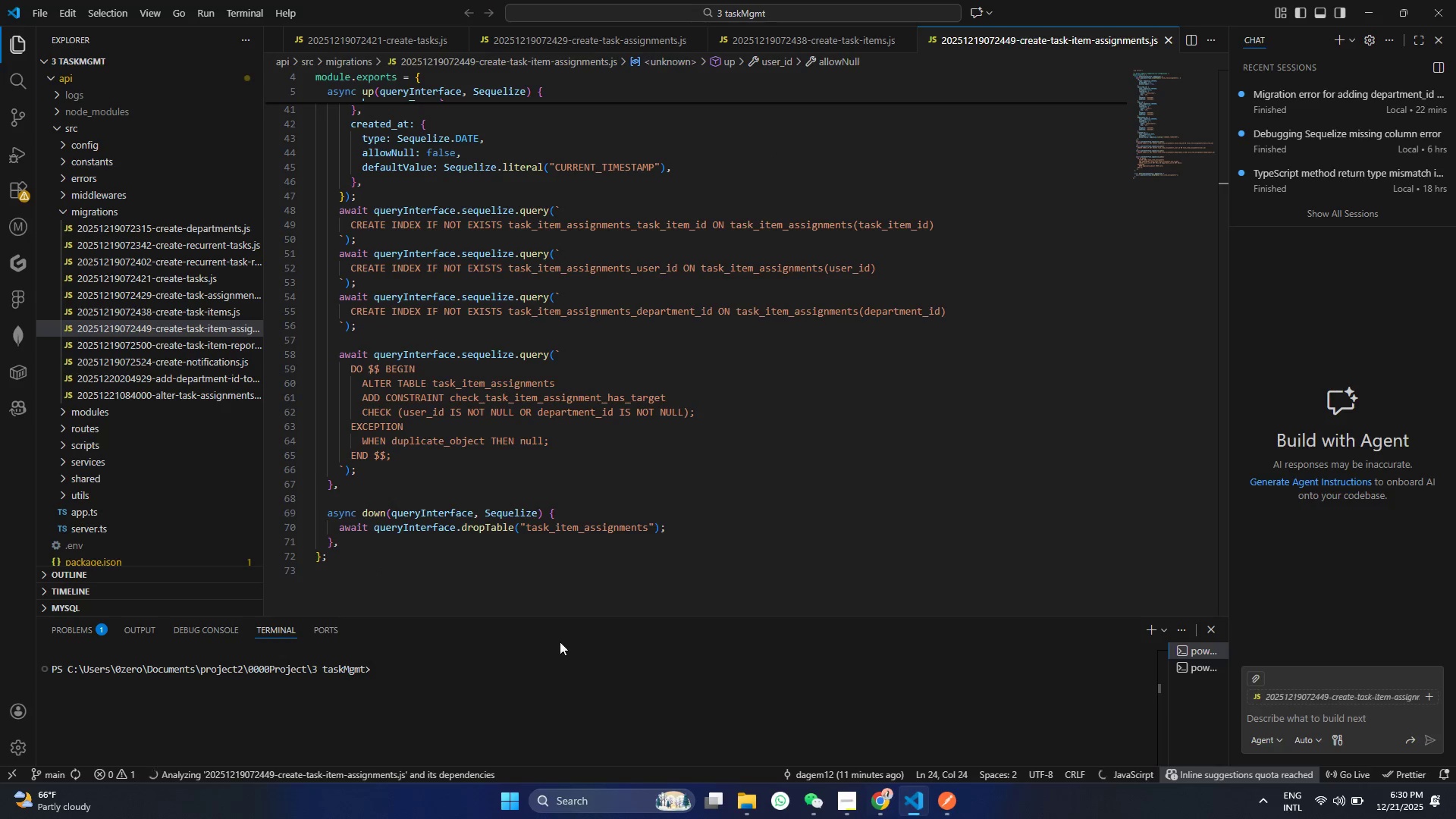 
left_click([551, 641])
 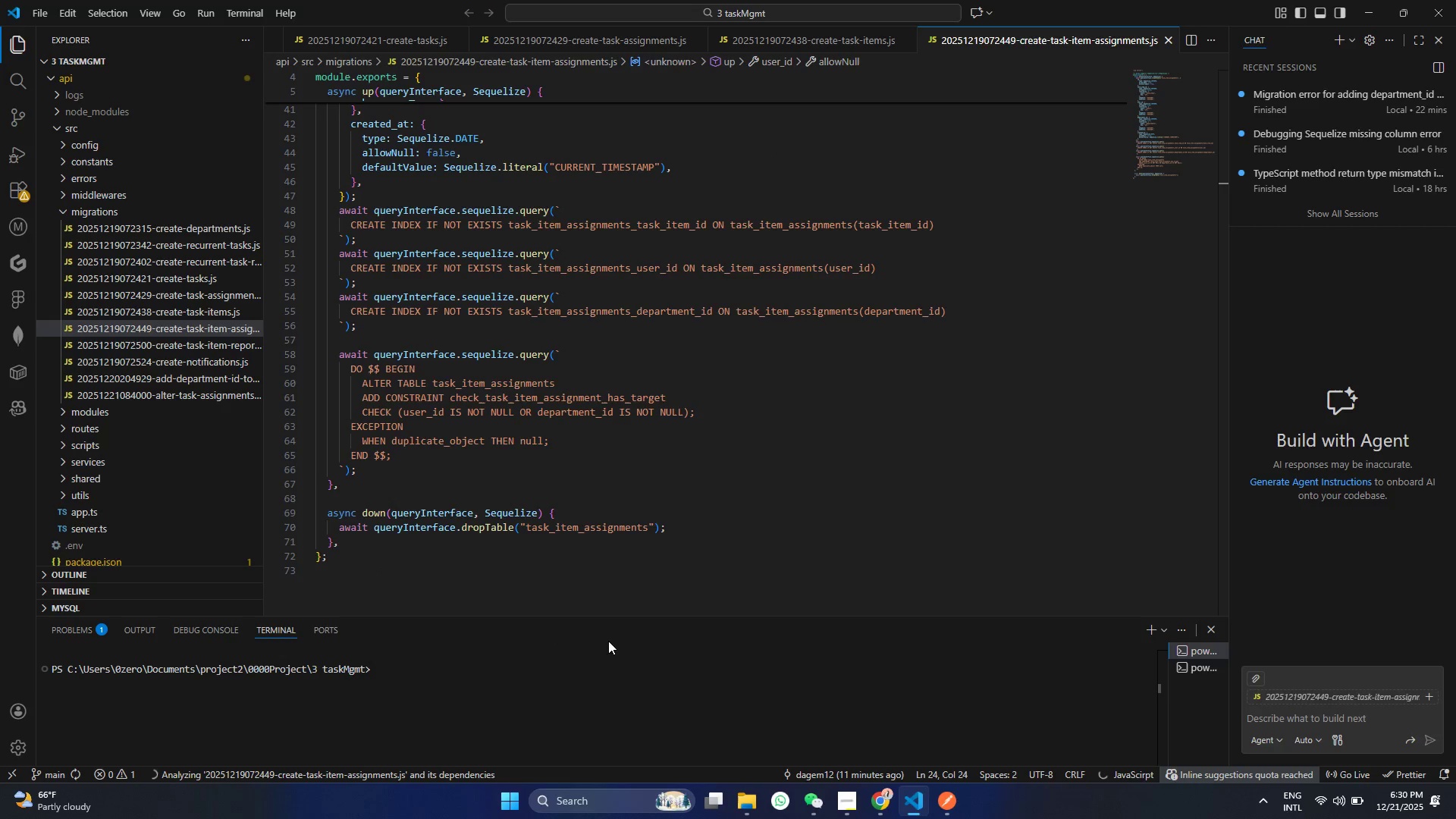 
left_click([458, 671])
 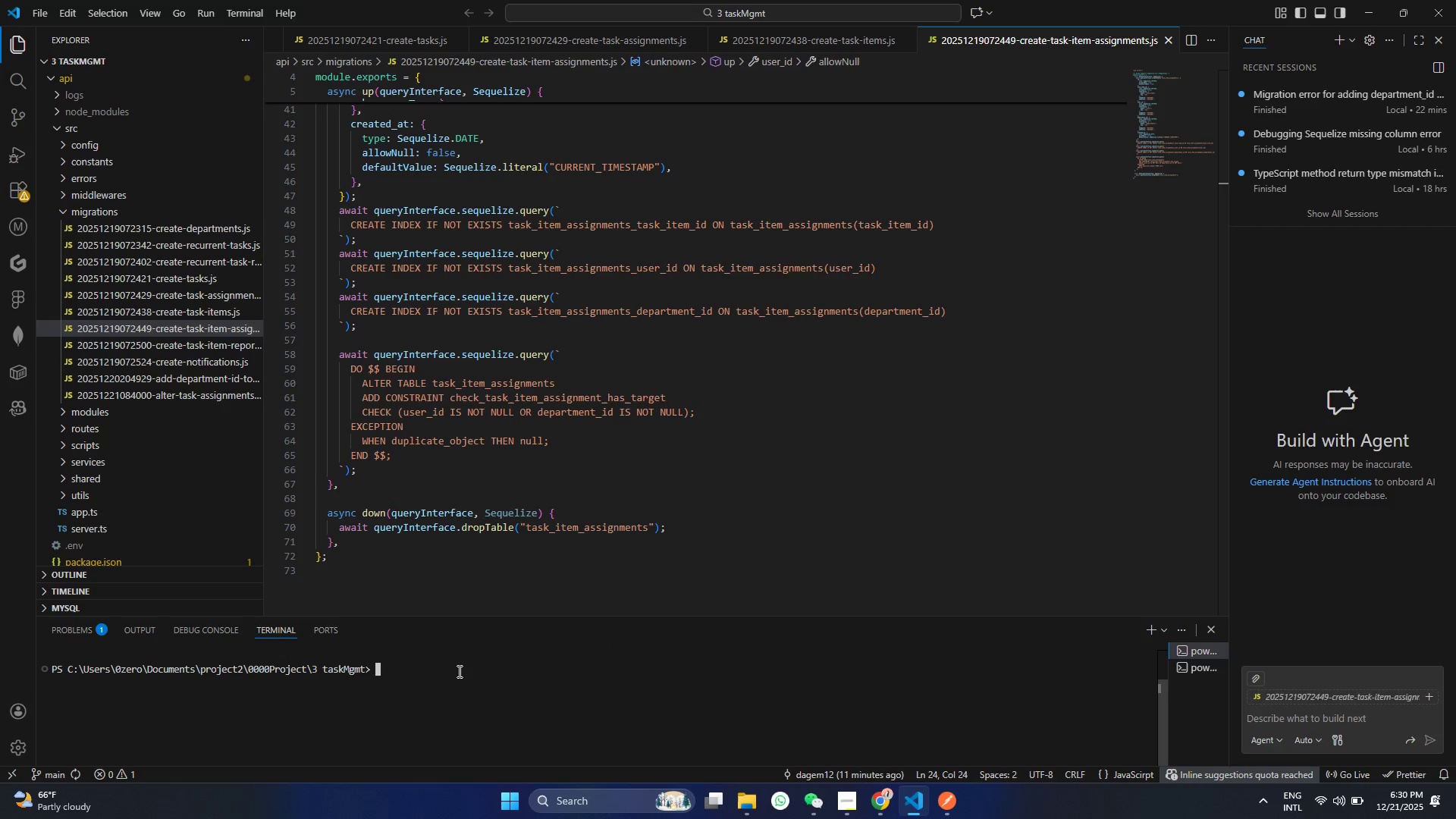 
type(pnp run dev)
 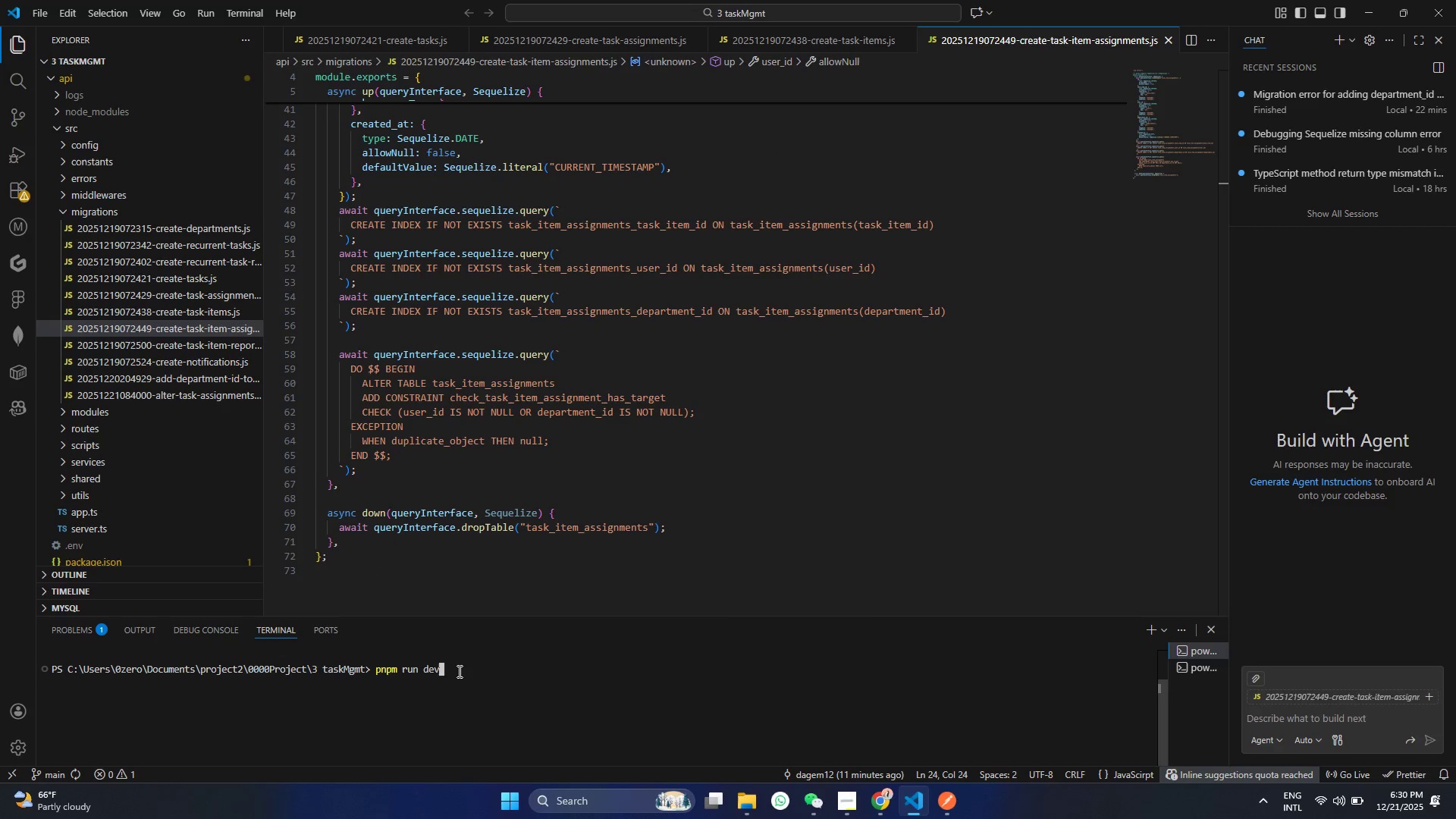 
key(Enter)
 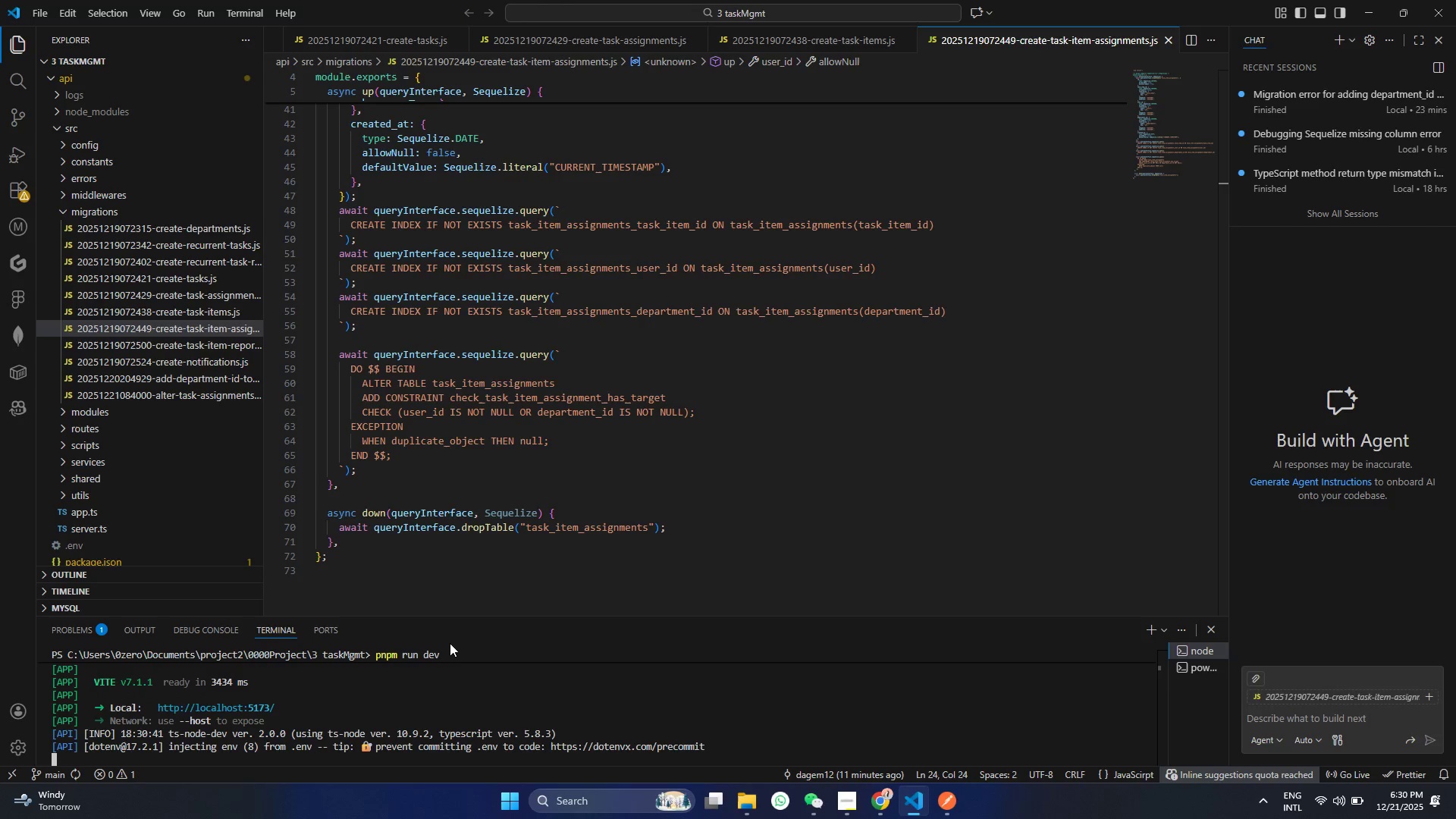 
wait(43.77)
 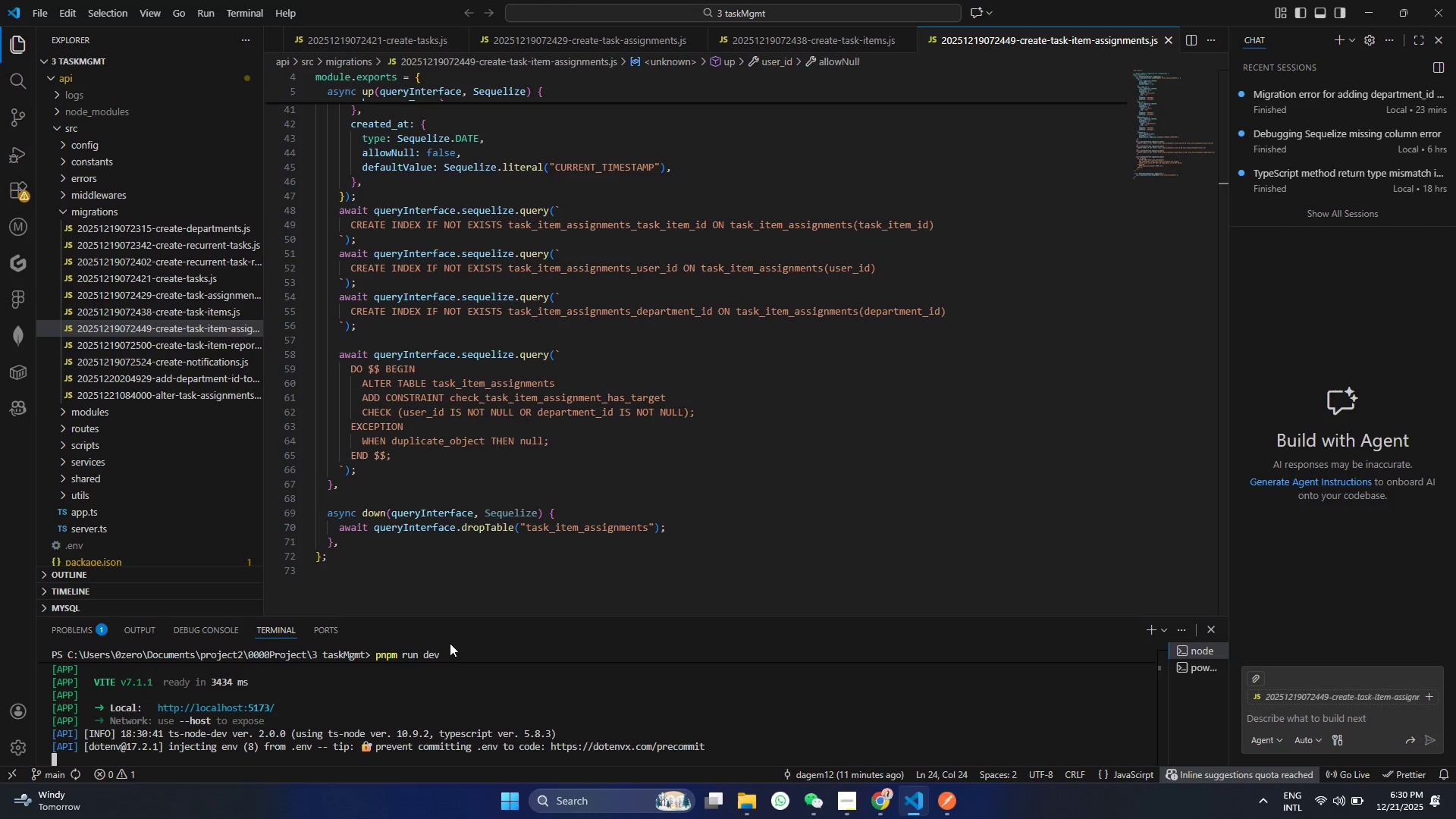 
scroll: coordinate [620, 745], scroll_direction: down, amount: 12.0
 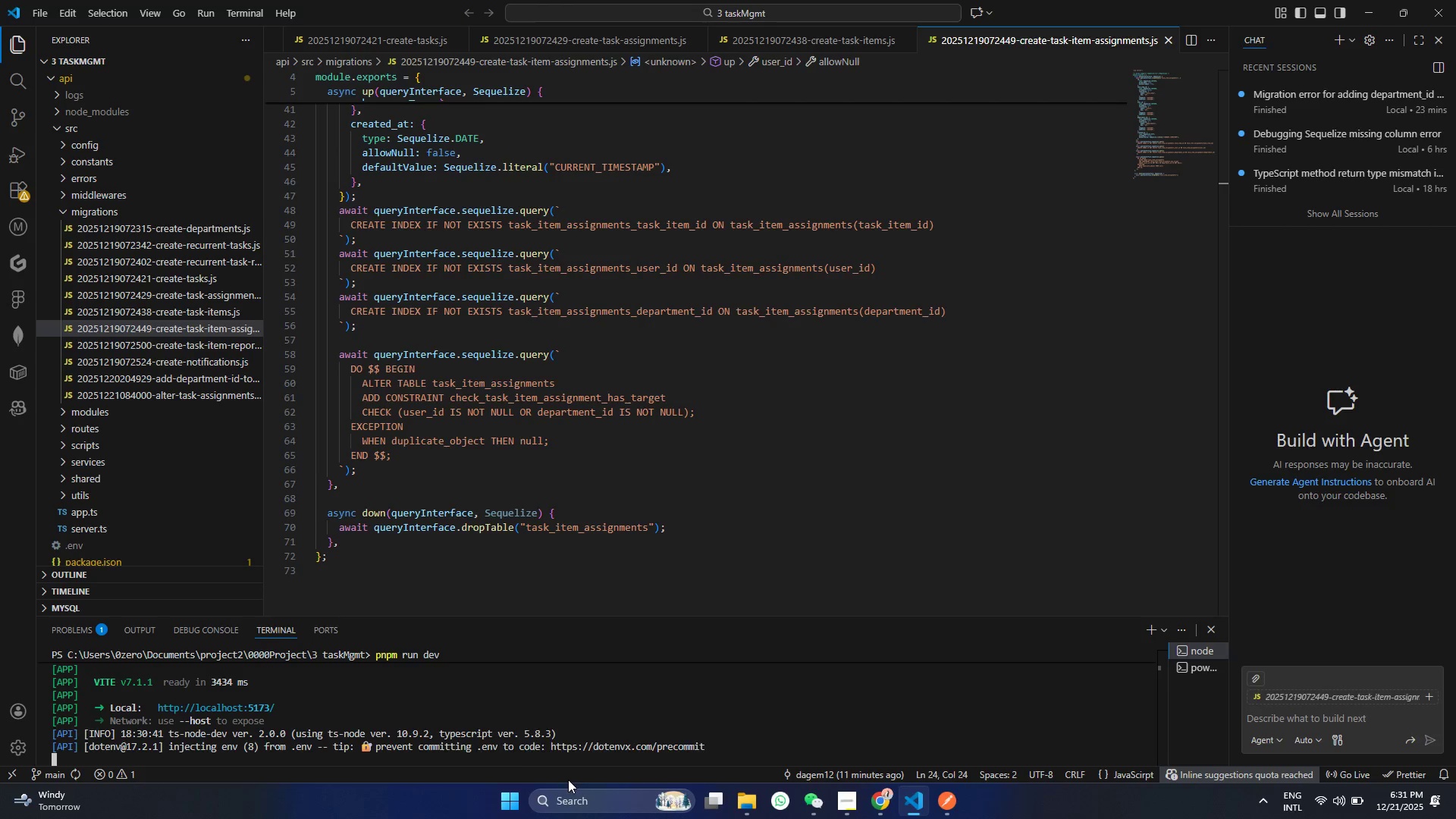 
left_click([515, 811])
 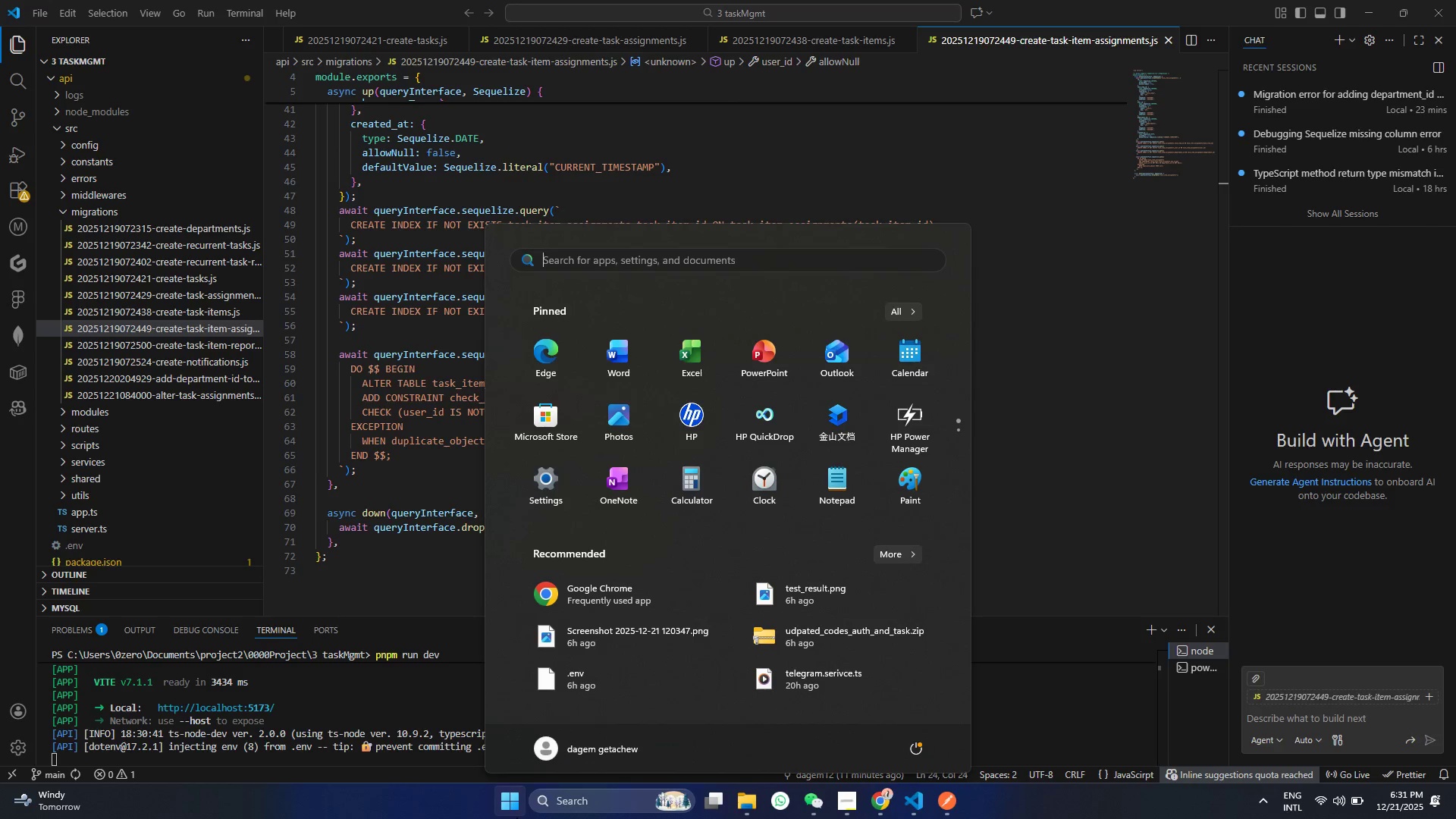 
type(db)
 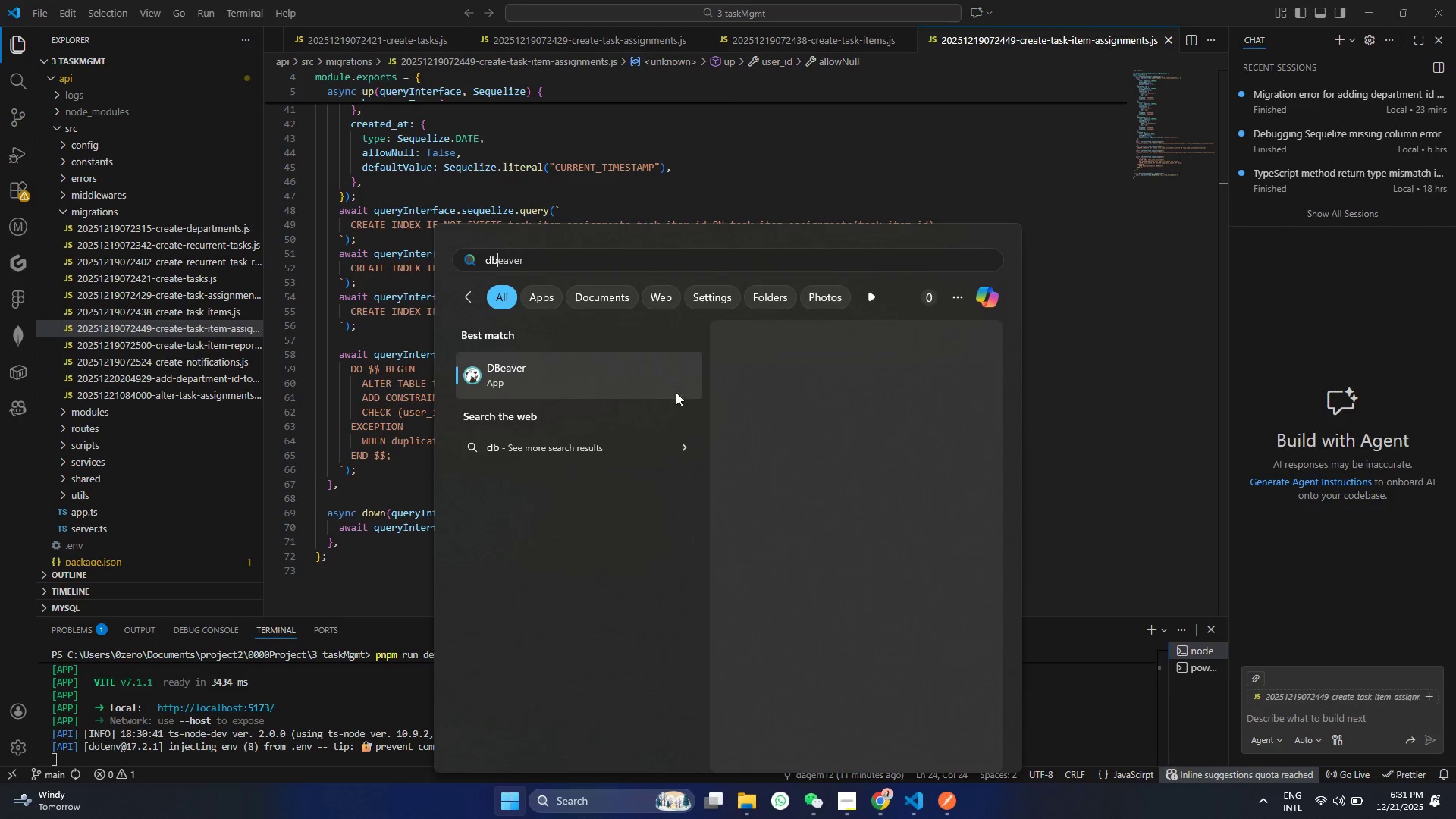 
left_click([613, 367])
 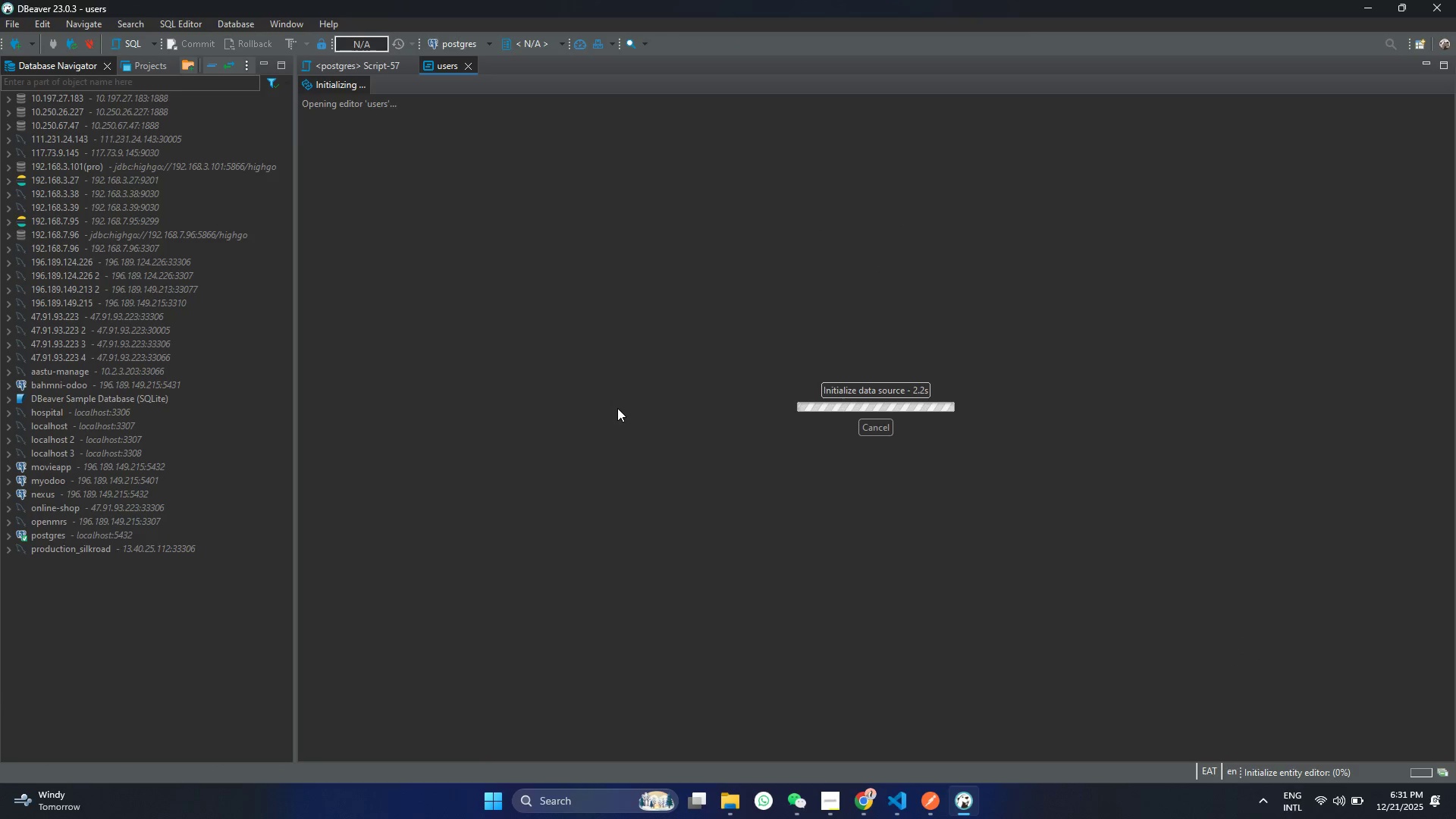 
wait(28.84)
 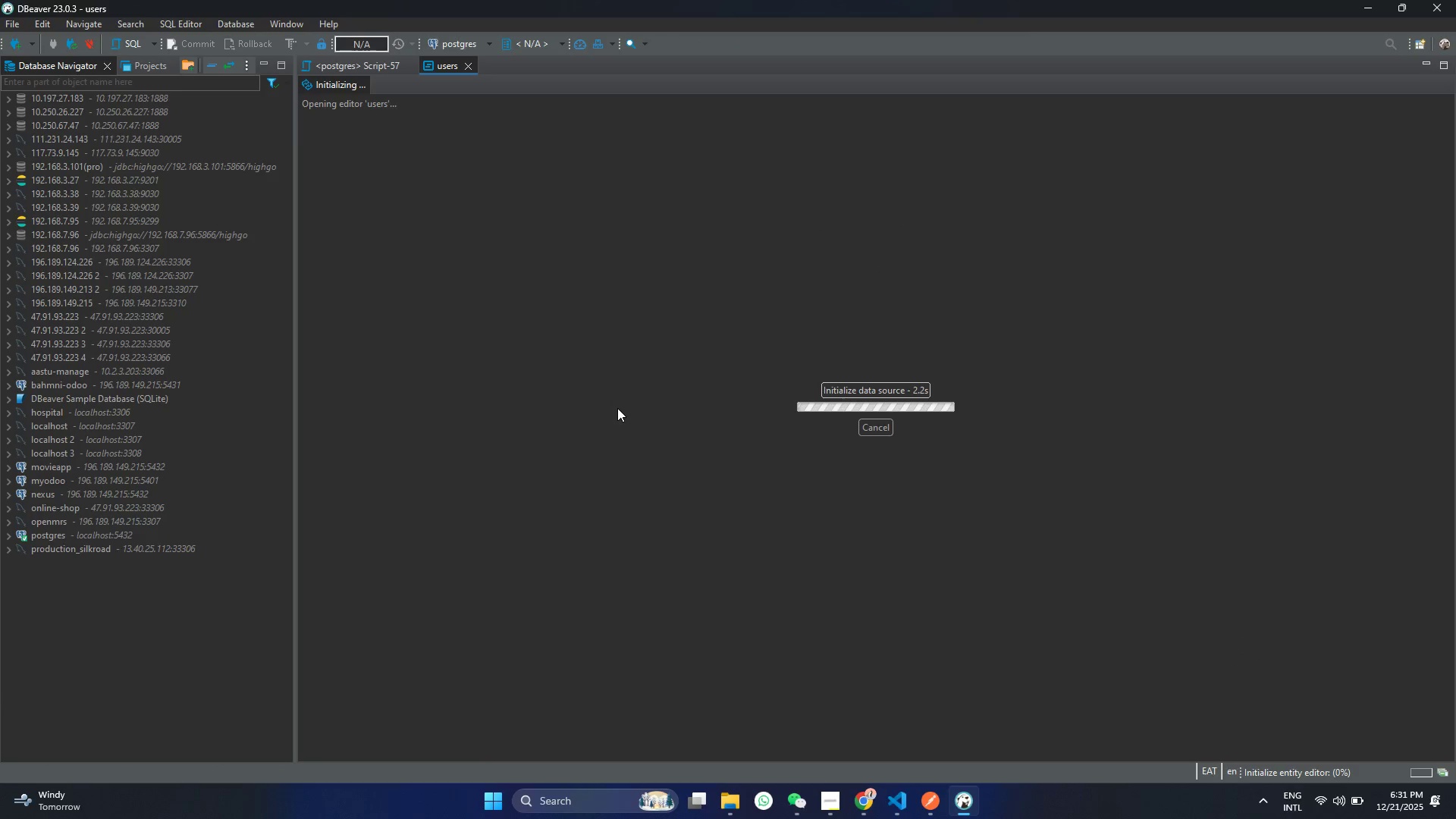 
left_click_drag(start_coordinate=[729, 218], to_coordinate=[728, 224])
 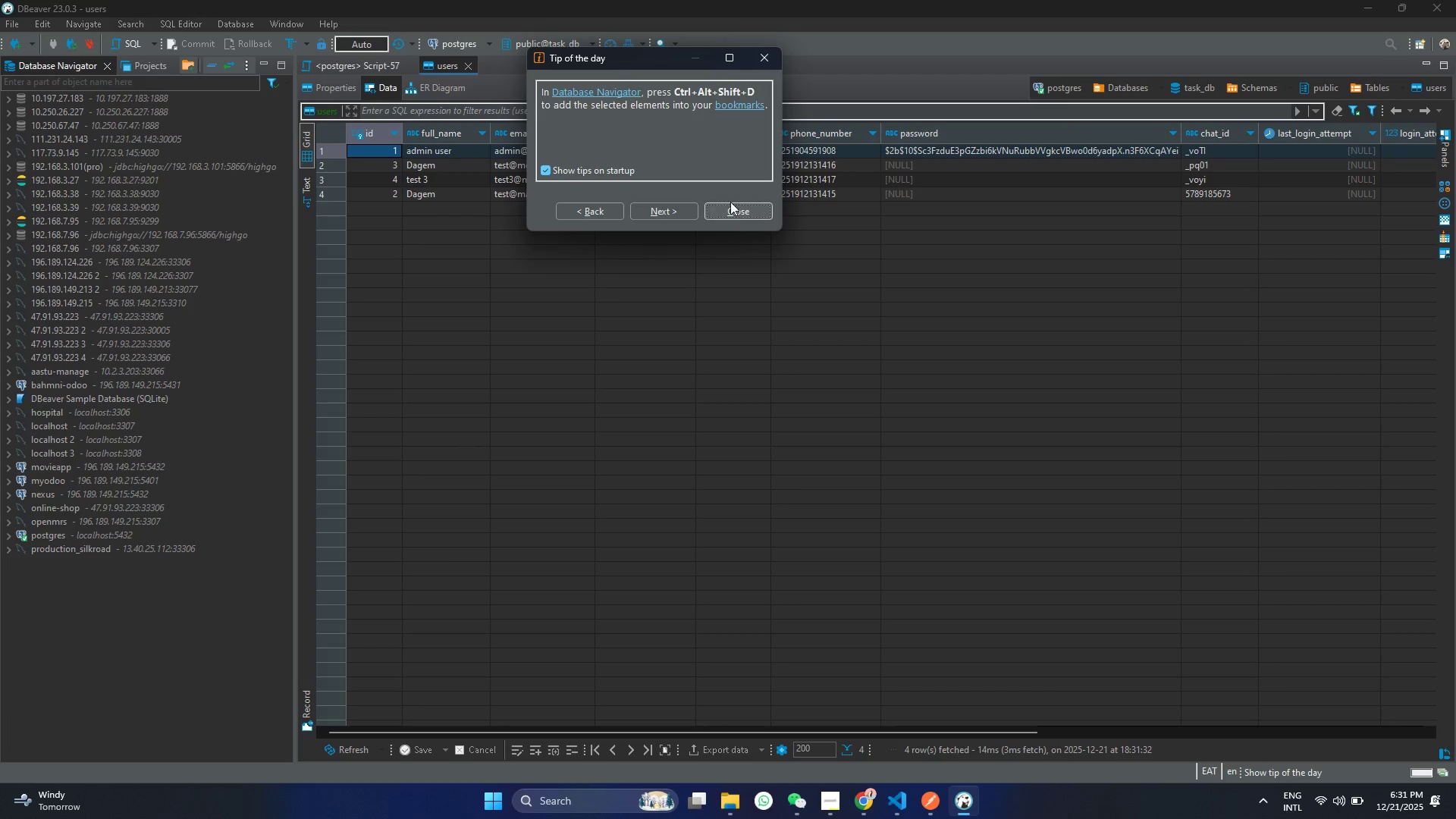 
double_click([730, 202])
 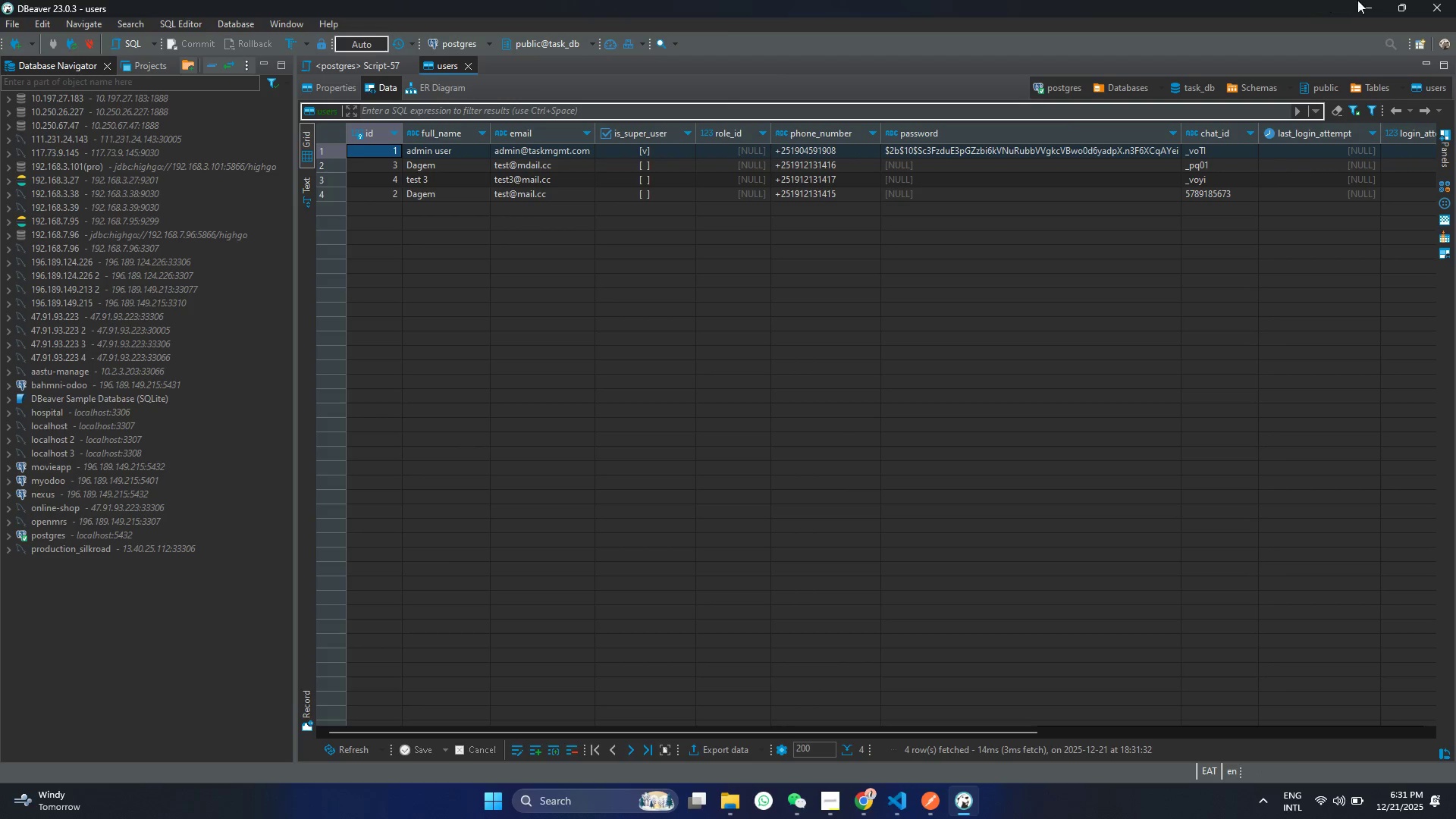 
left_click([1398, 3])
 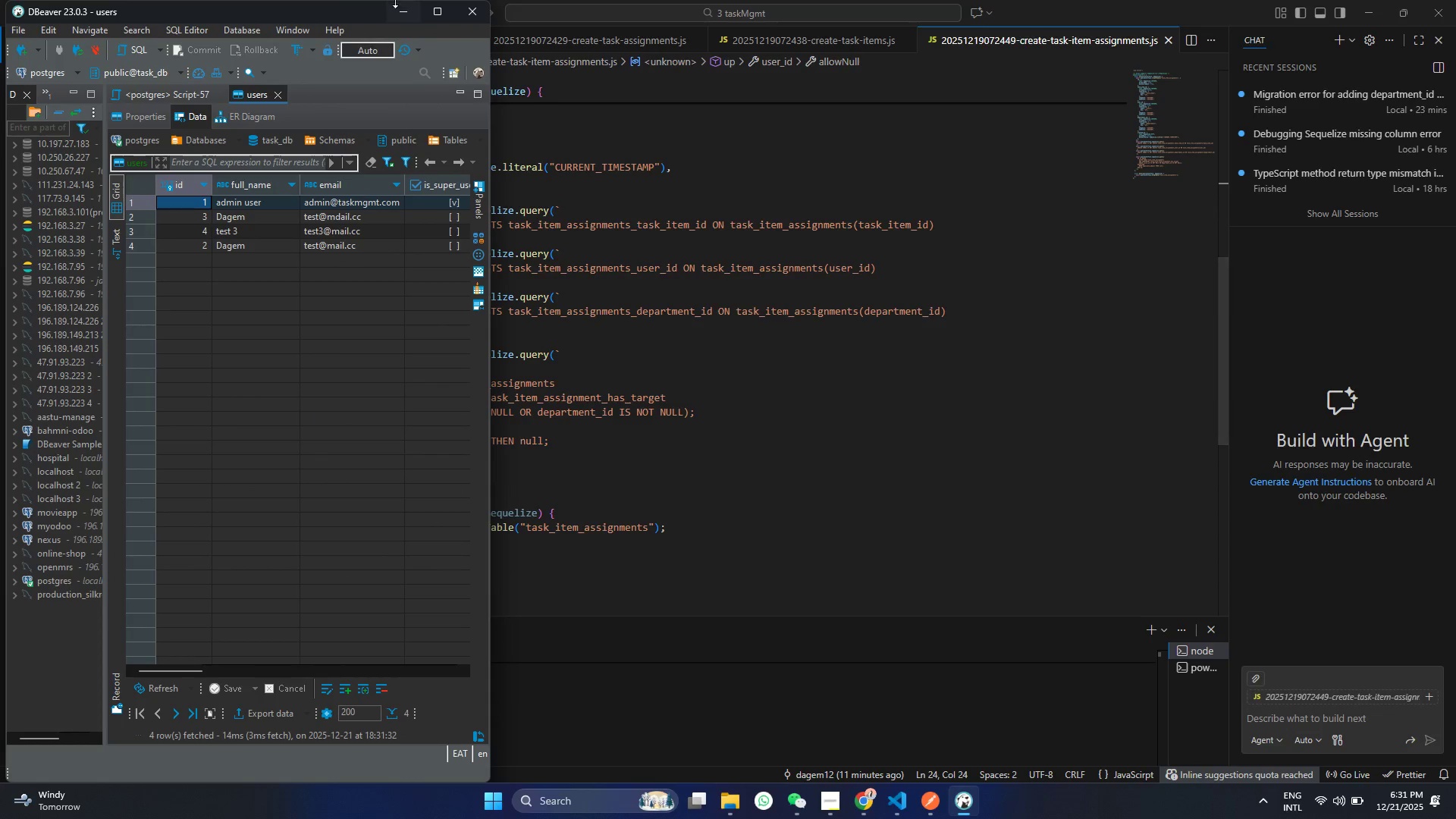 
left_click([403, 7])
 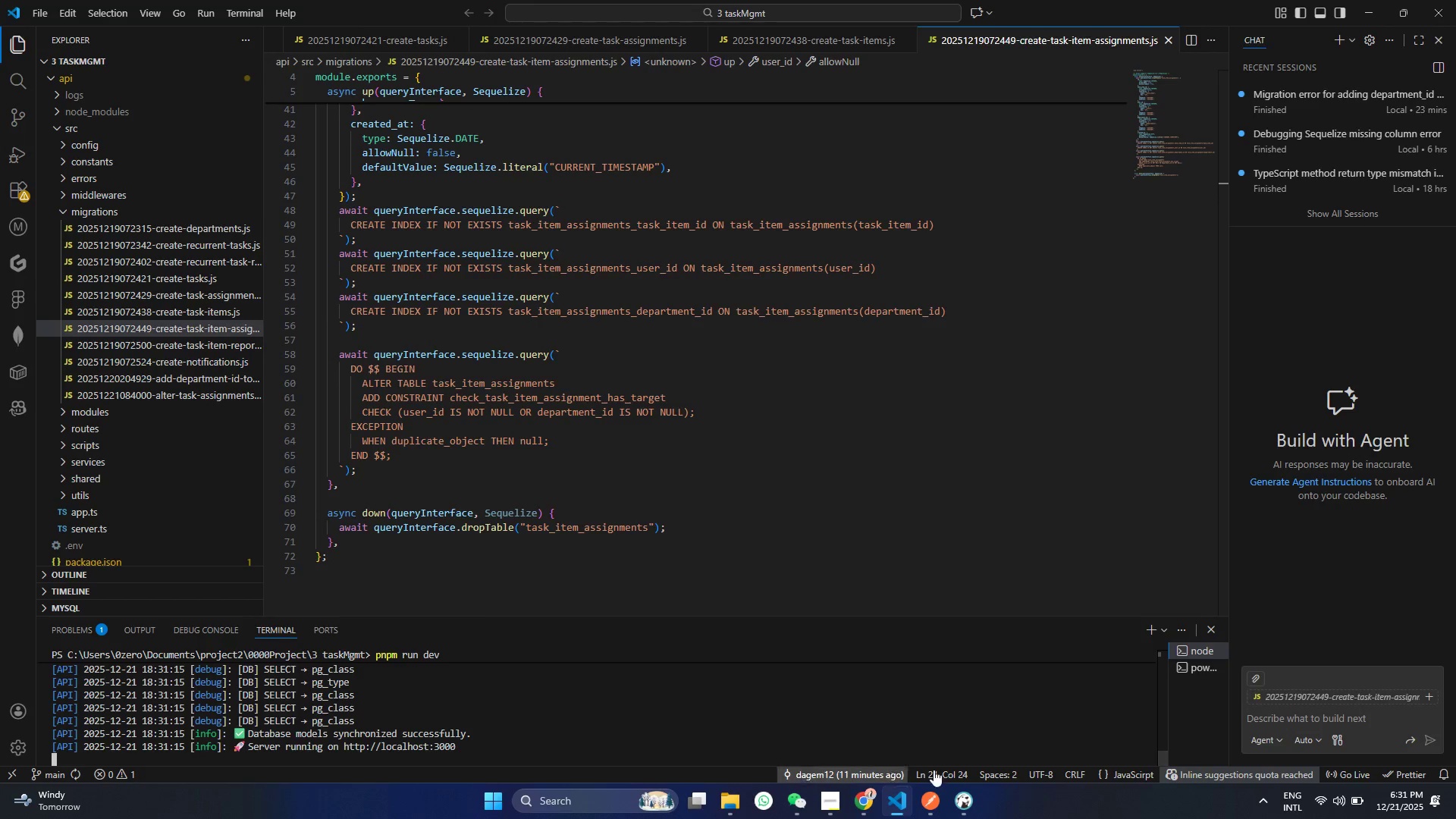 
left_click([928, 807])
 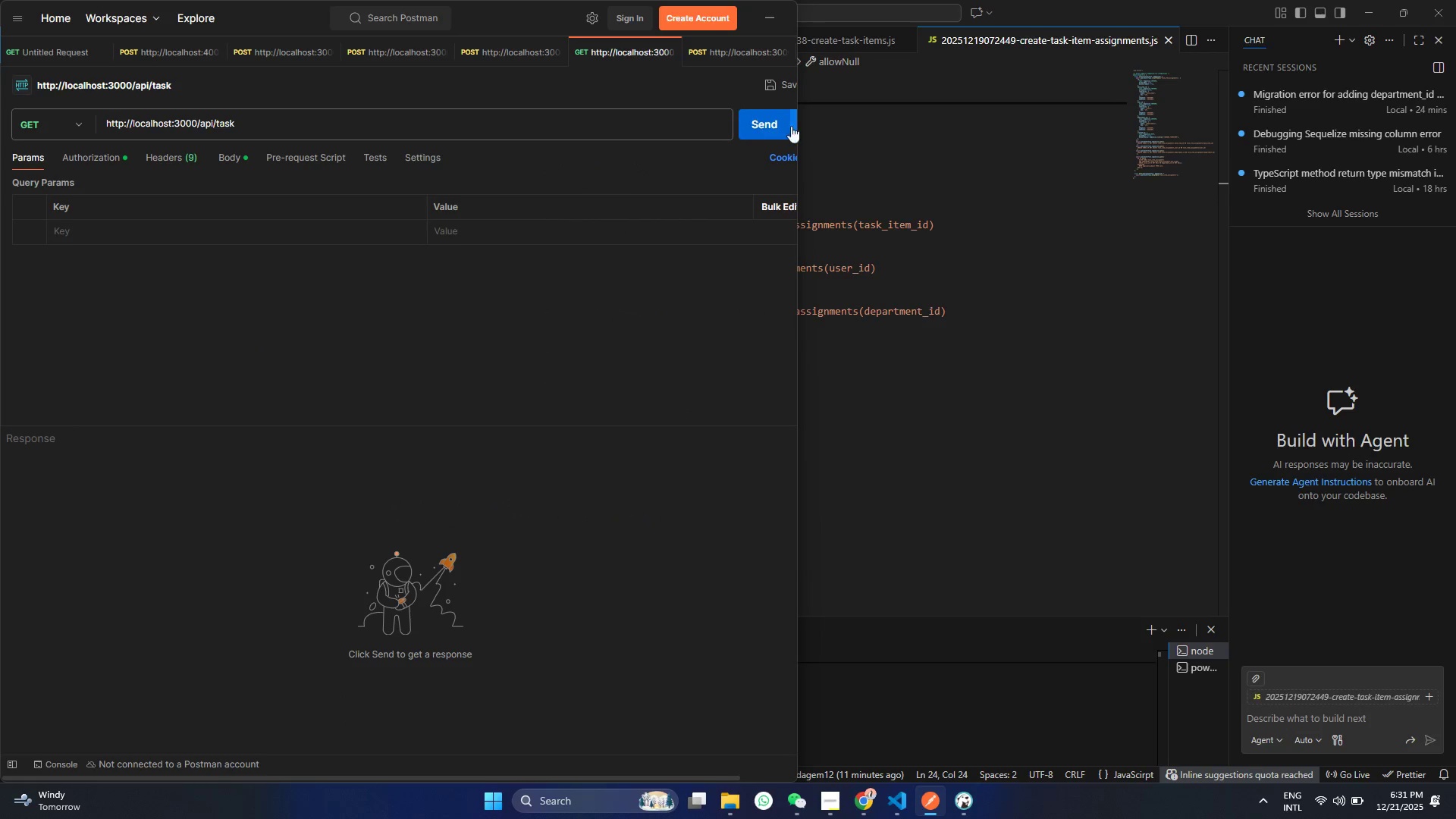 
left_click([777, 130])
 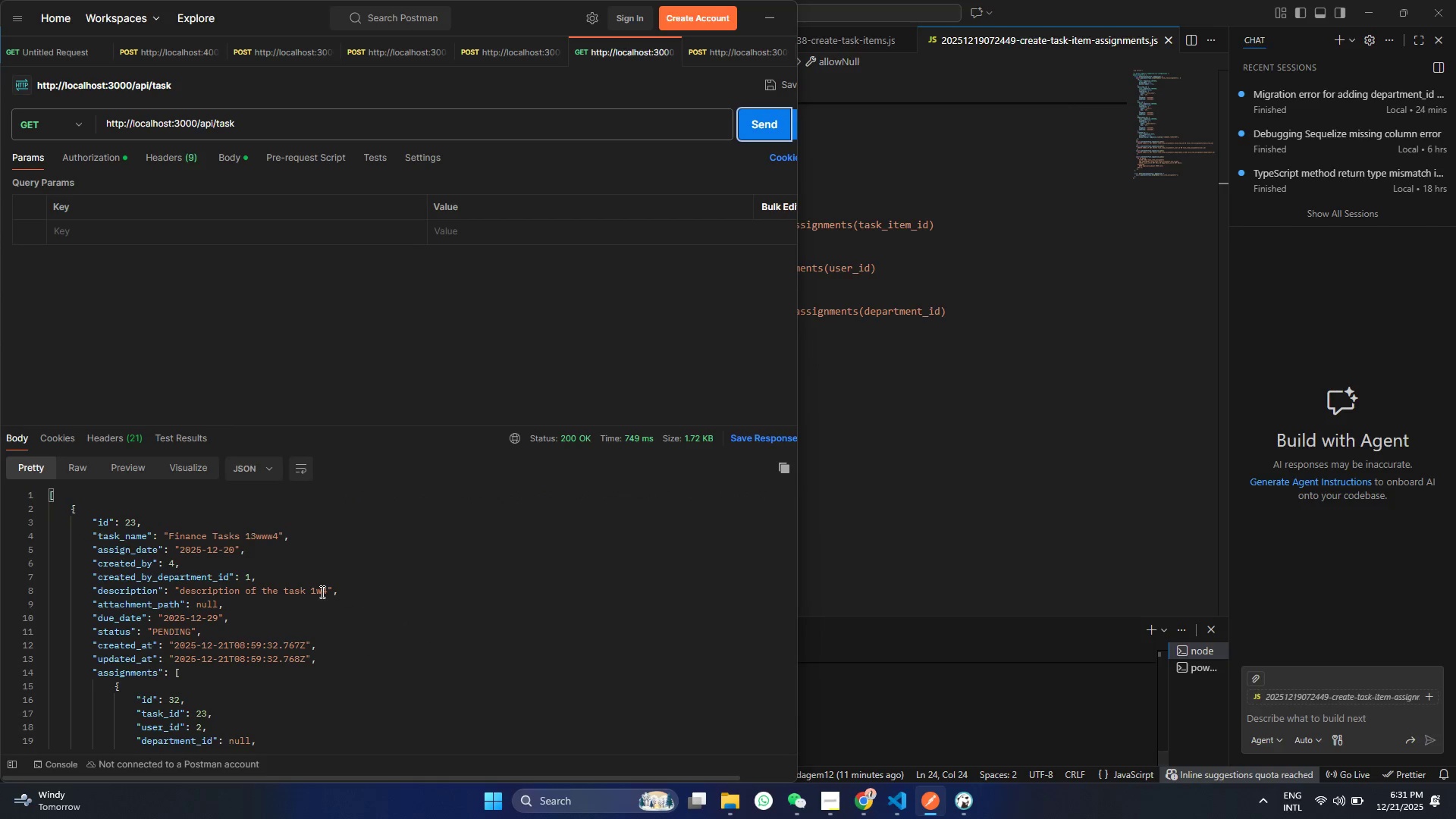 
scroll: coordinate [312, 598], scroll_direction: down, amount: 8.0
 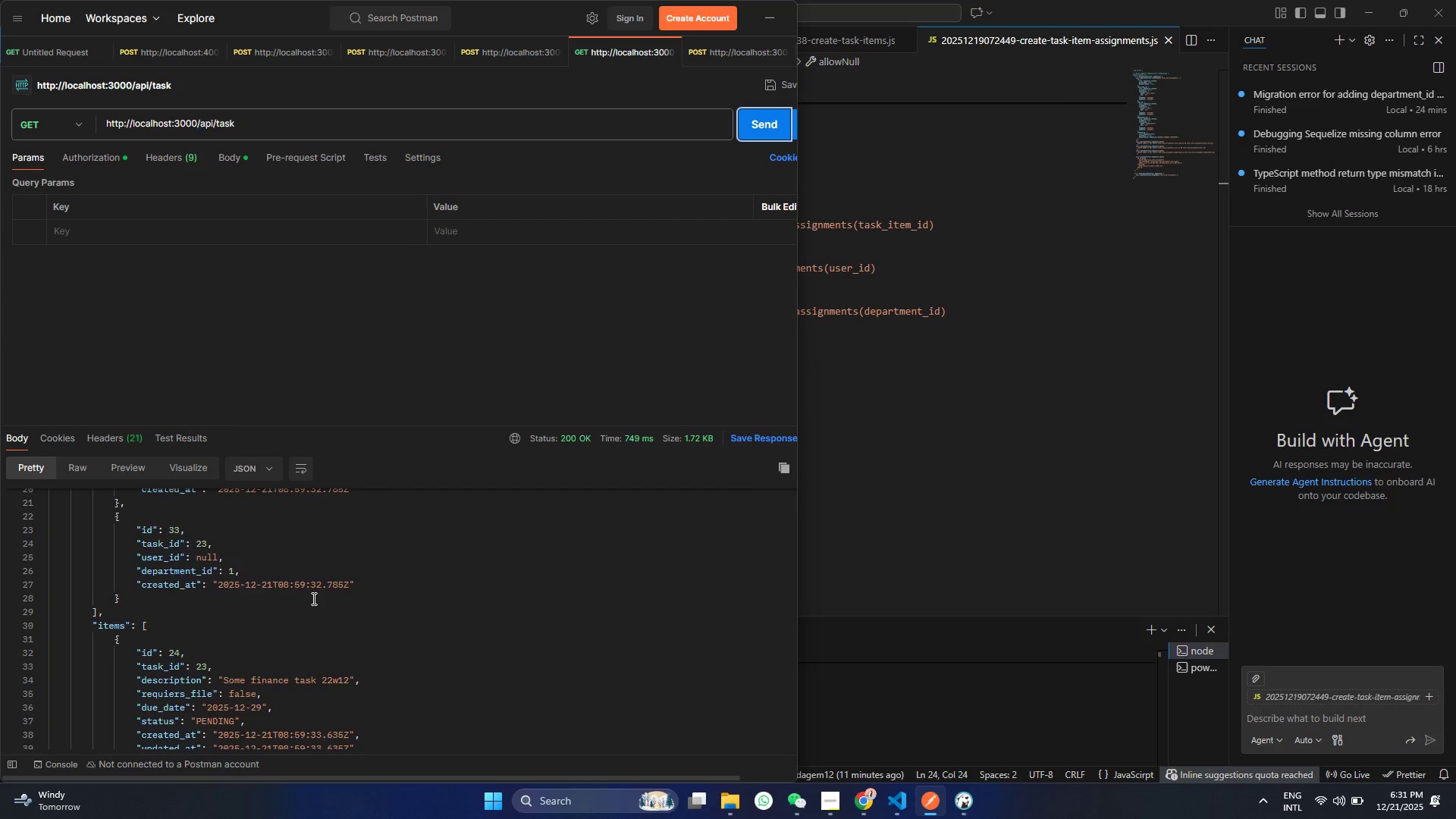 
scroll: coordinate [310, 599], scroll_direction: up, amount: 12.0
 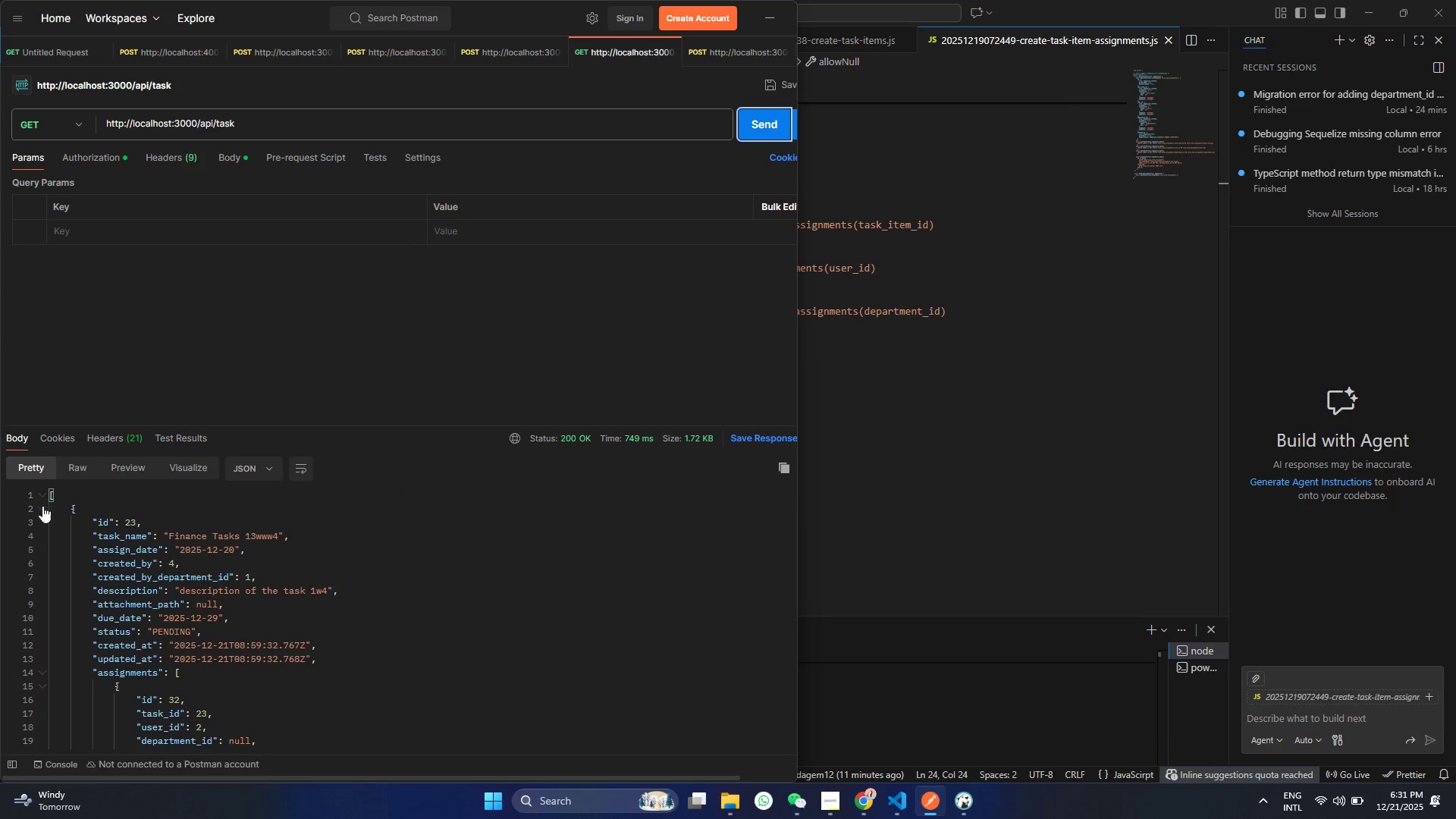 
left_click([41, 506])
 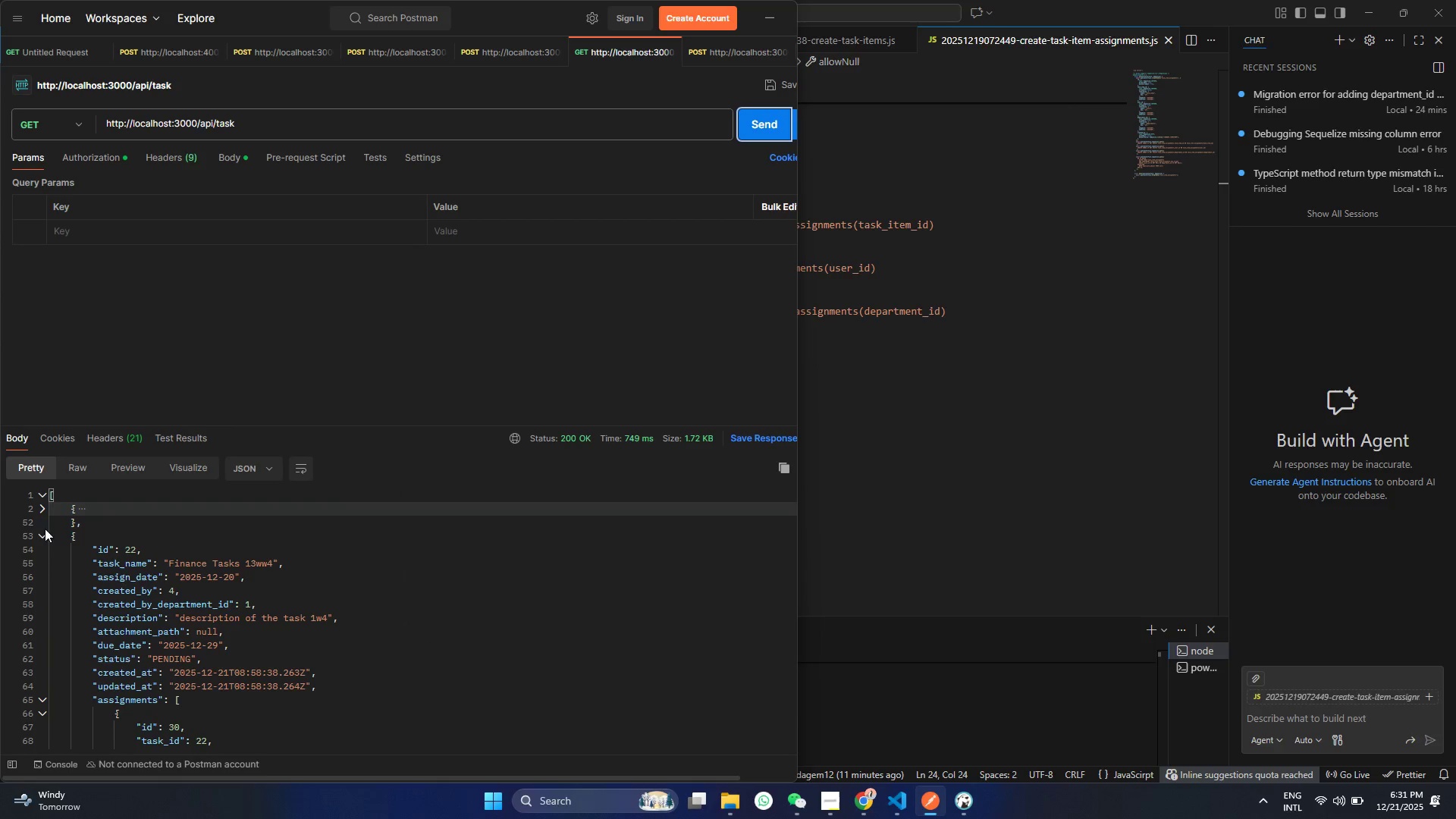 
left_click([44, 535])
 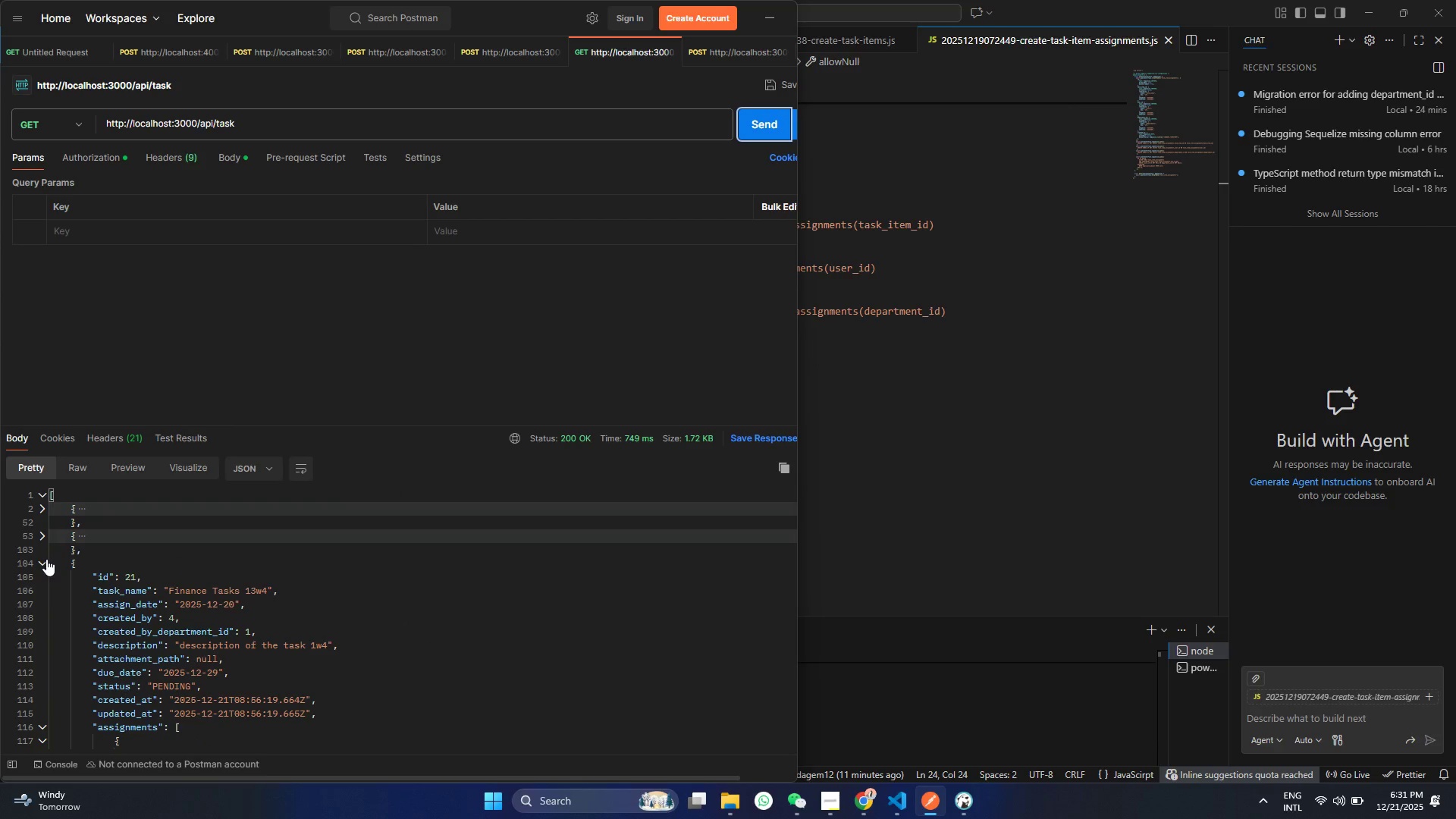 
left_click([46, 559])
 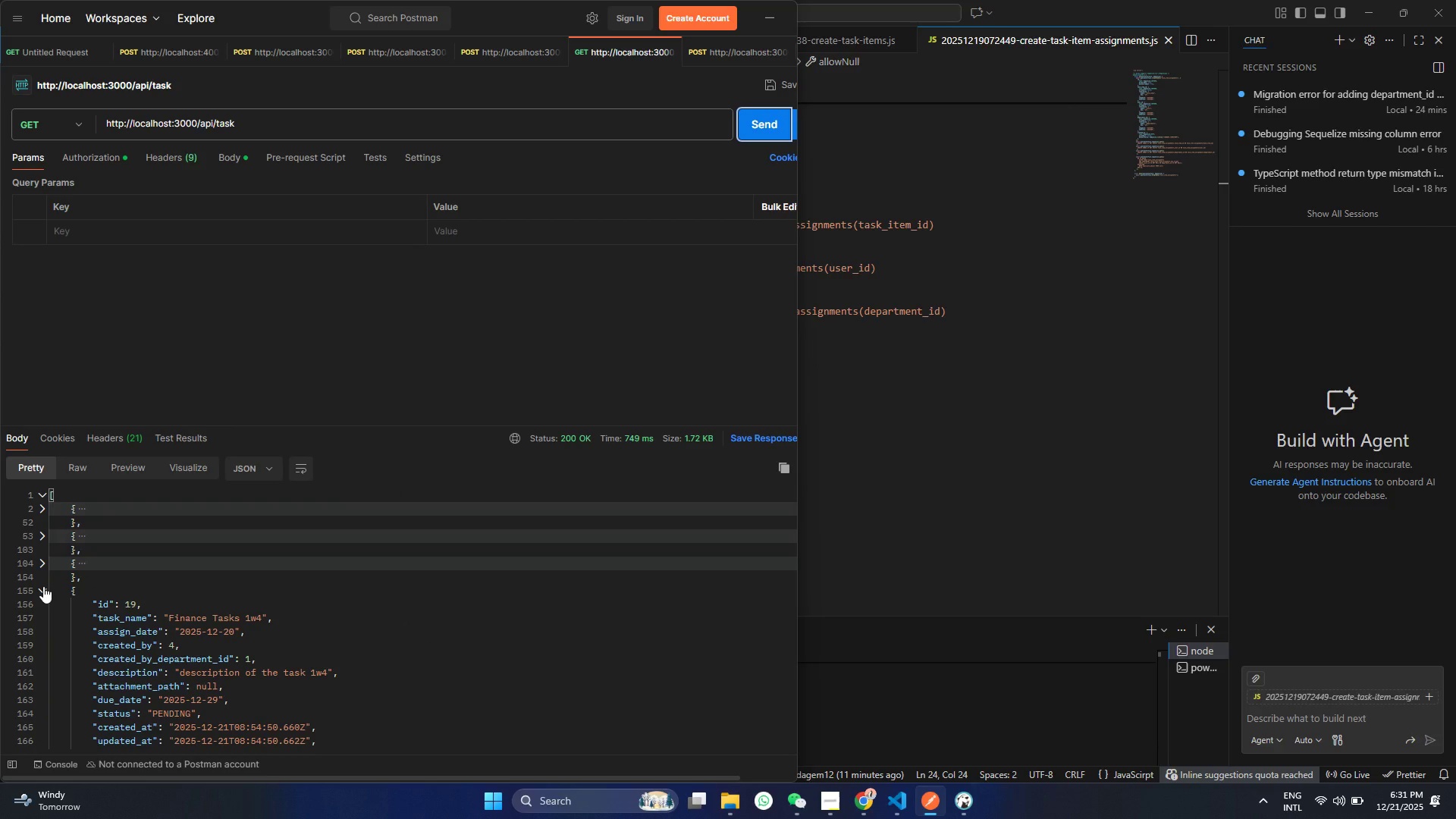 
left_click([43, 586])
 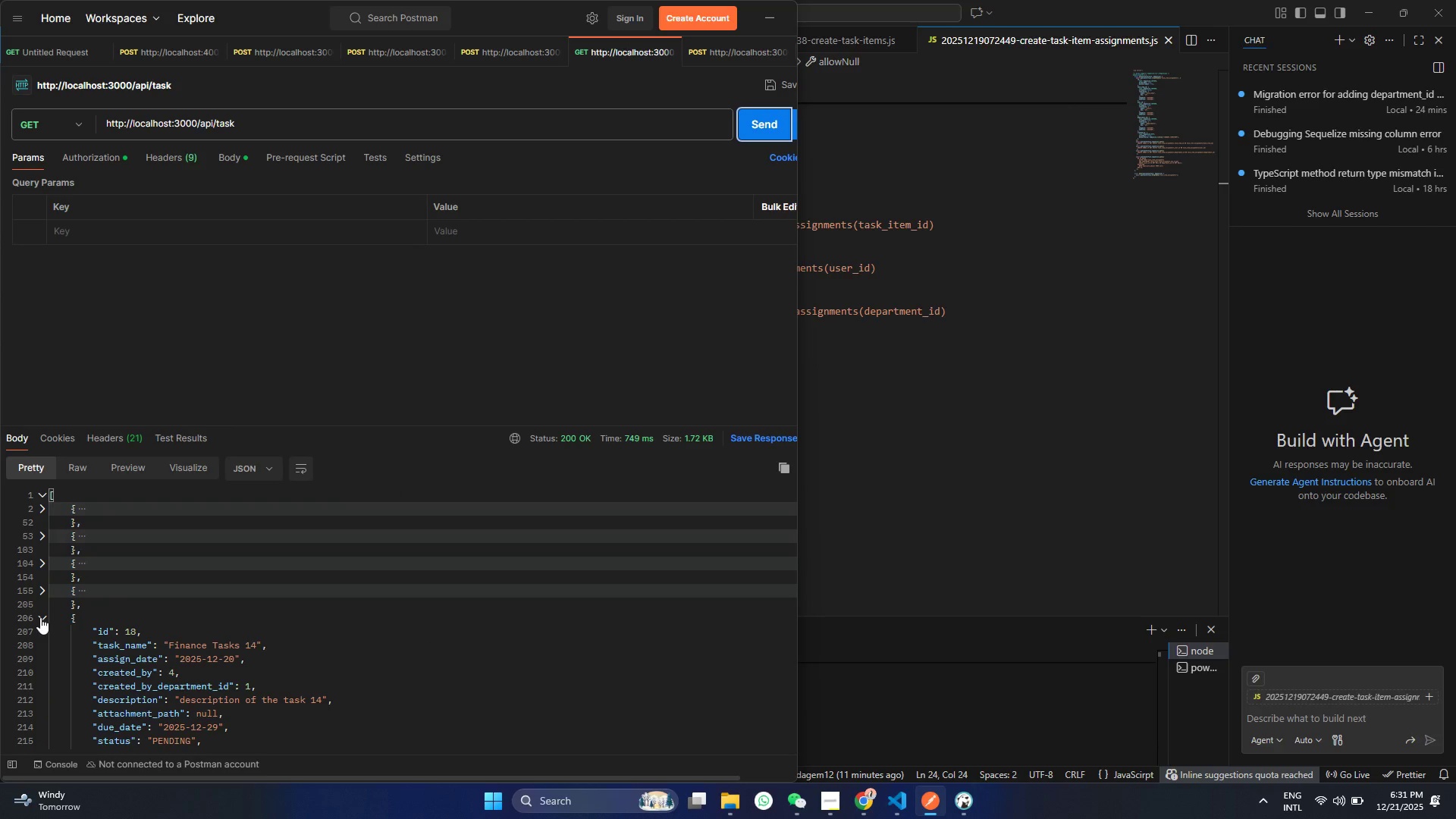 
left_click([40, 617])
 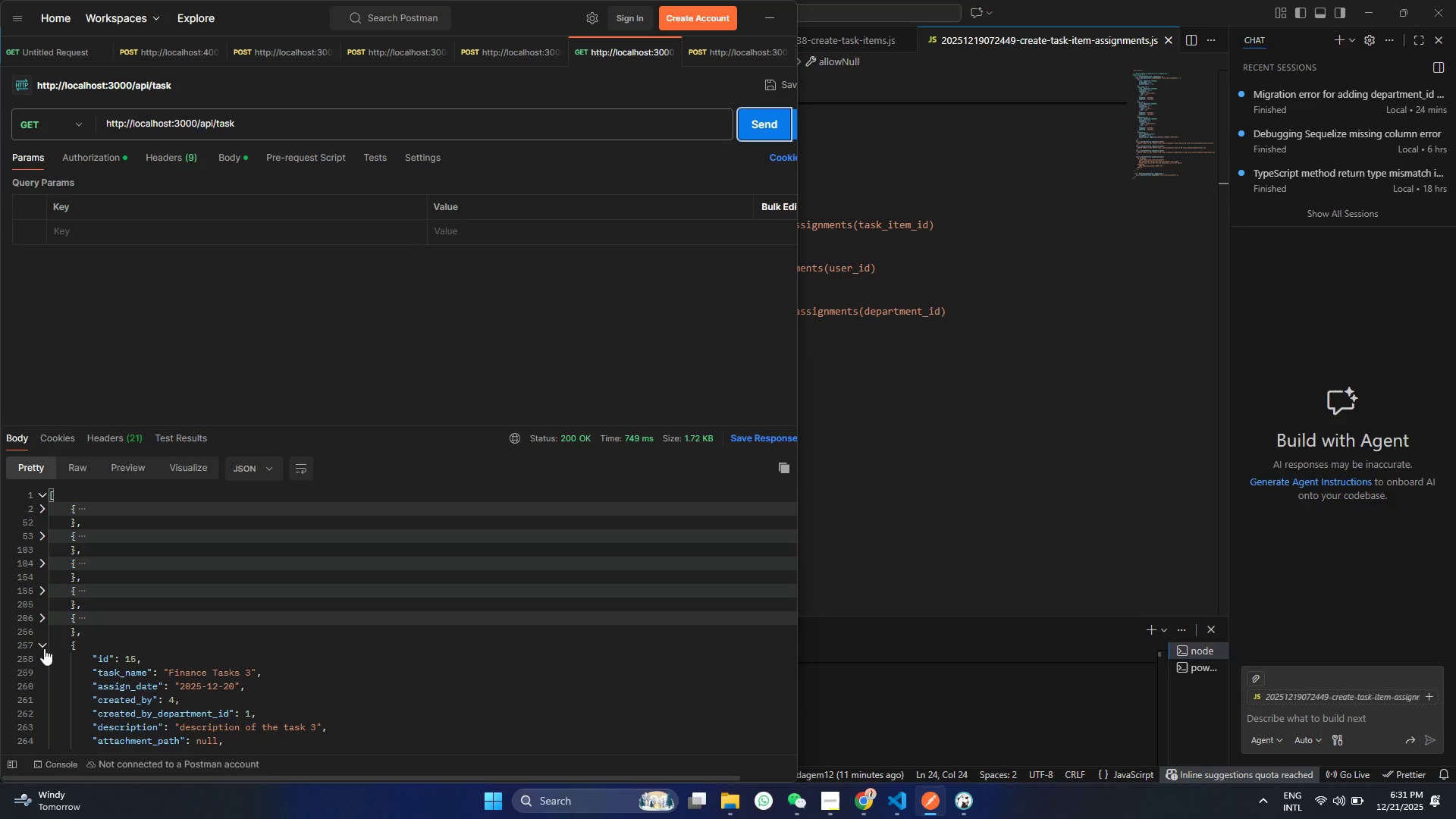 
left_click([45, 644])
 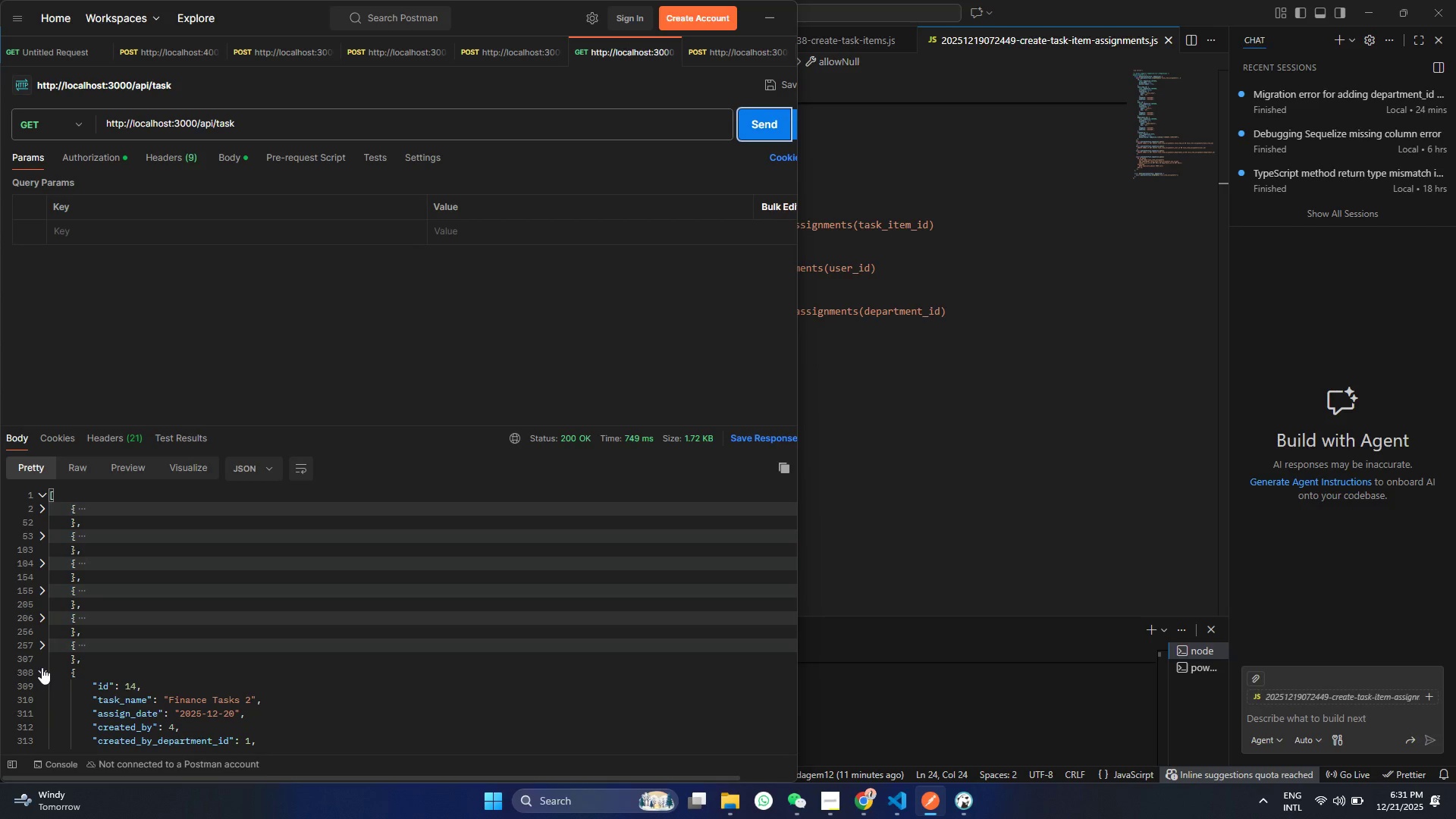 
left_click([42, 667])
 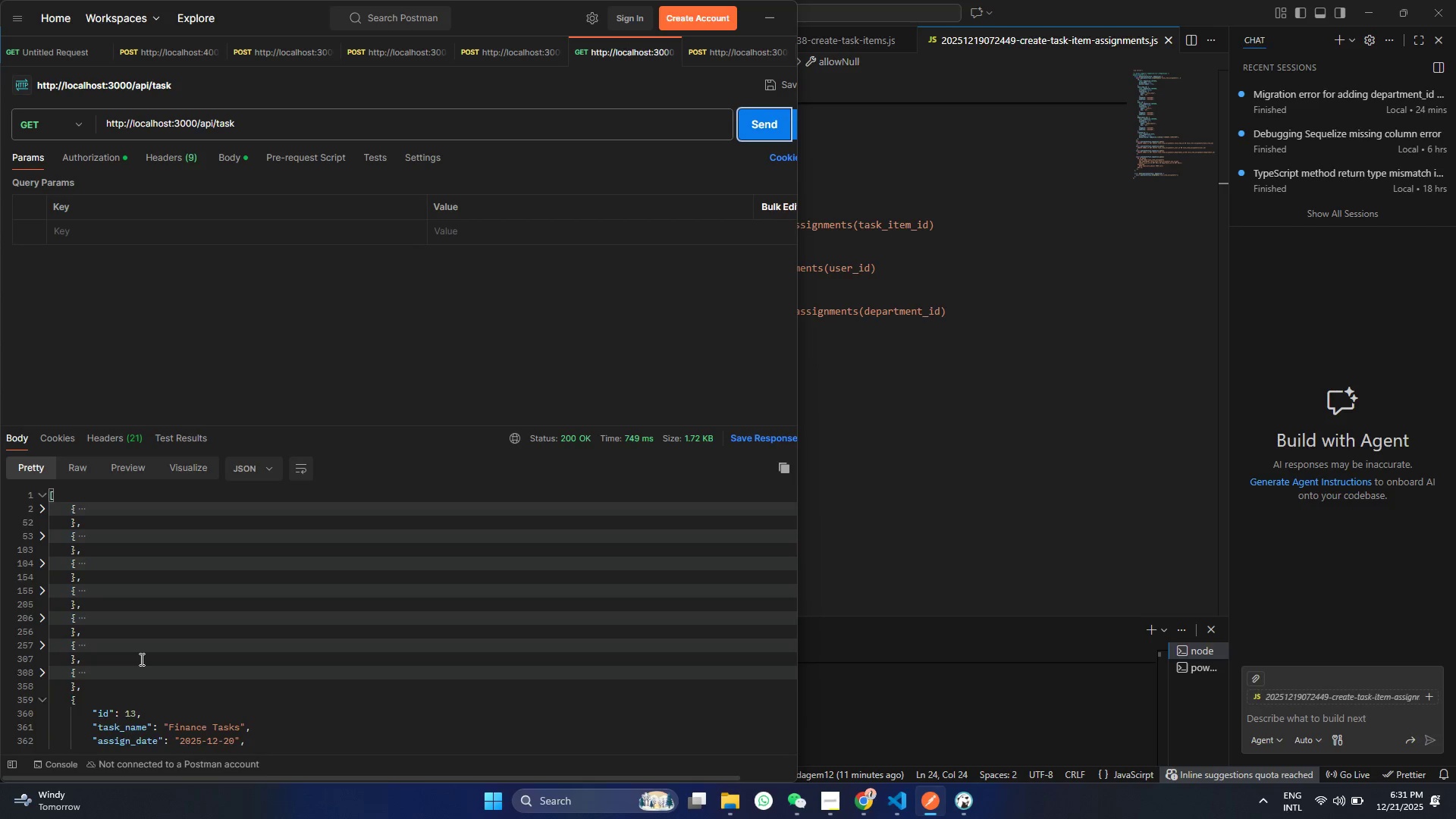 
scroll: coordinate [140, 659], scroll_direction: down, amount: 2.0
 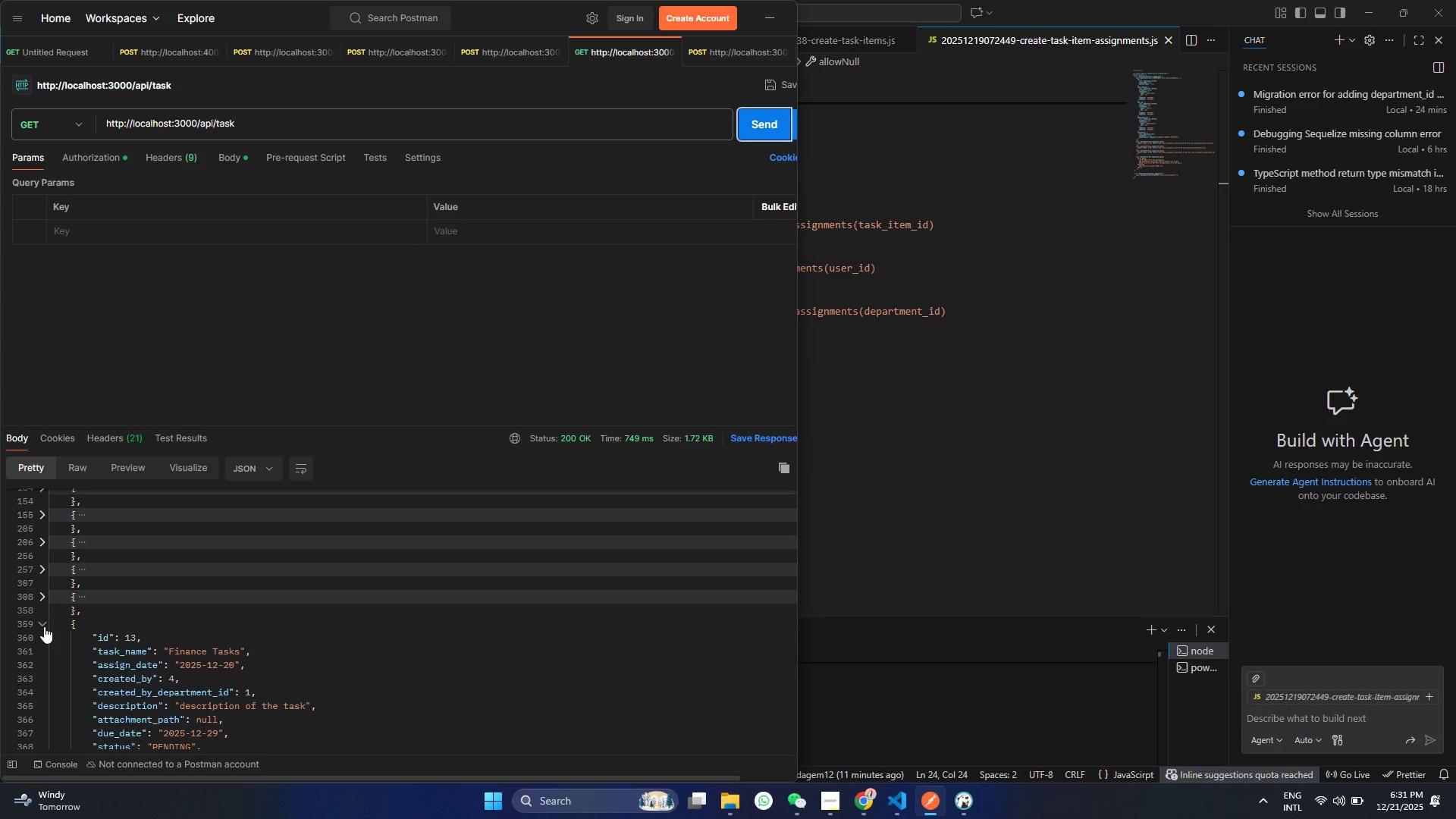 
left_click([42, 626])
 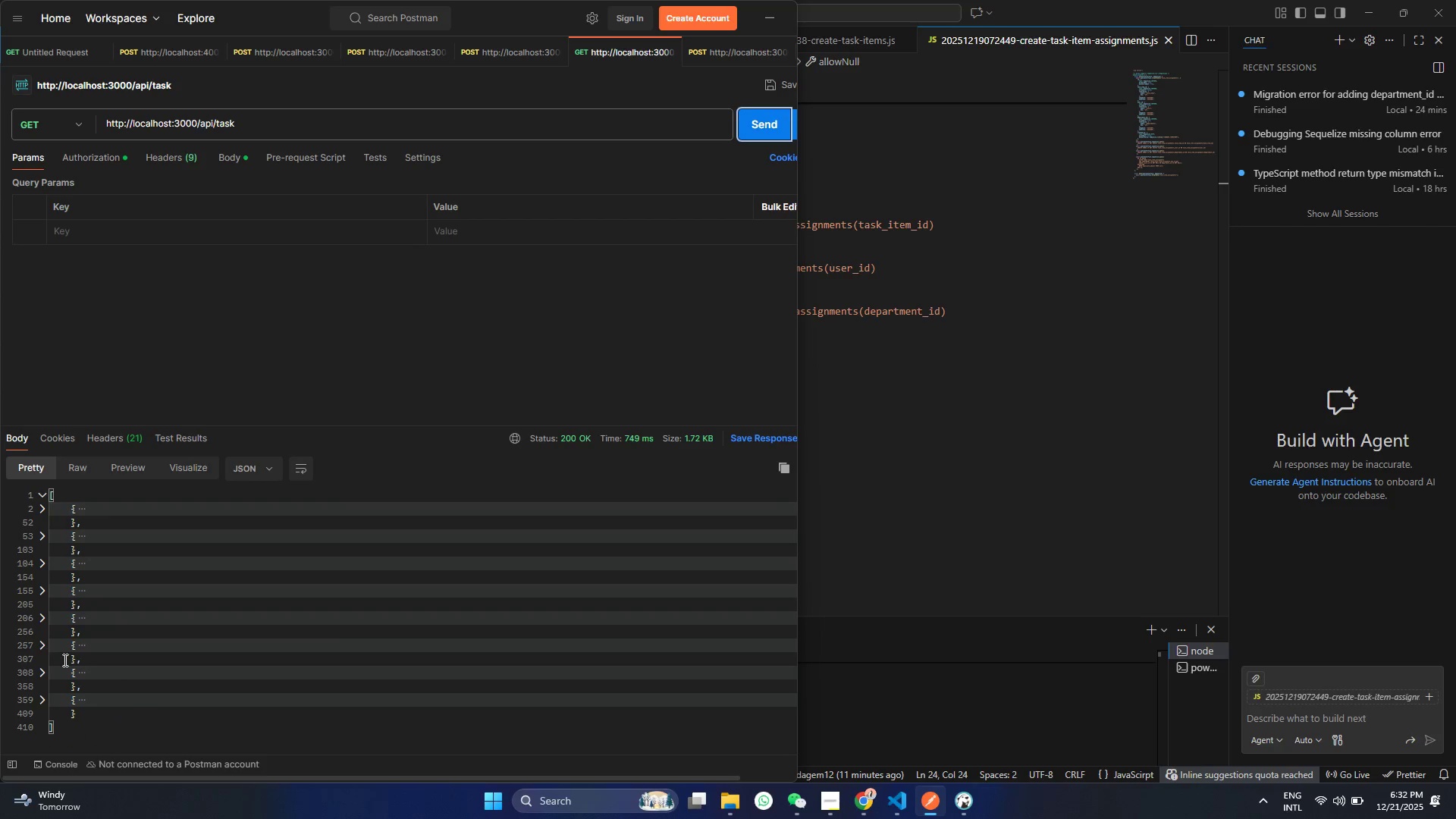 
scroll: coordinate [67, 661], scroll_direction: down, amount: 2.0
 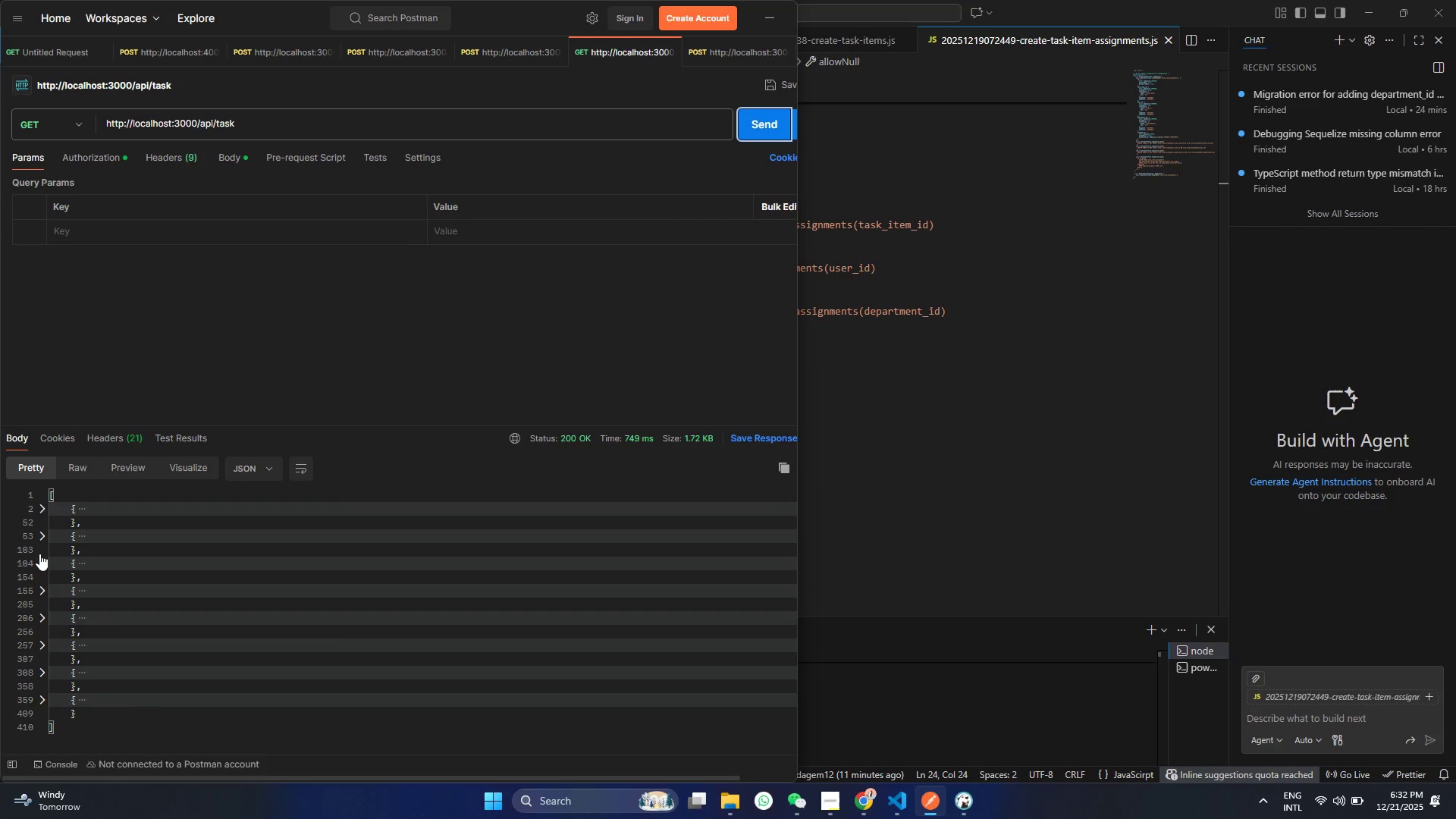 
mouse_move([59, 529])
 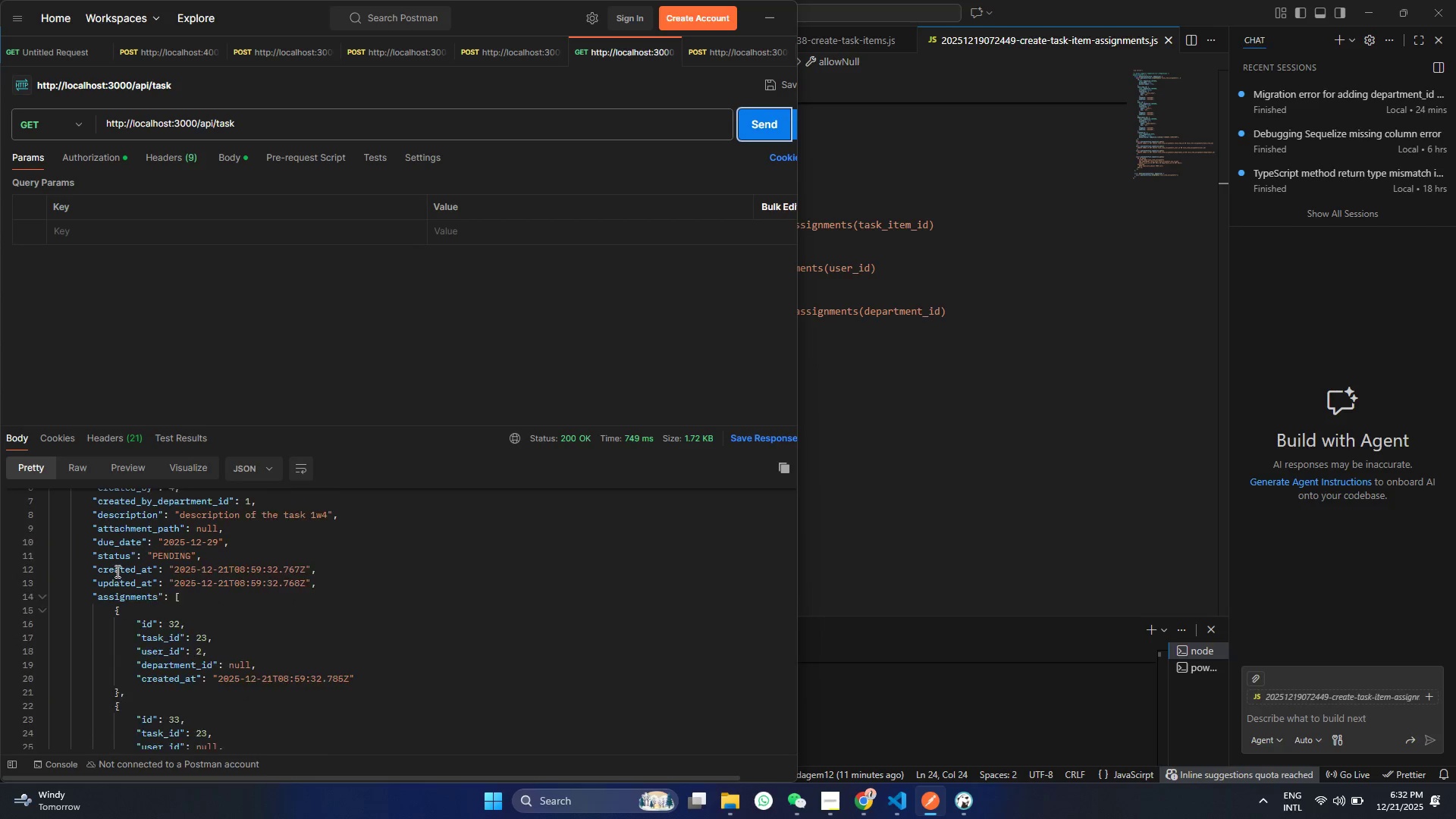 
scroll: coordinate [116, 571], scroll_direction: down, amount: 2.0
 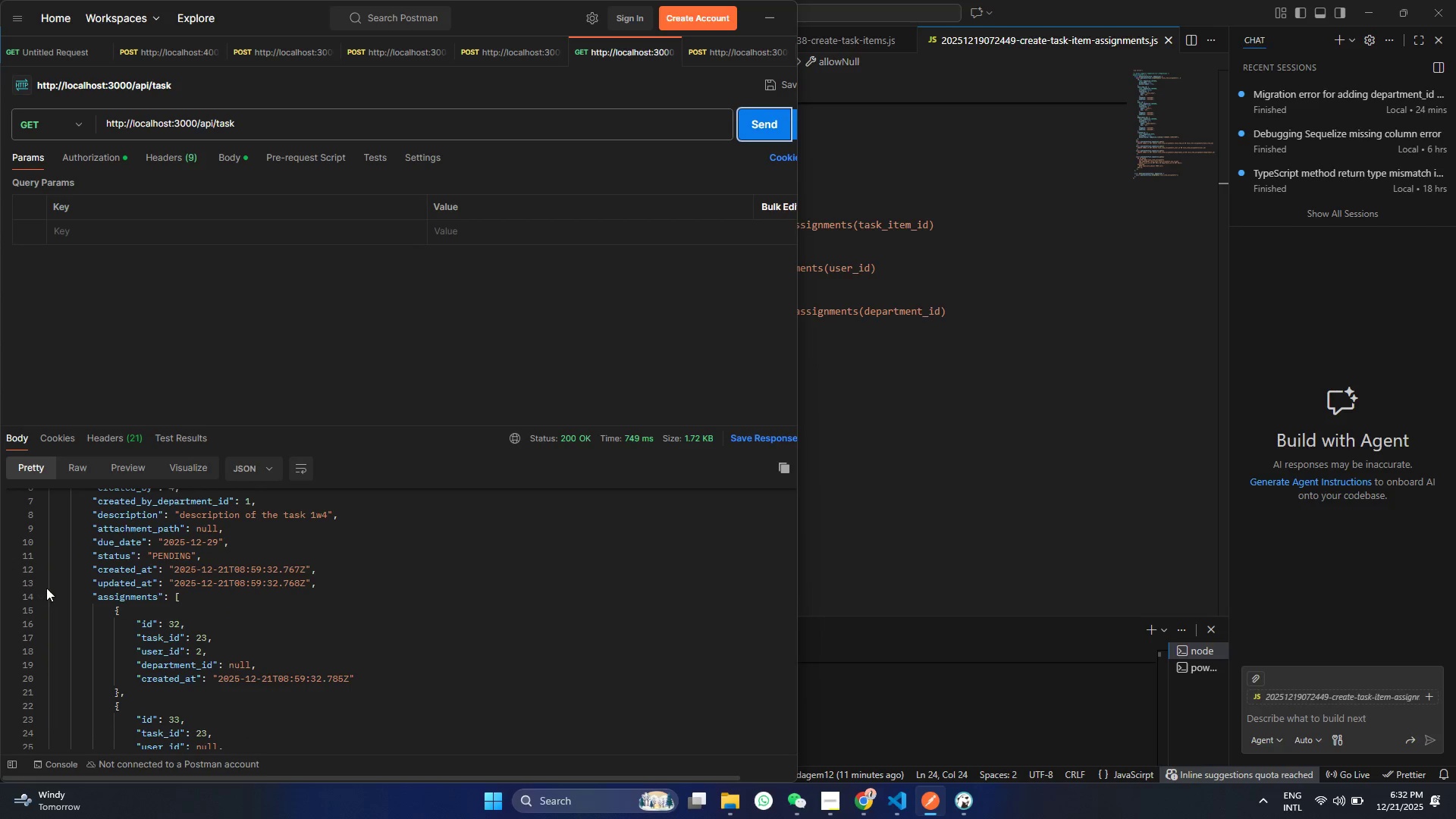 
left_click([43, 592])
 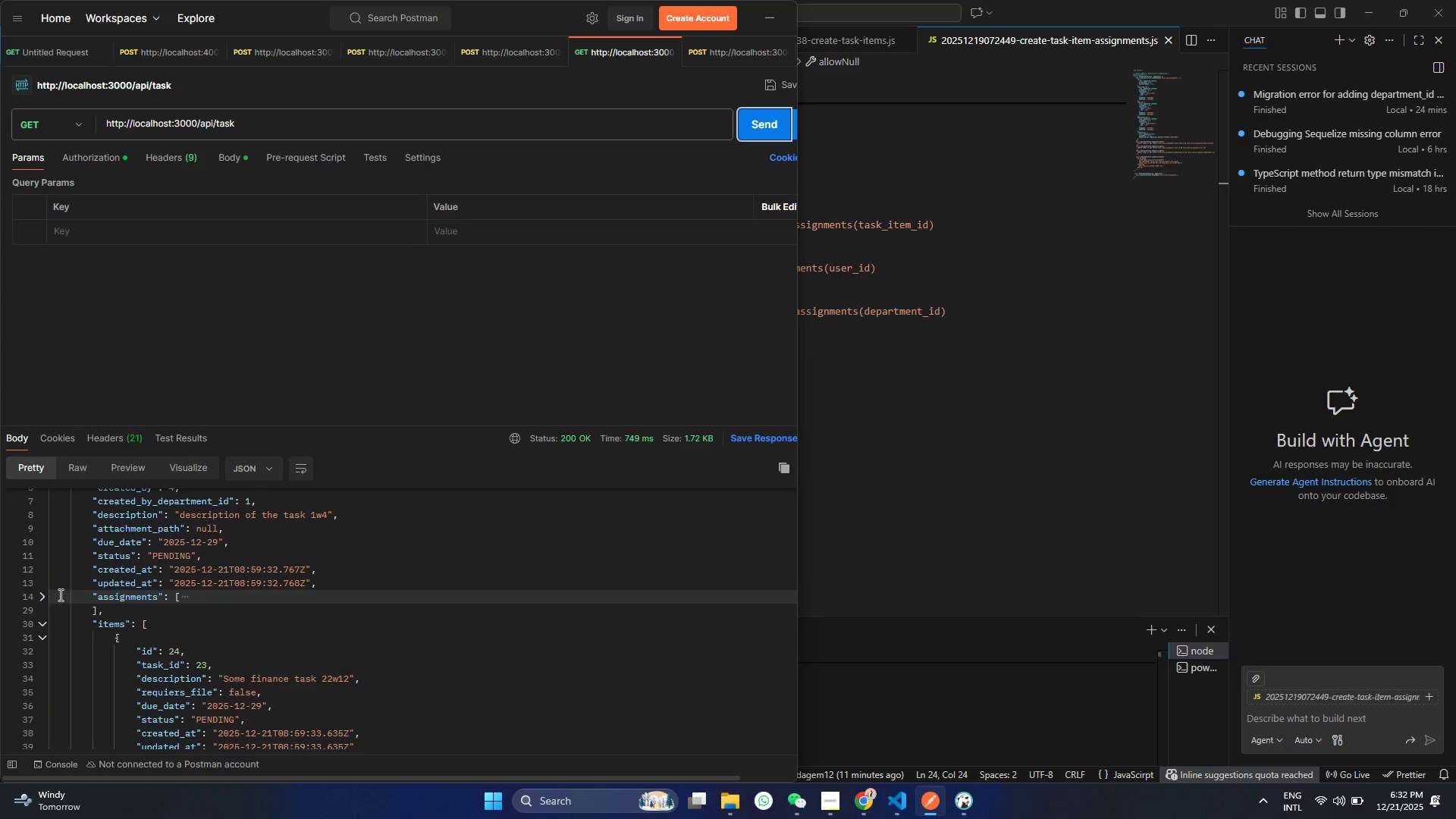 
scroll: coordinate [60, 595], scroll_direction: up, amount: 7.0
 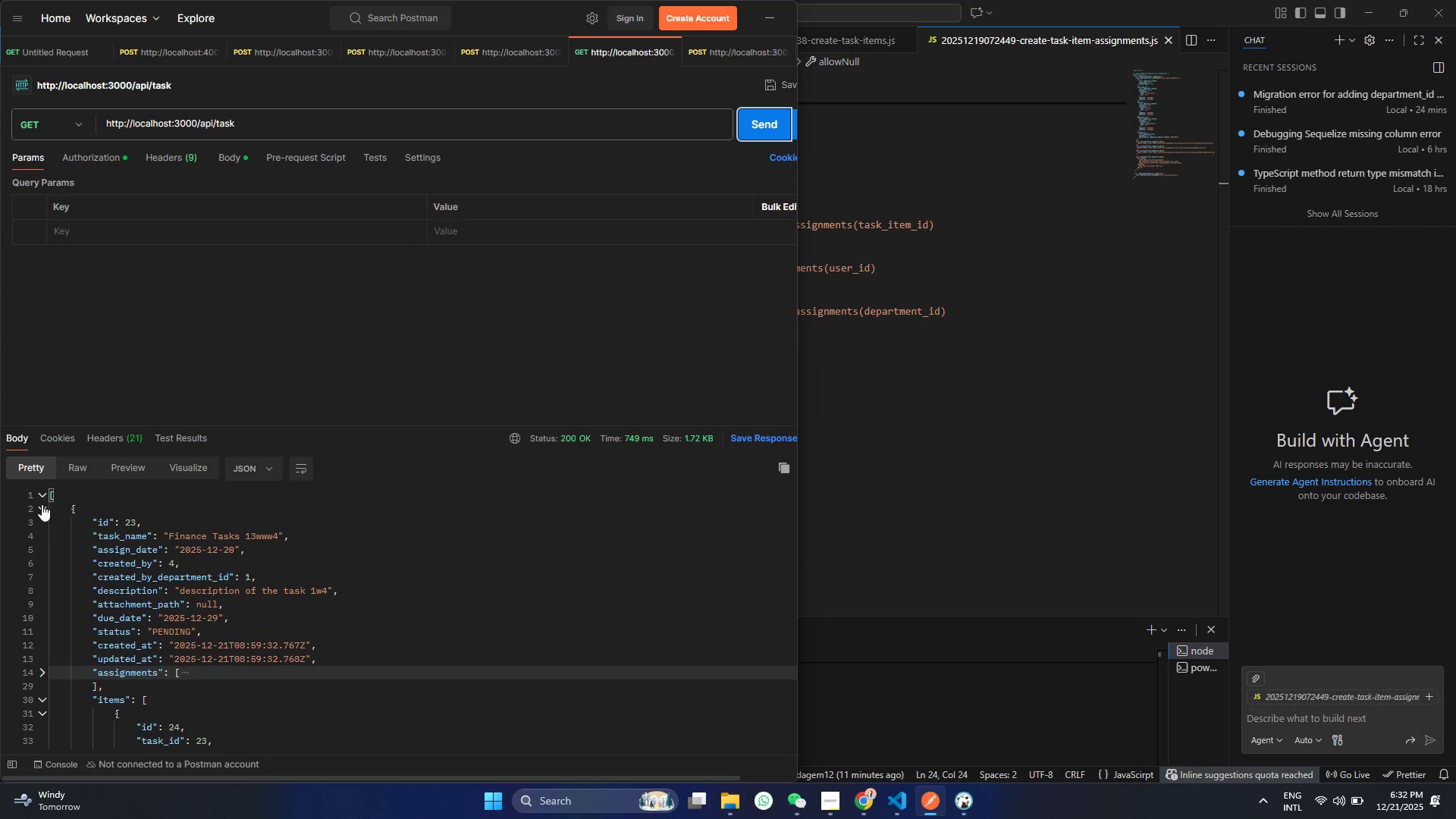 
left_click([42, 504])
 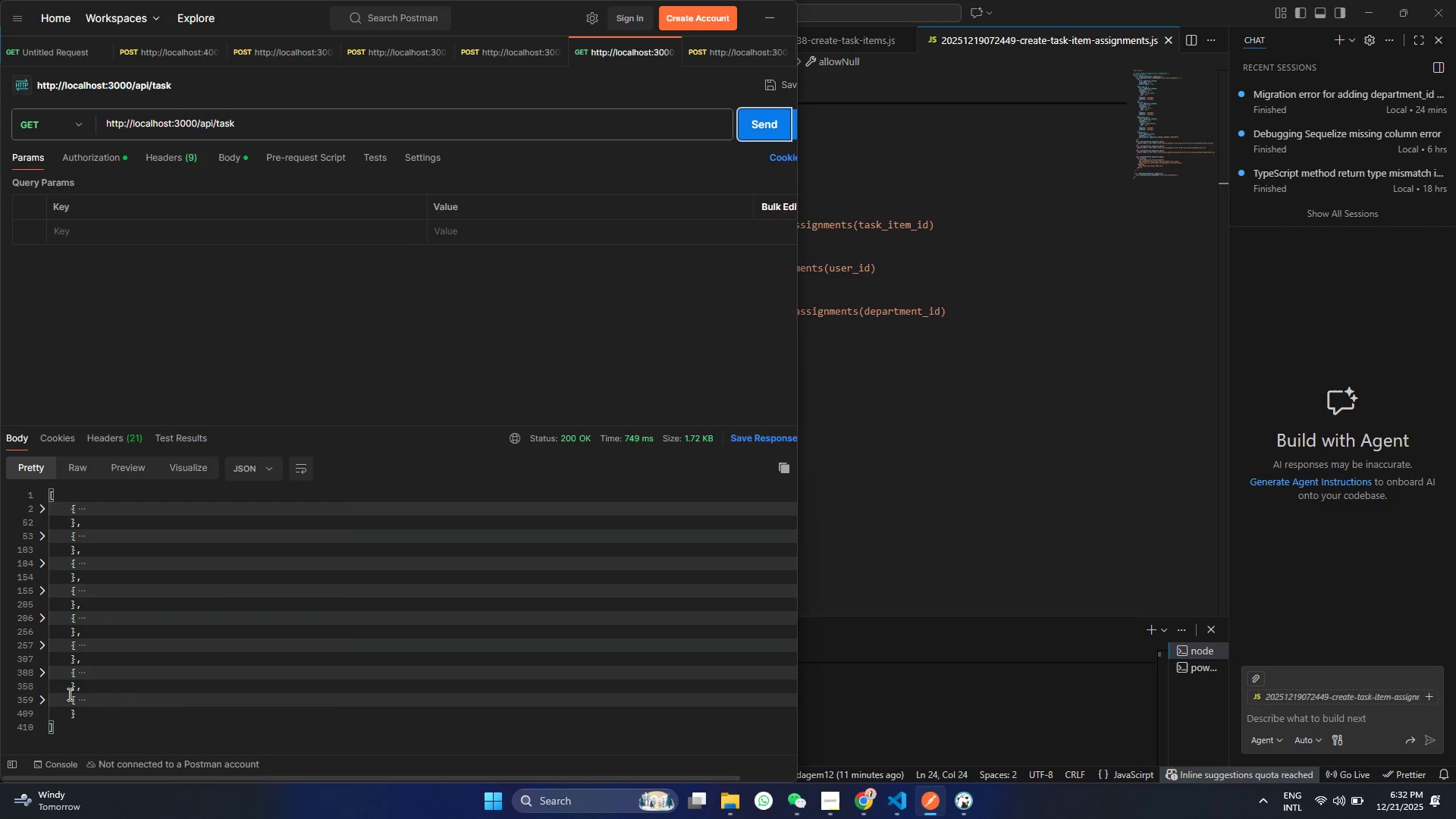 
left_click([46, 695])
 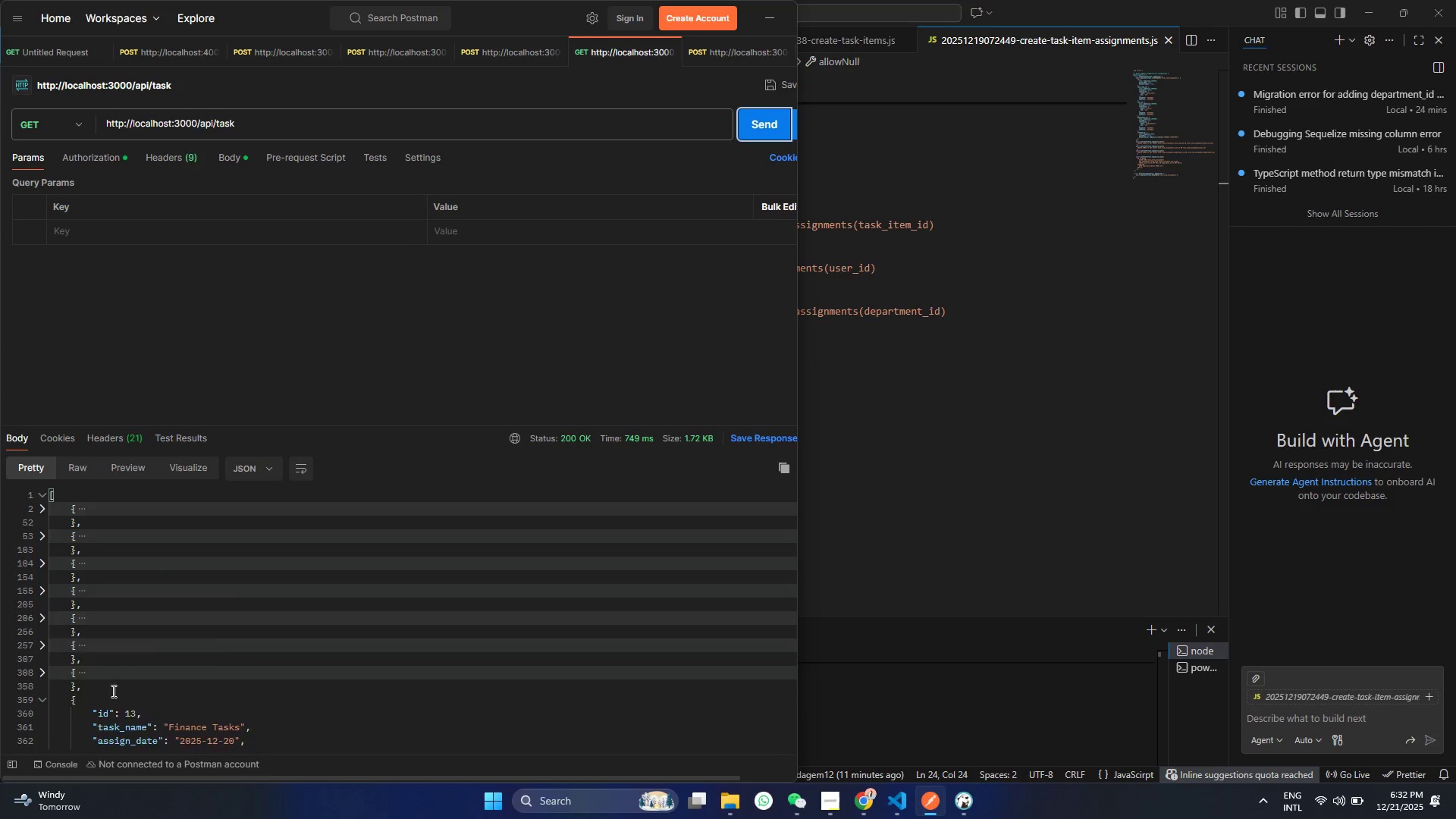 
scroll: coordinate [122, 687], scroll_direction: down, amount: 20.0
 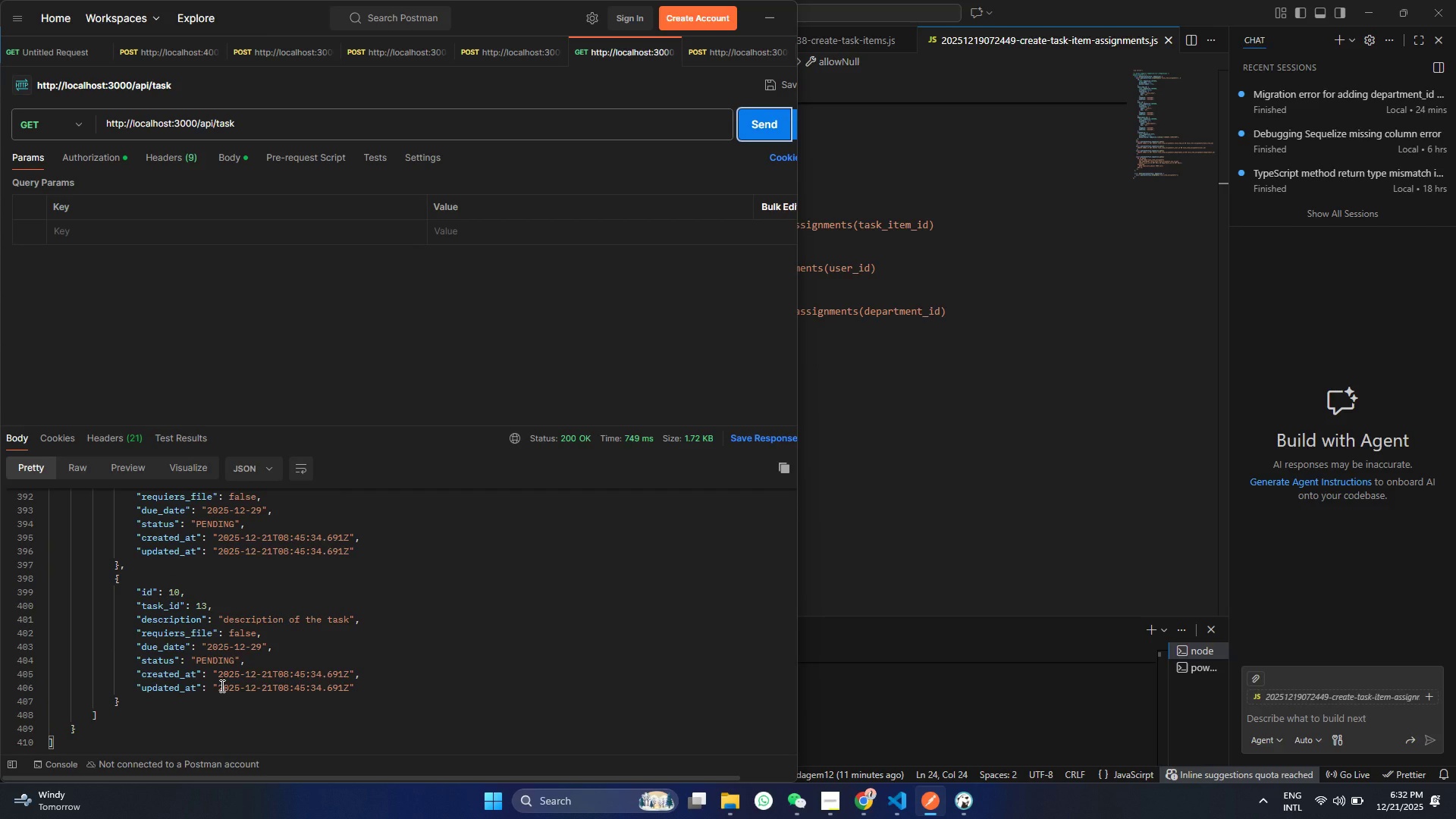 
scroll: coordinate [252, 600], scroll_direction: up, amount: 12.0
 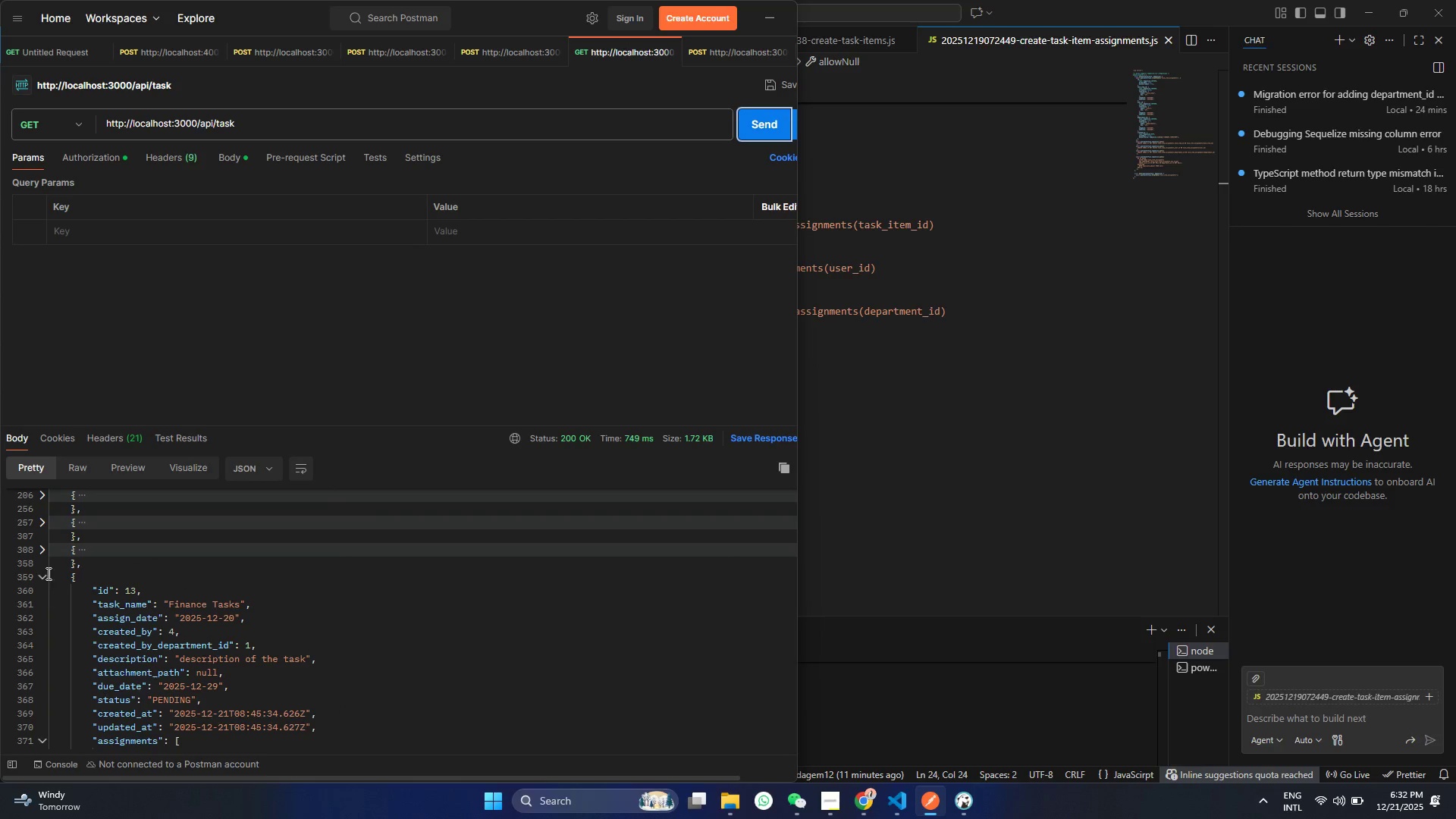 
left_click([44, 578])
 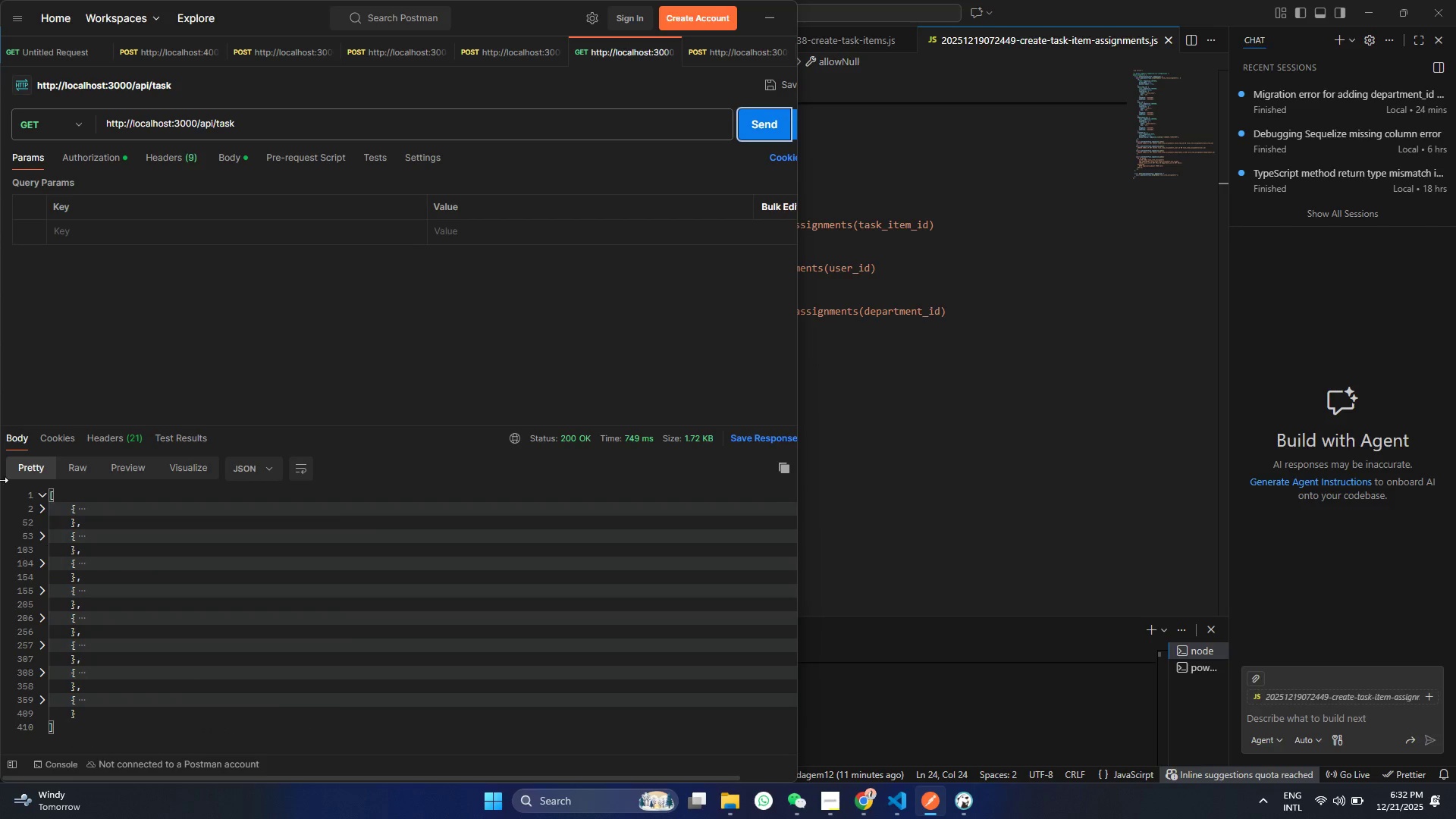 
left_click([244, 131])
 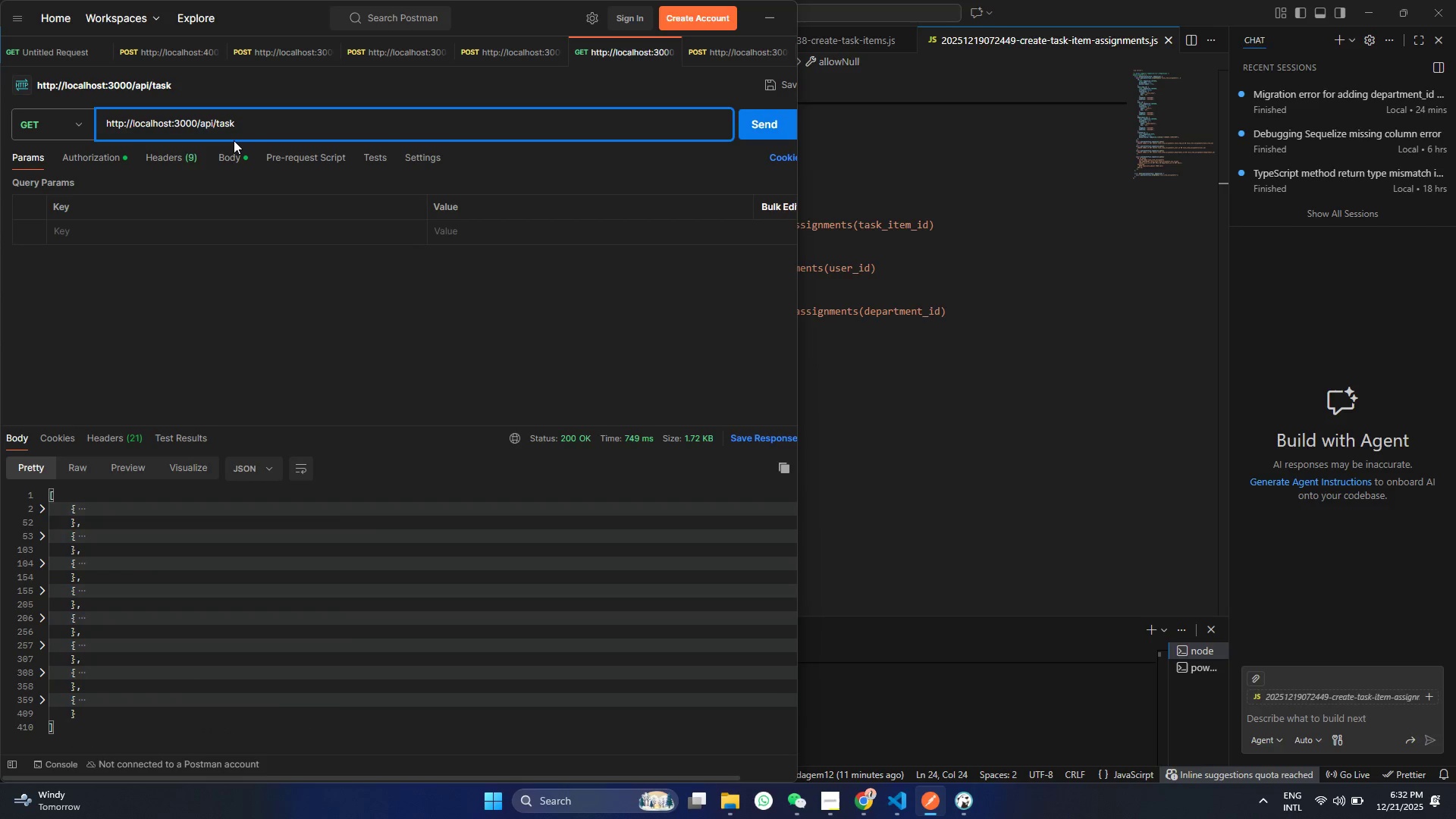 
type(/paged)
 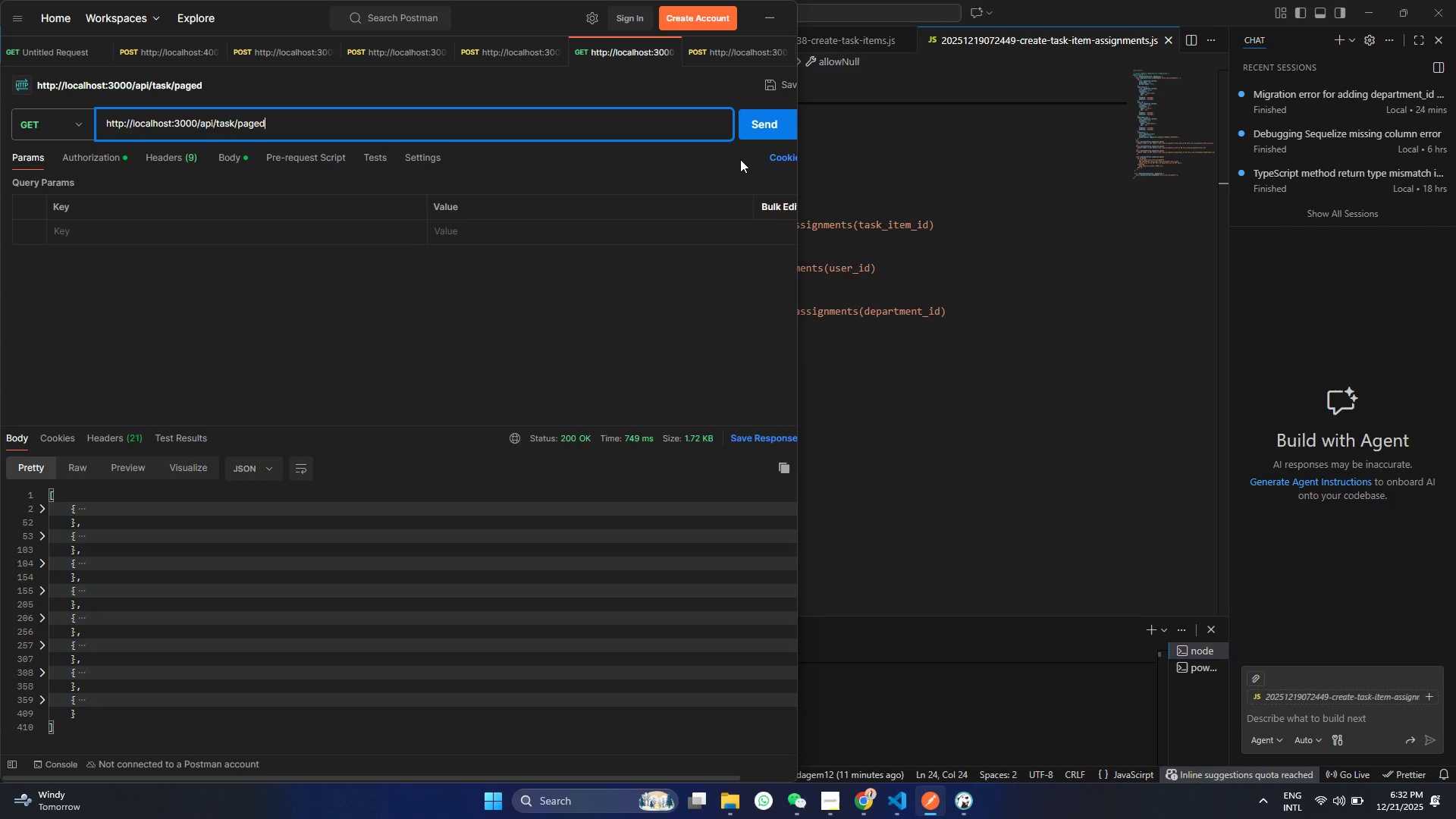 
wait(7.5)
 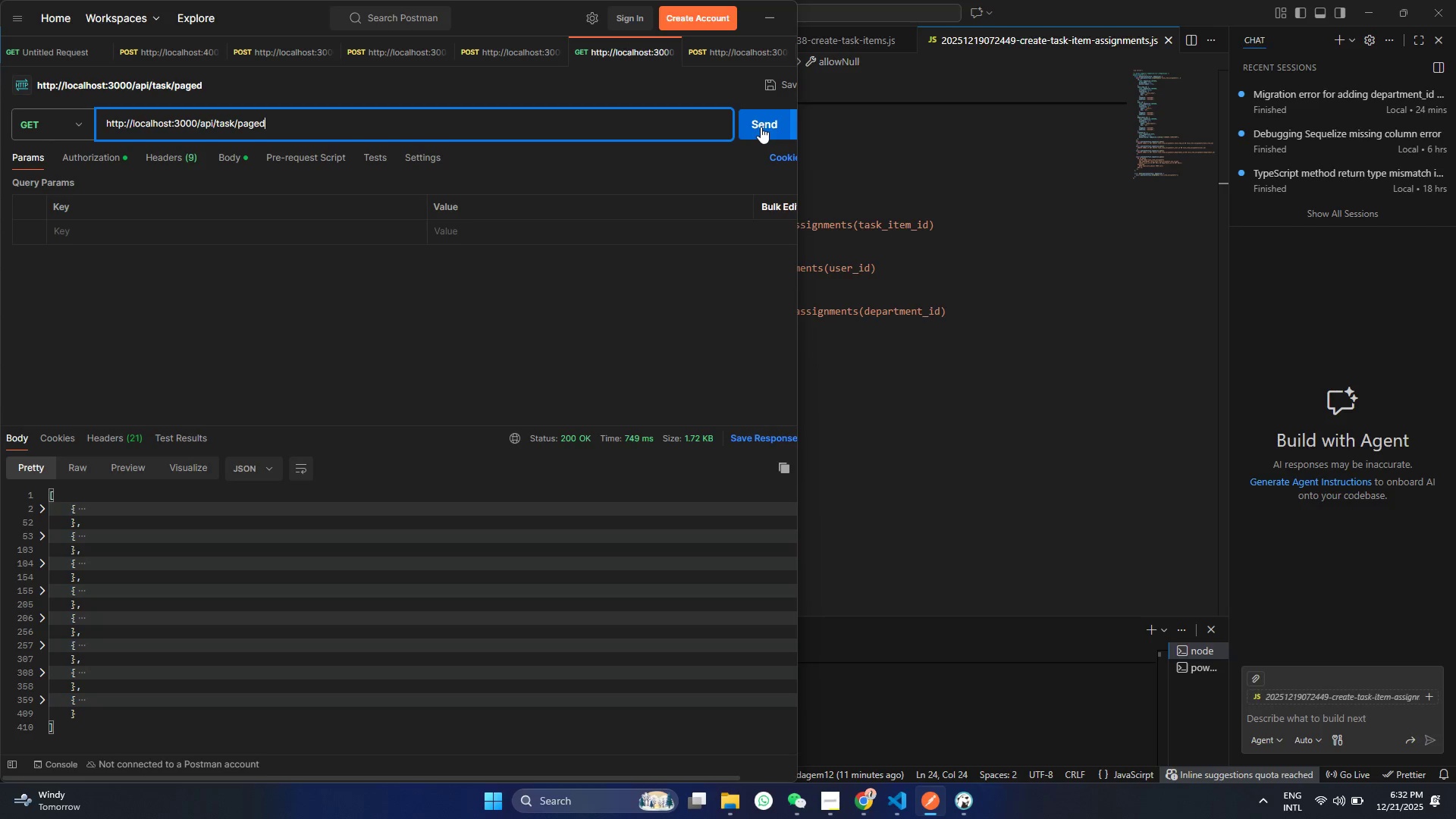 
left_click([774, 122])
 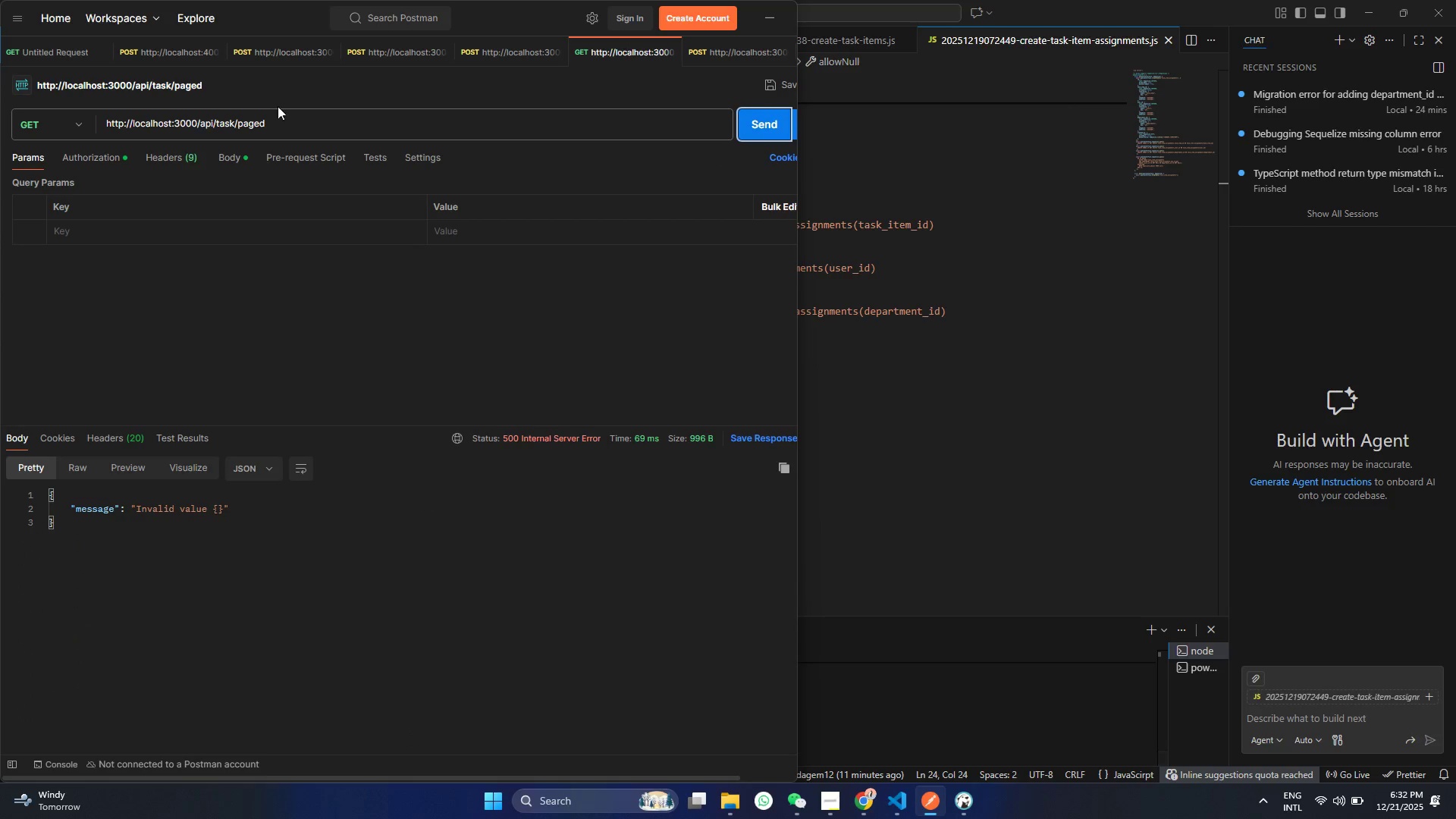 
left_click([299, 131])
 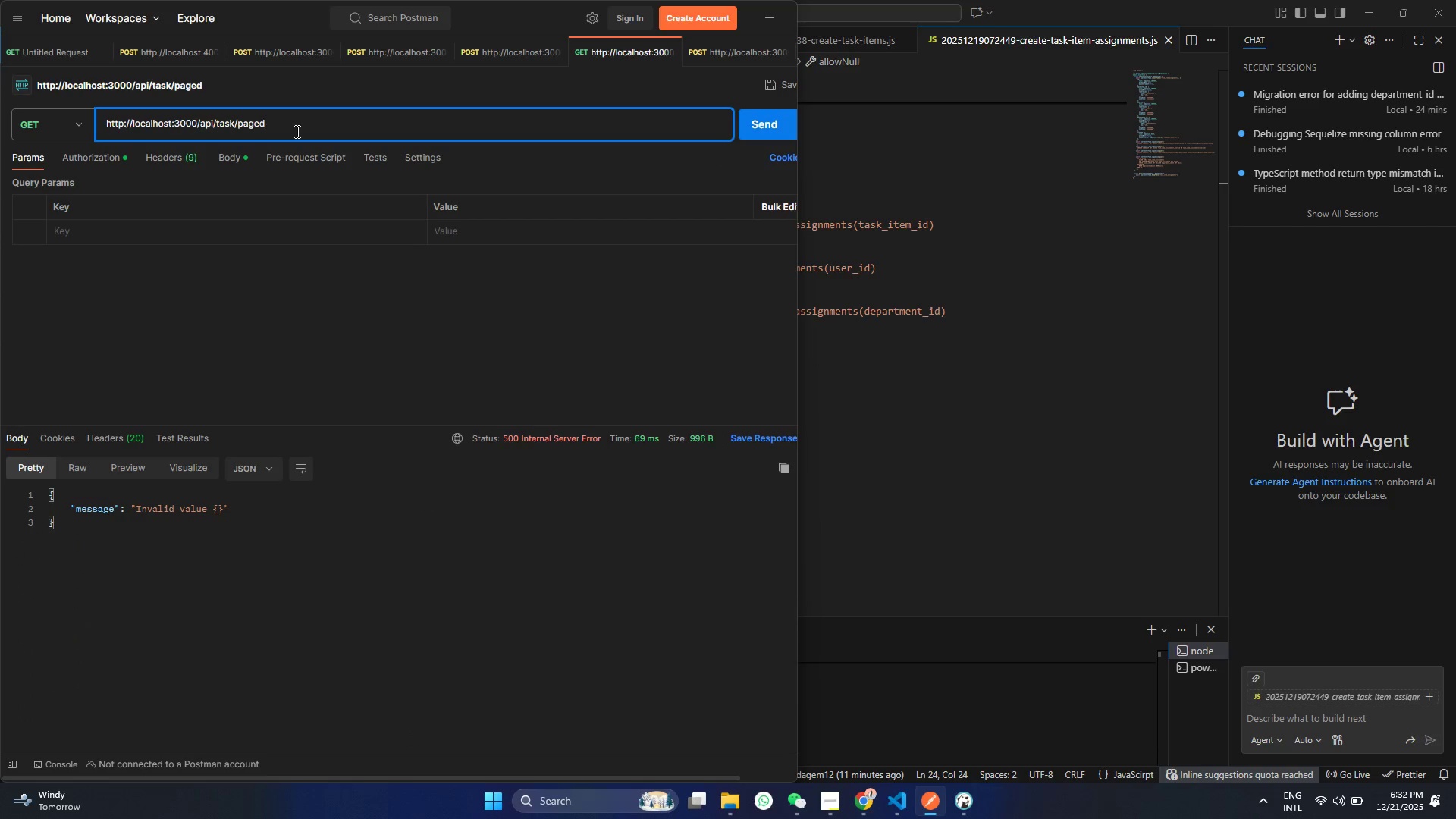 
type(?page )
key(Backspace)
type(=1&limit=10)
 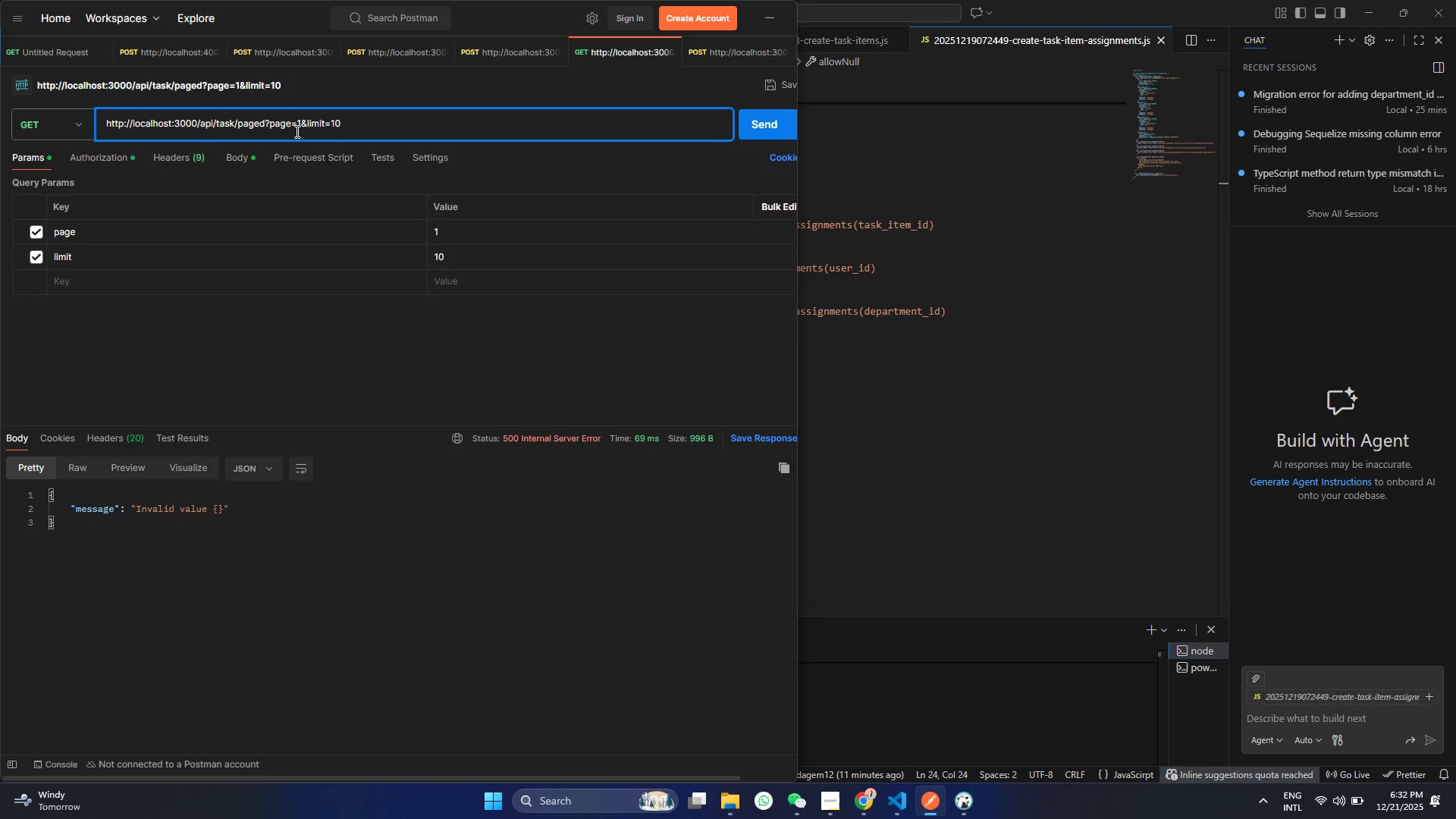 
wait(23.66)
 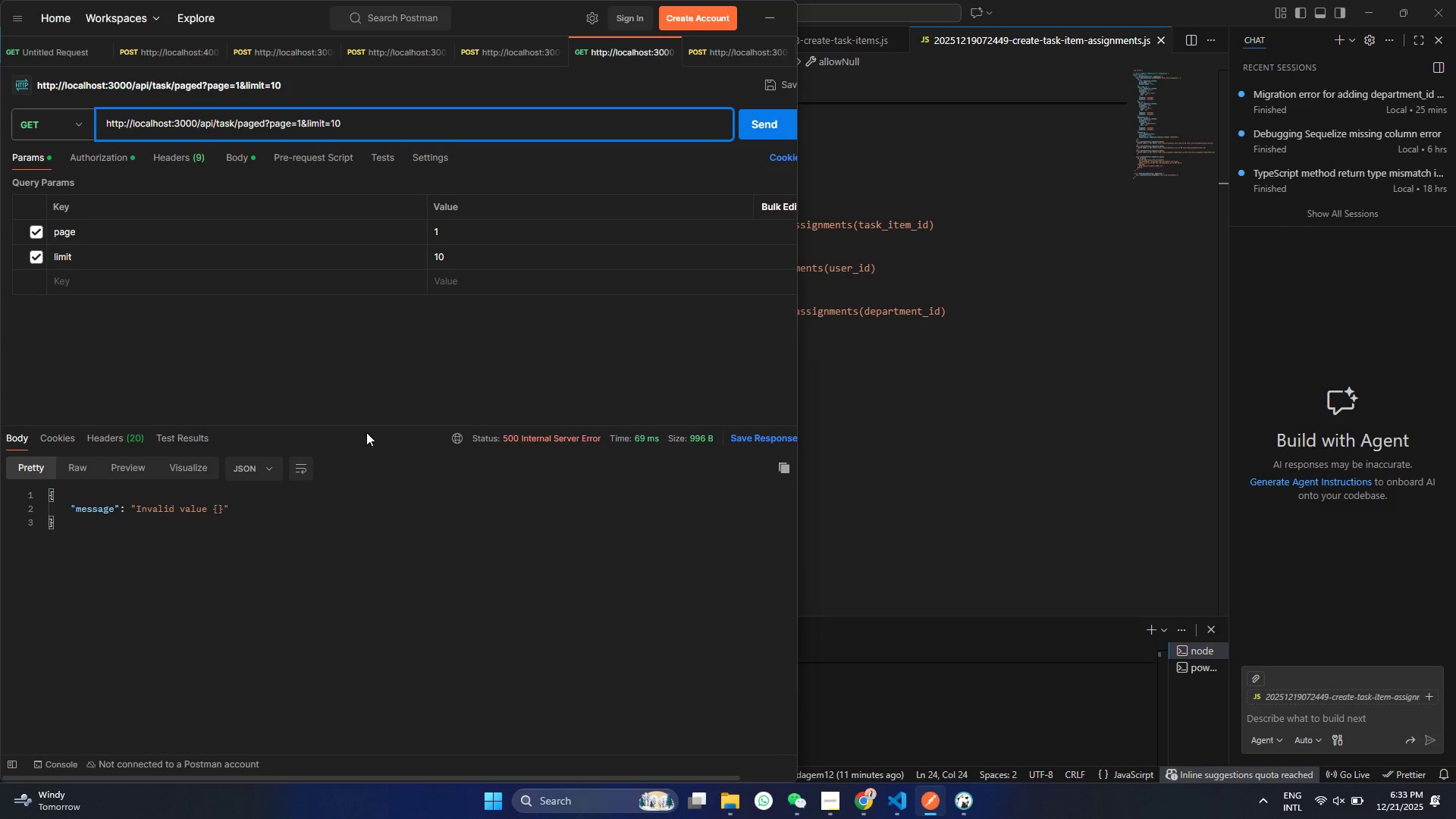 
left_click([416, 375])
 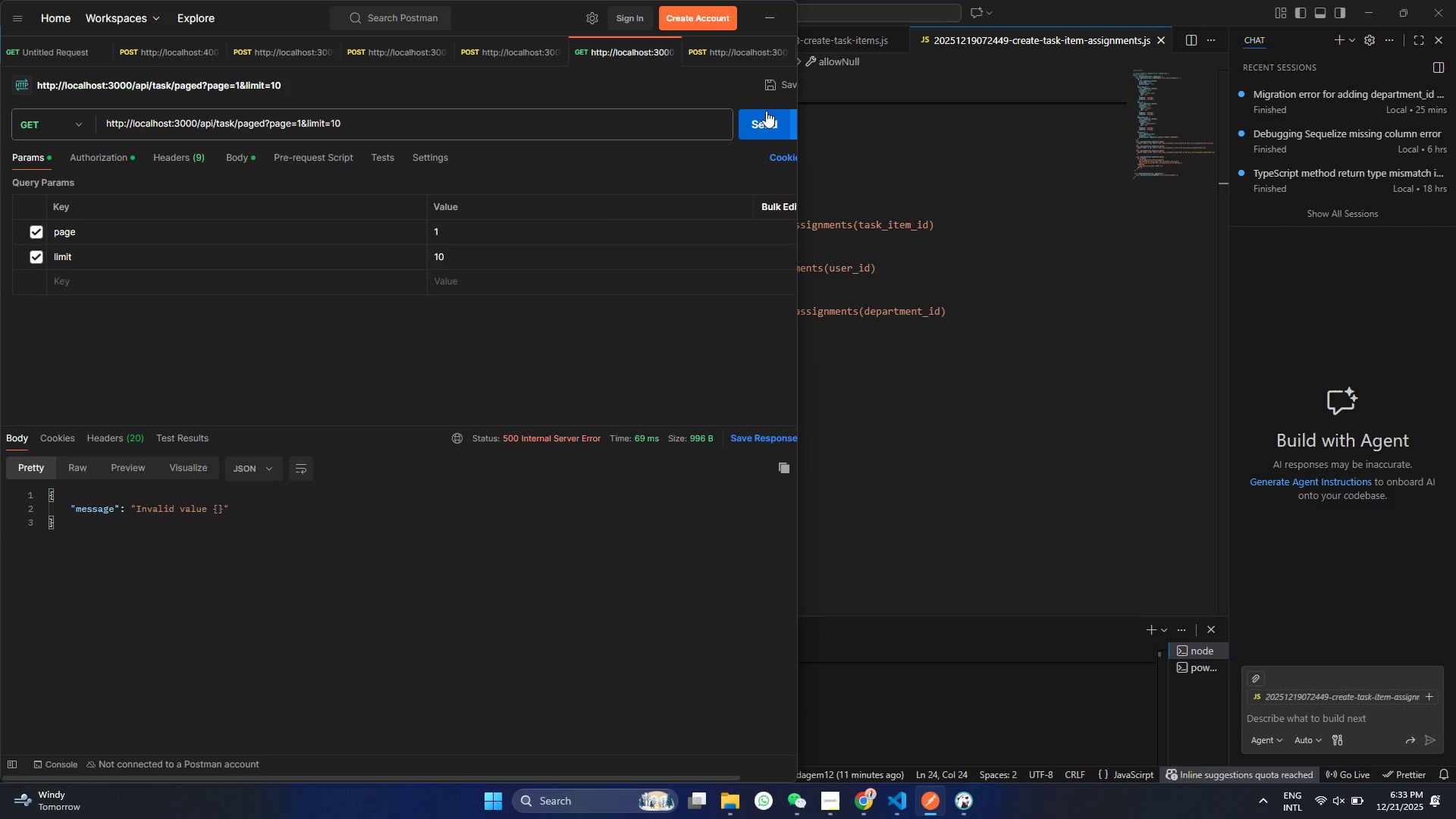 
left_click([758, 121])
 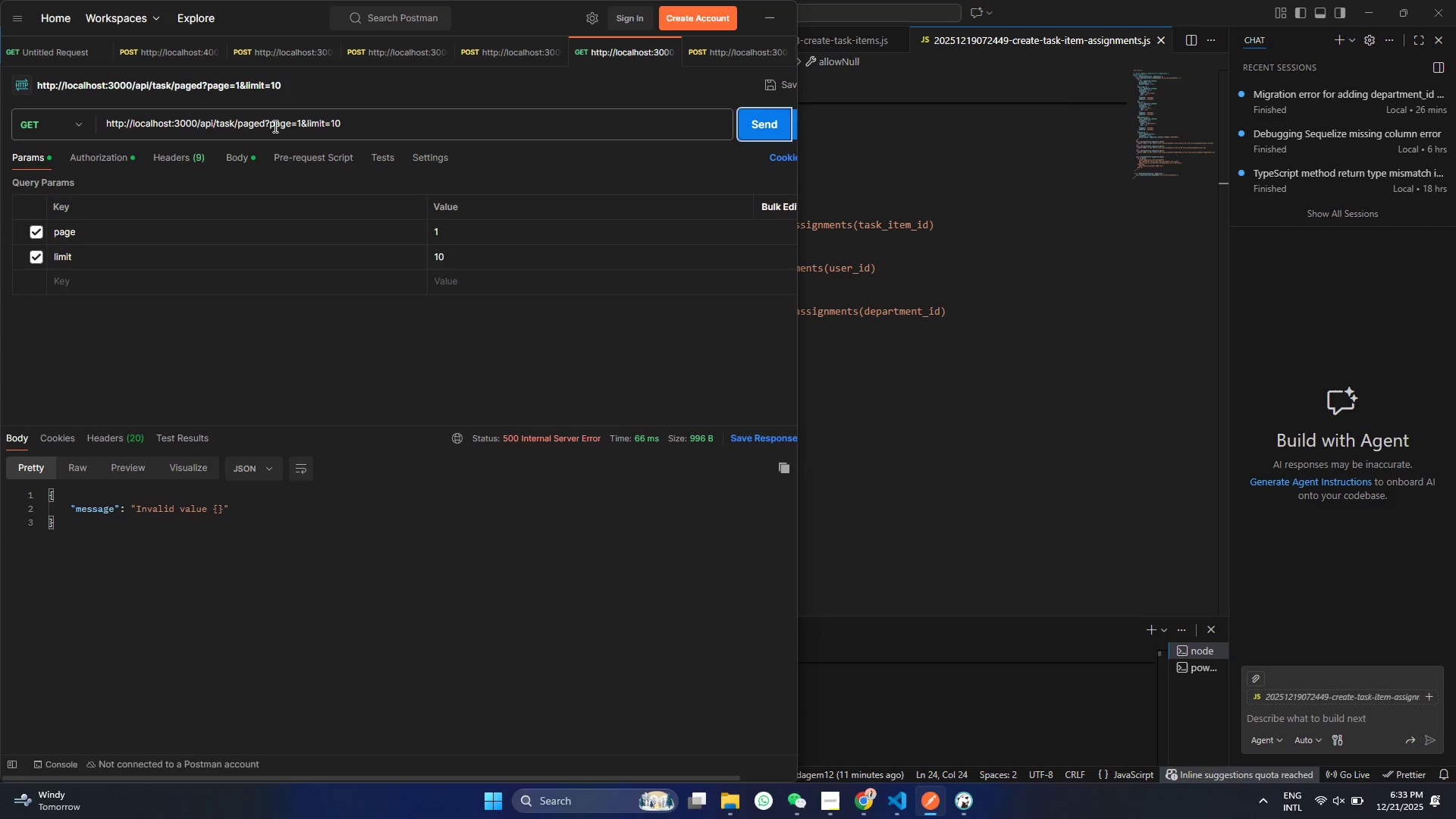 
wait(30.98)
 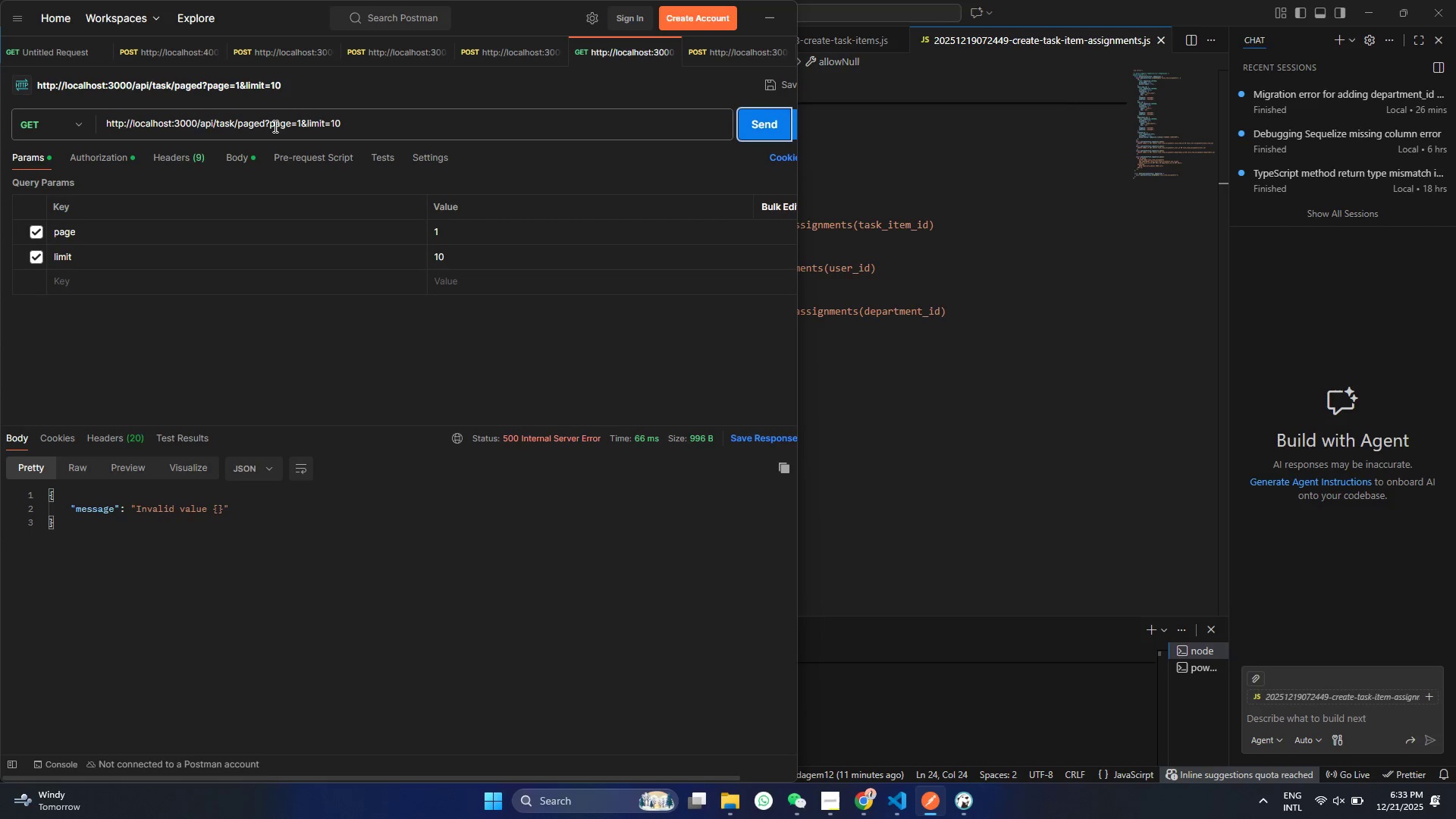 
left_click([840, 818])
 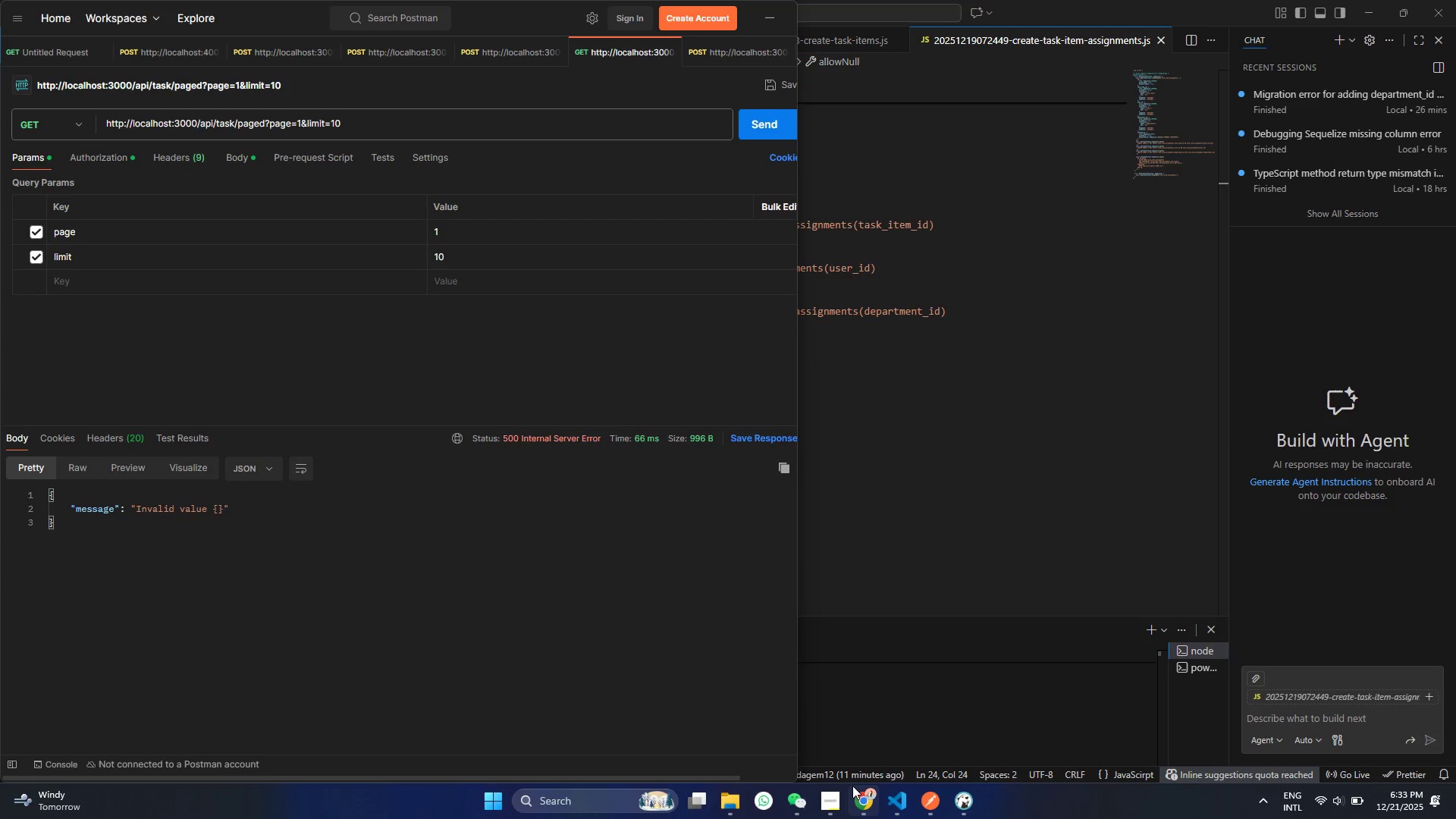 
left_click([836, 808])
 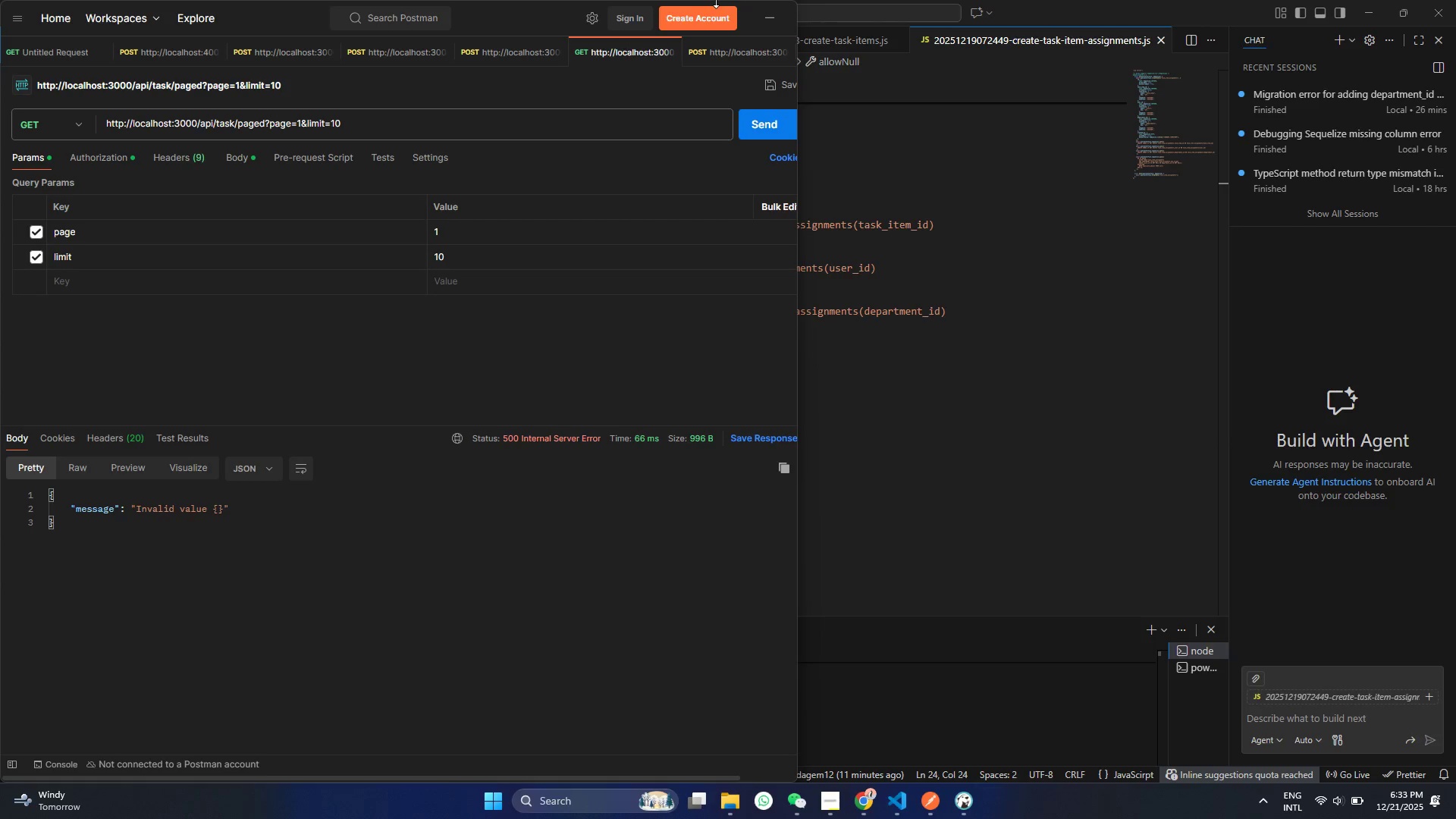 
left_click([756, 20])
 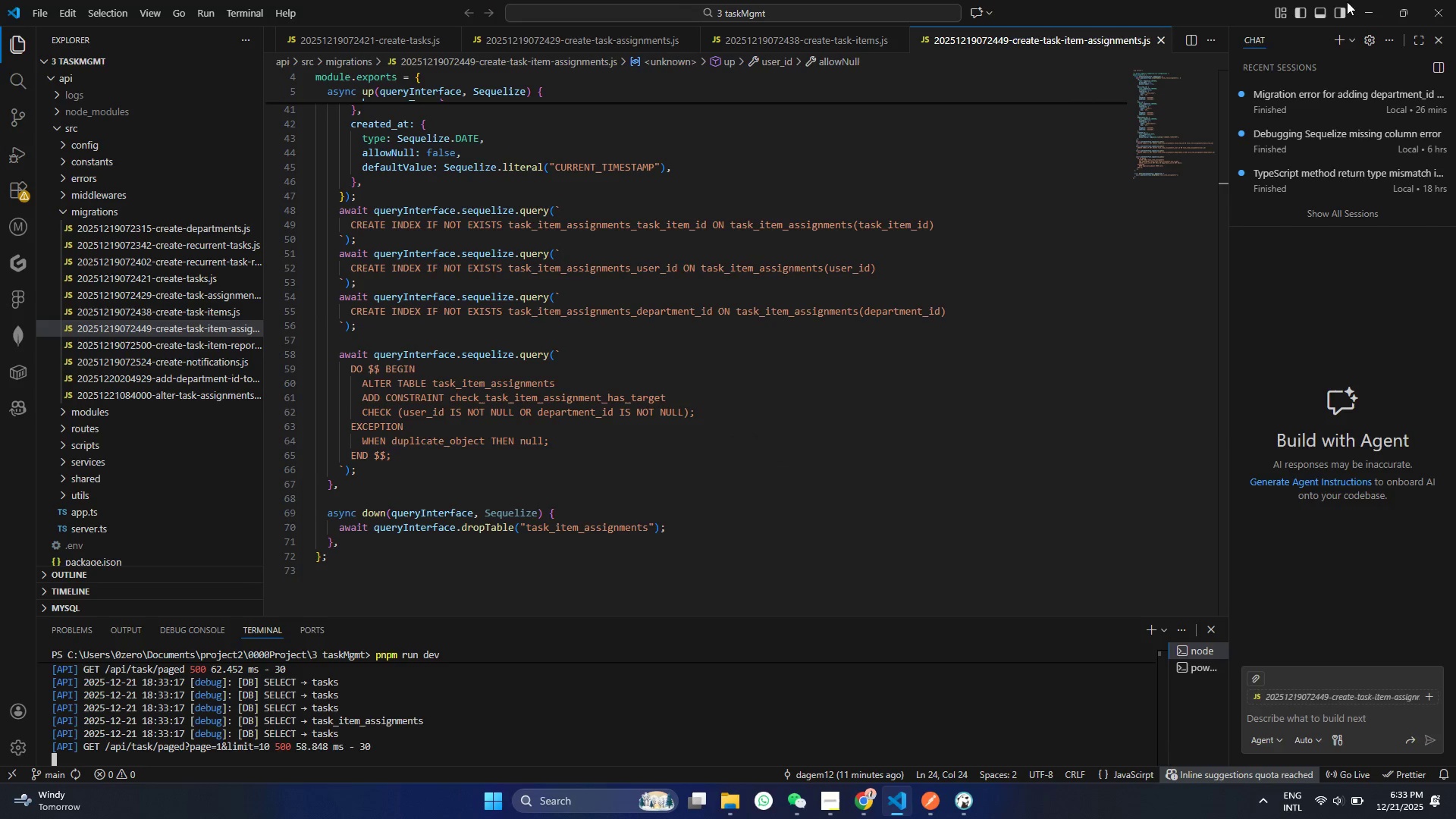 
left_click([1356, 2])
 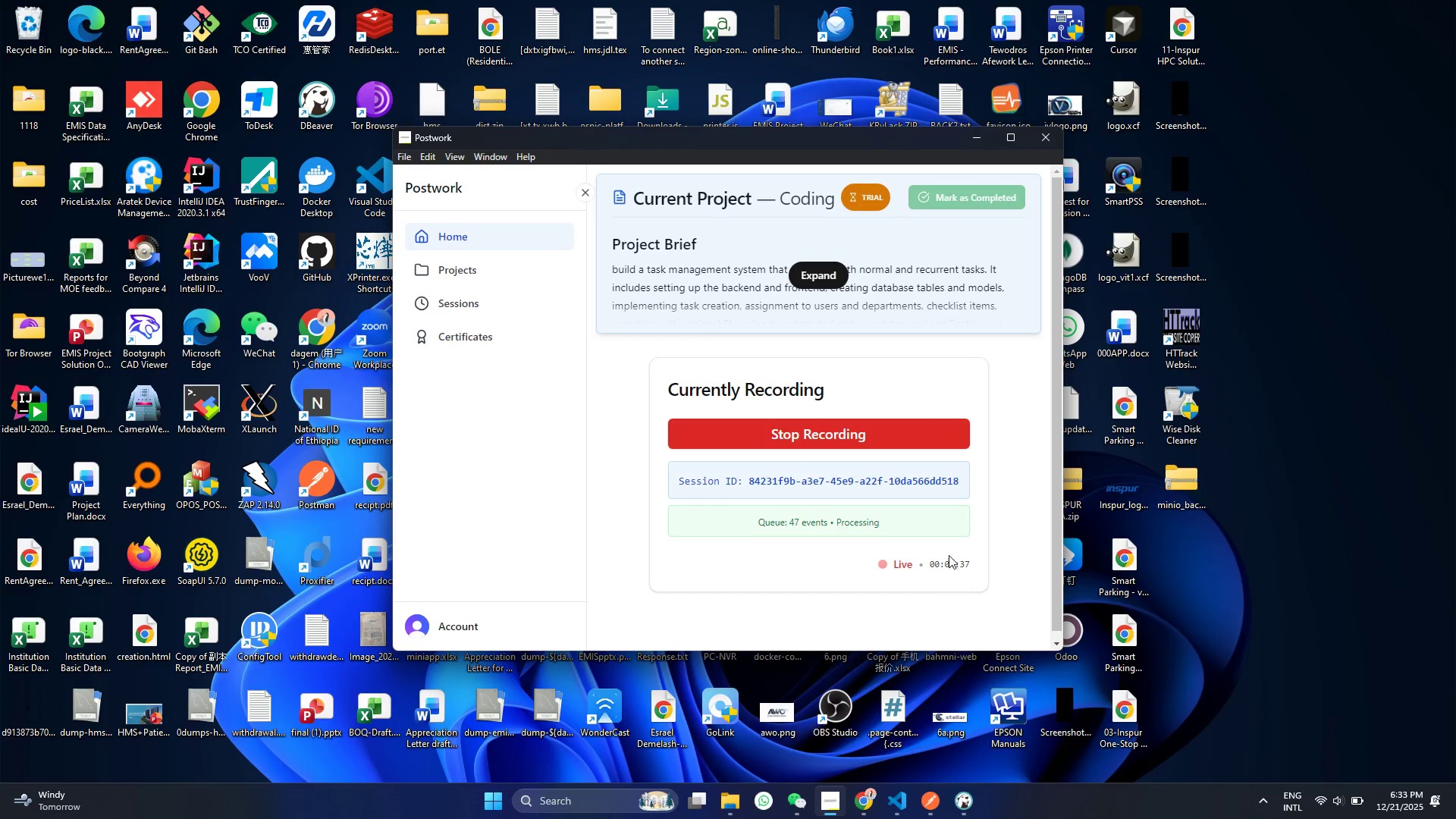 
left_click([932, 808])
 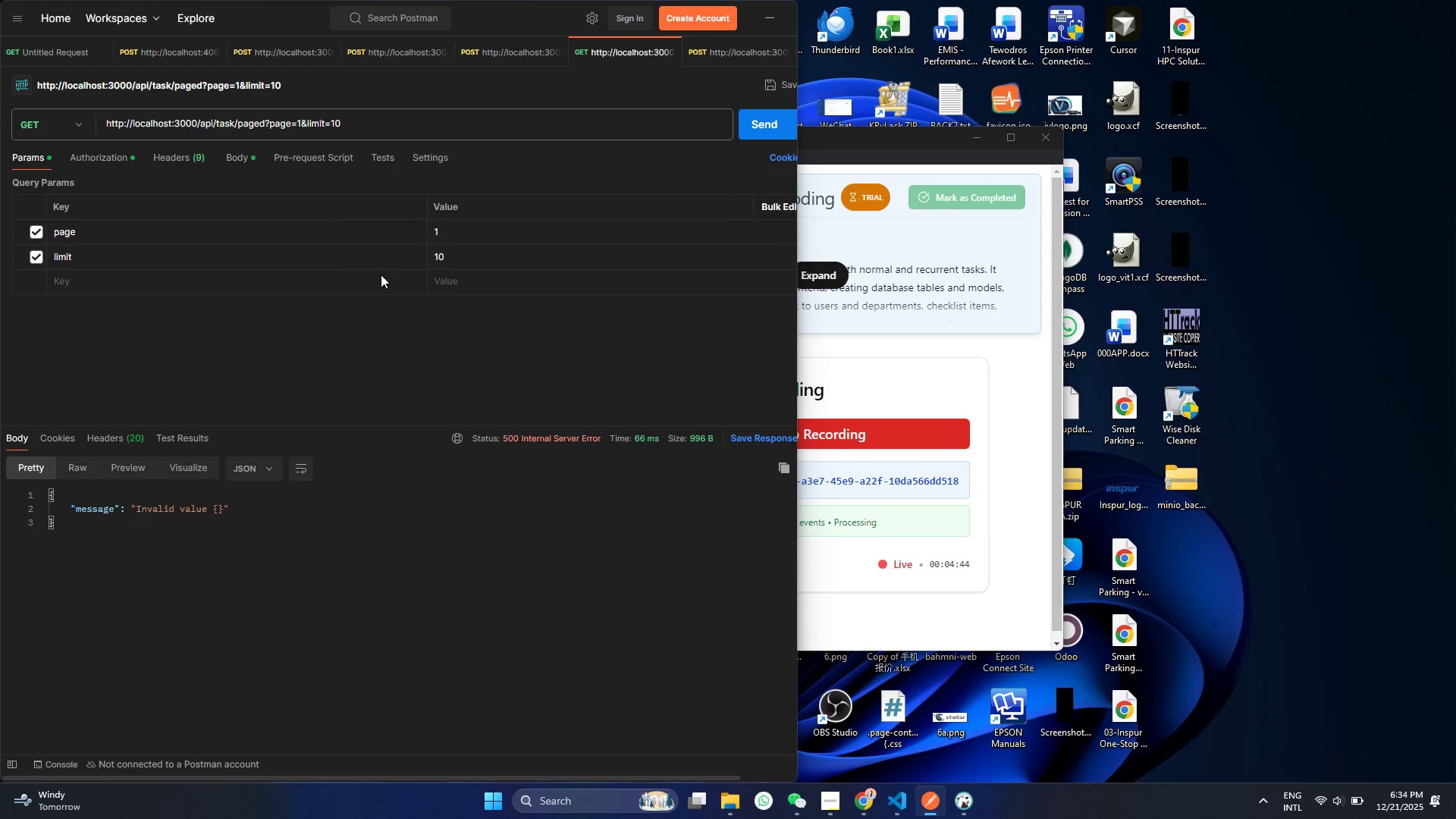 
wait(11.06)
 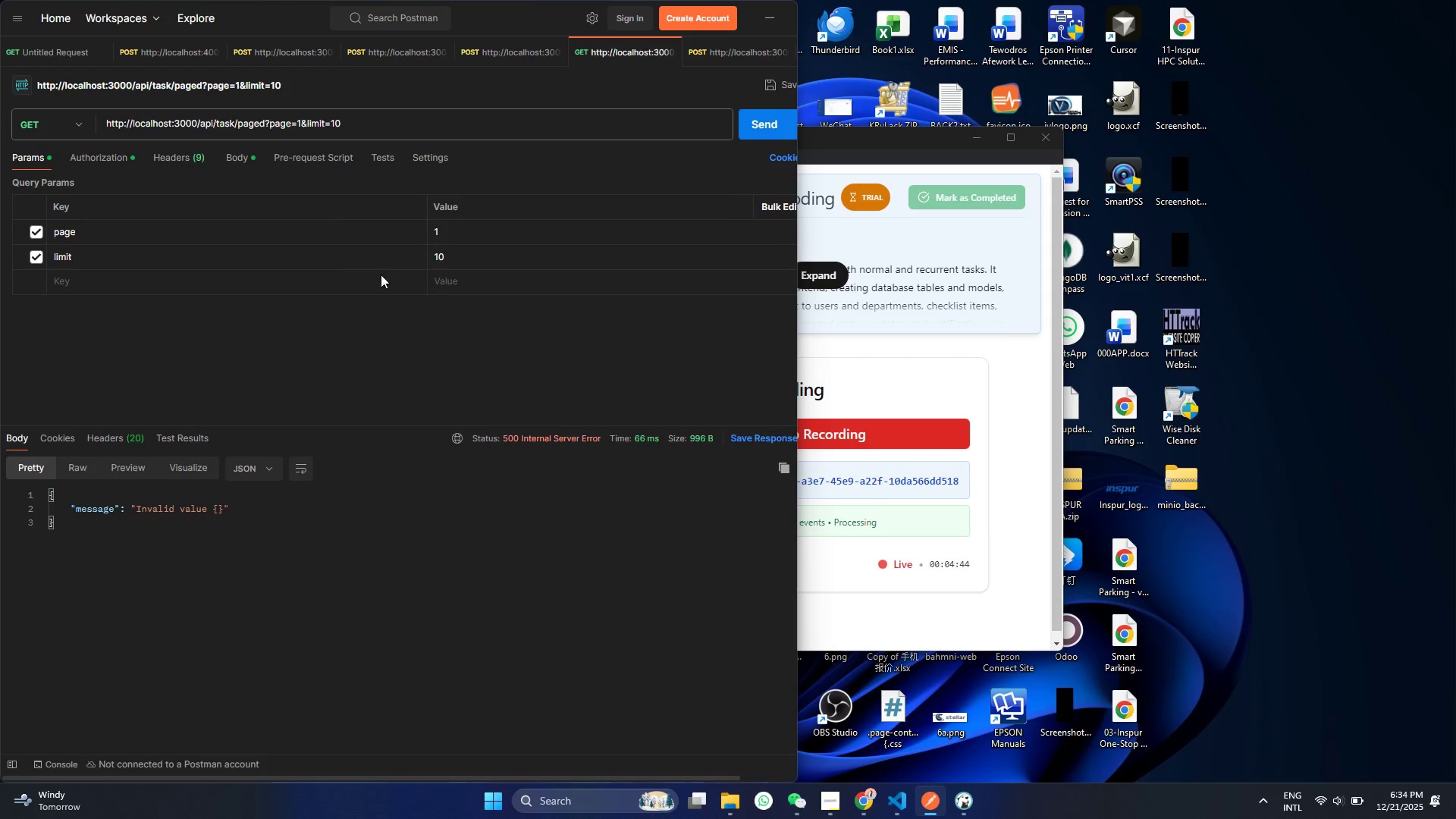 
left_click([757, 130])
 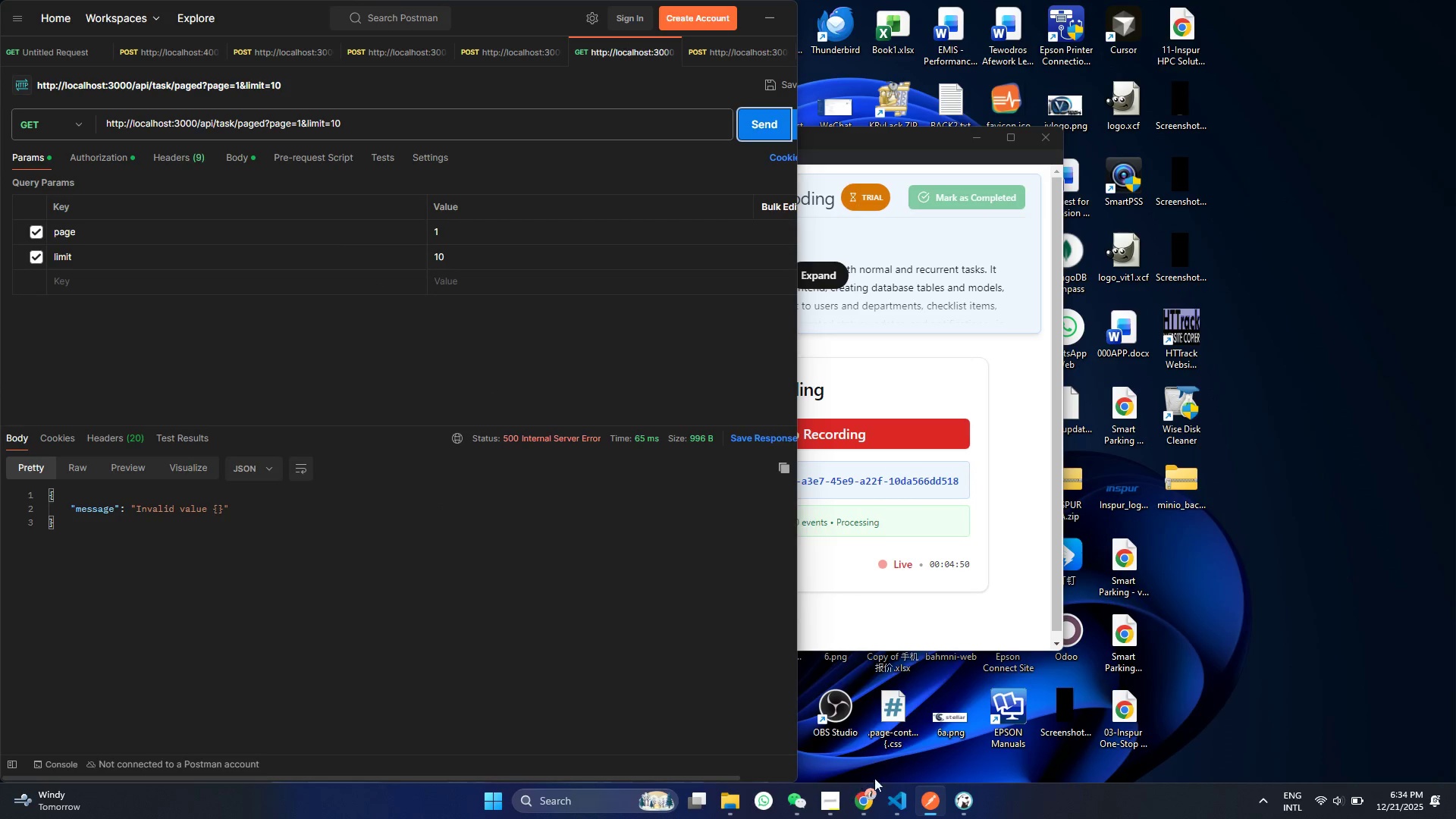 
left_click([893, 810])
 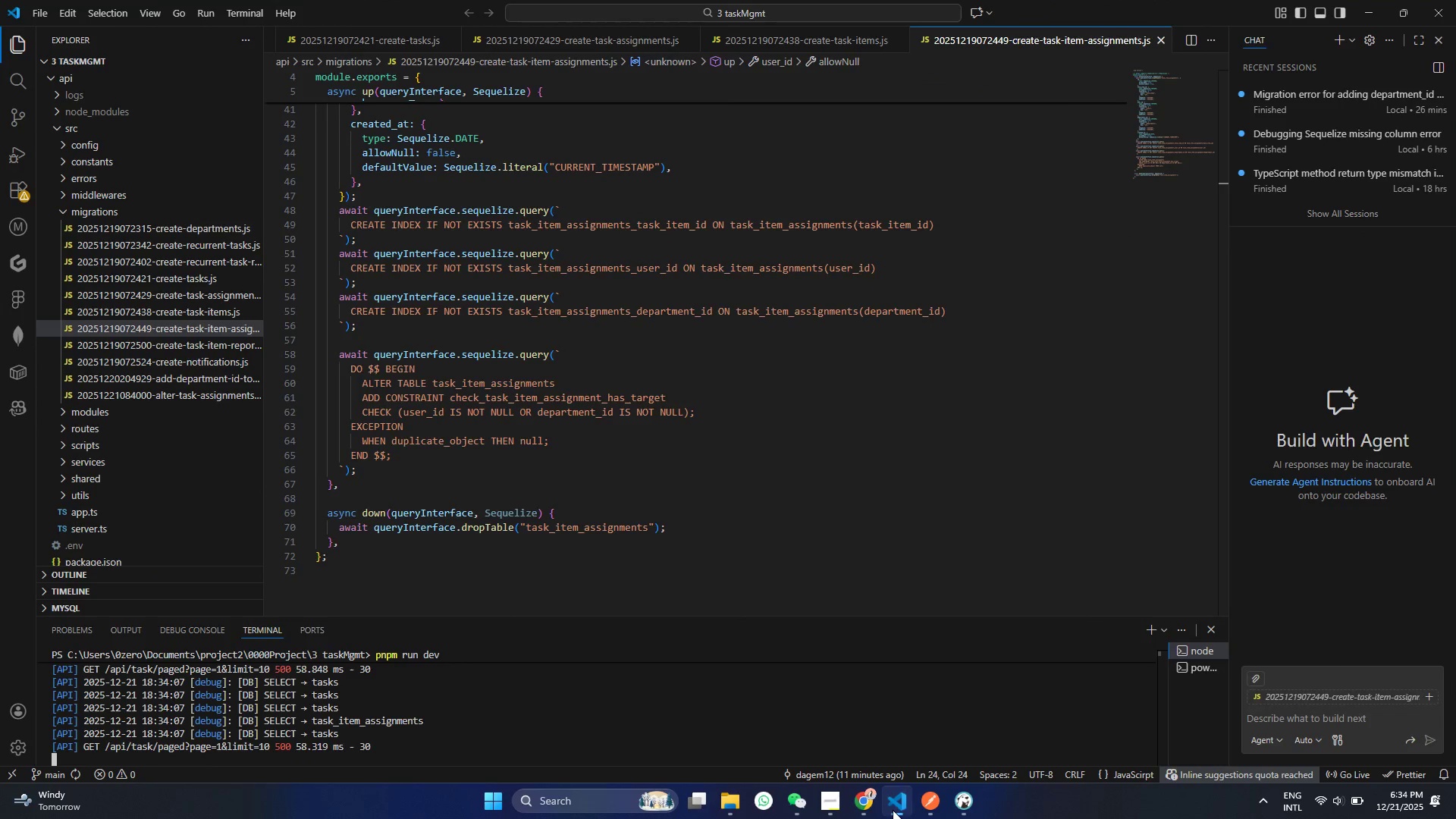 
left_click([893, 810])
 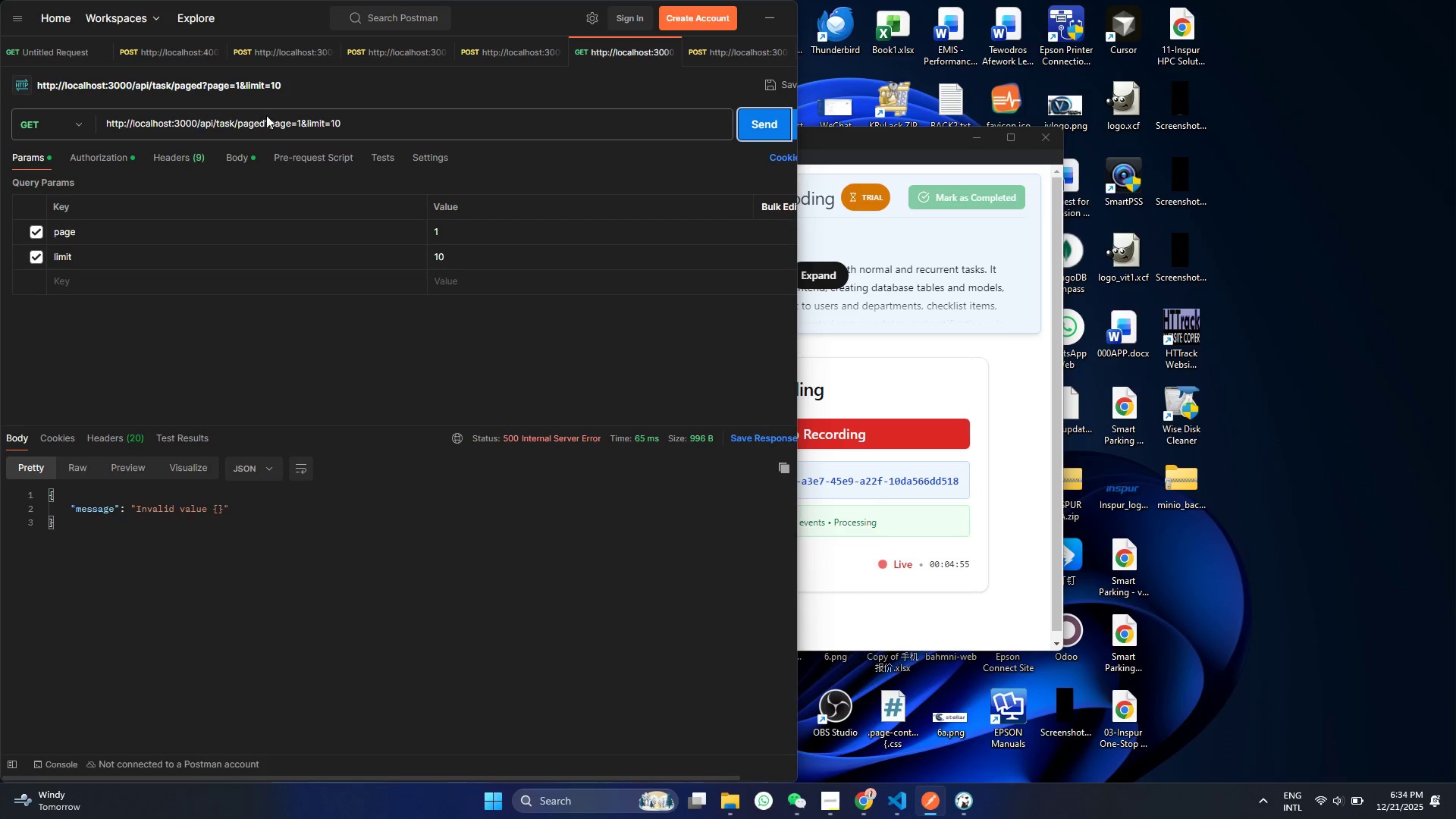 
left_click([888, 814])
 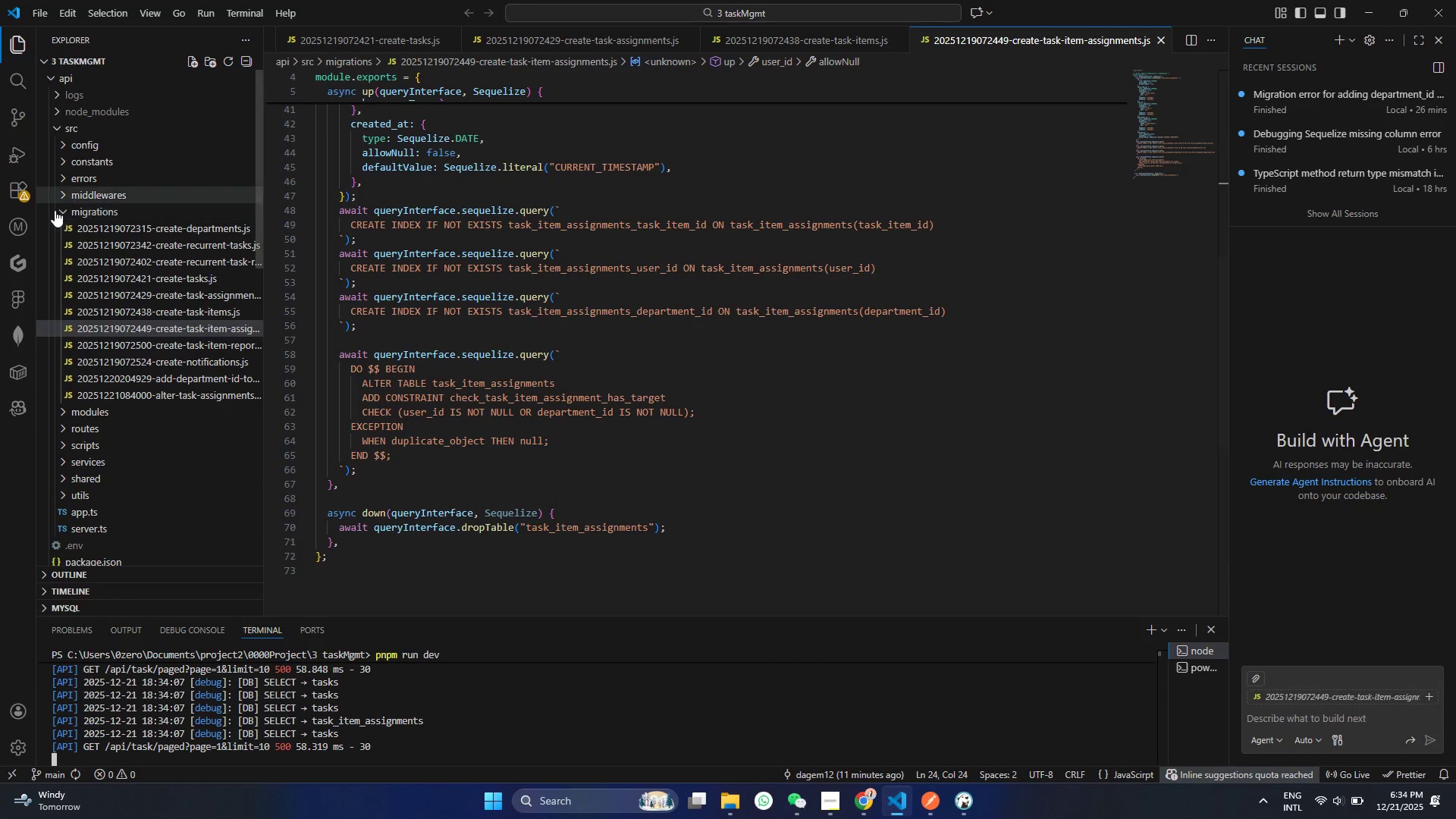 
left_click([55, 210])
 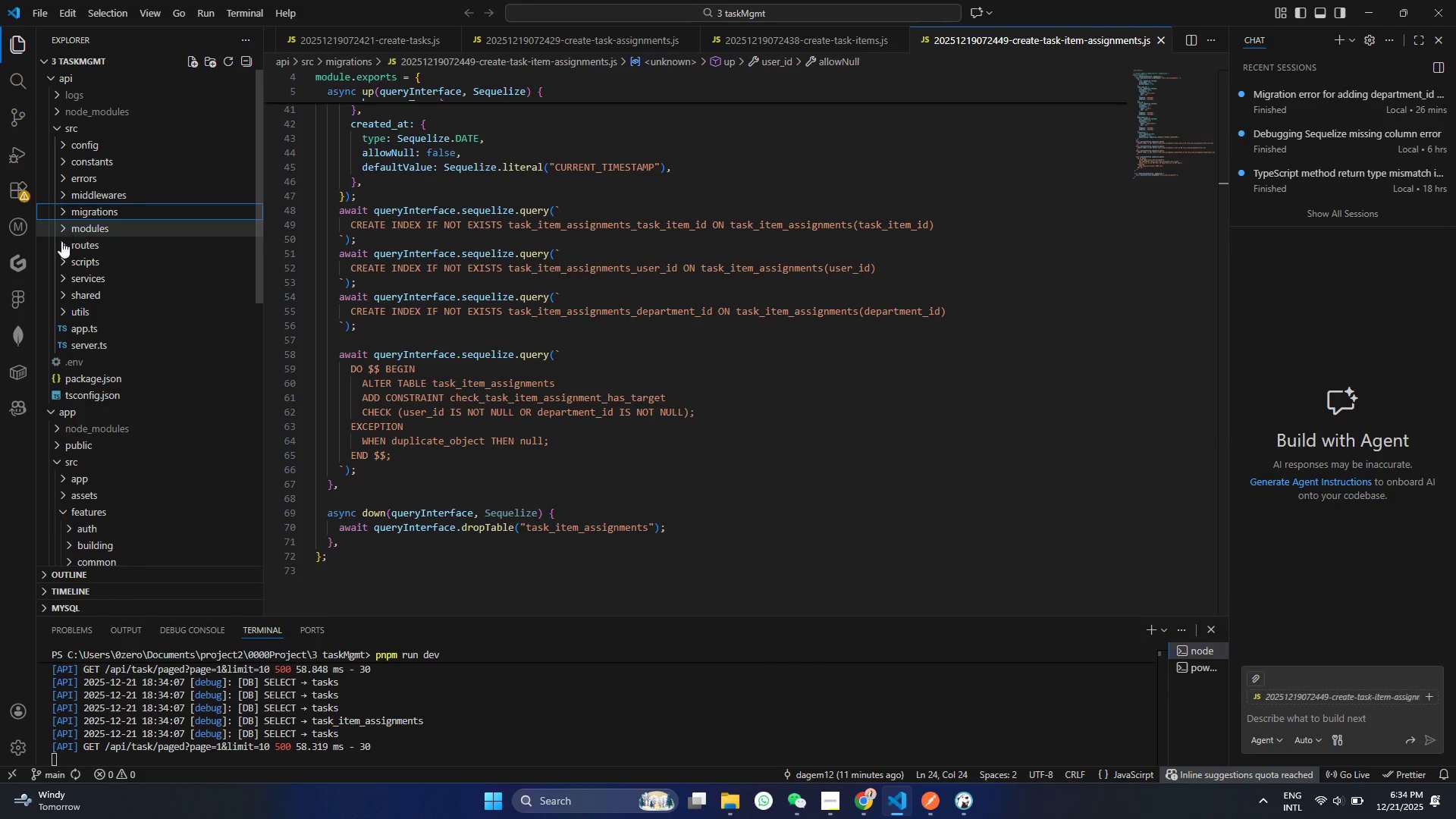 
left_click([61, 227])
 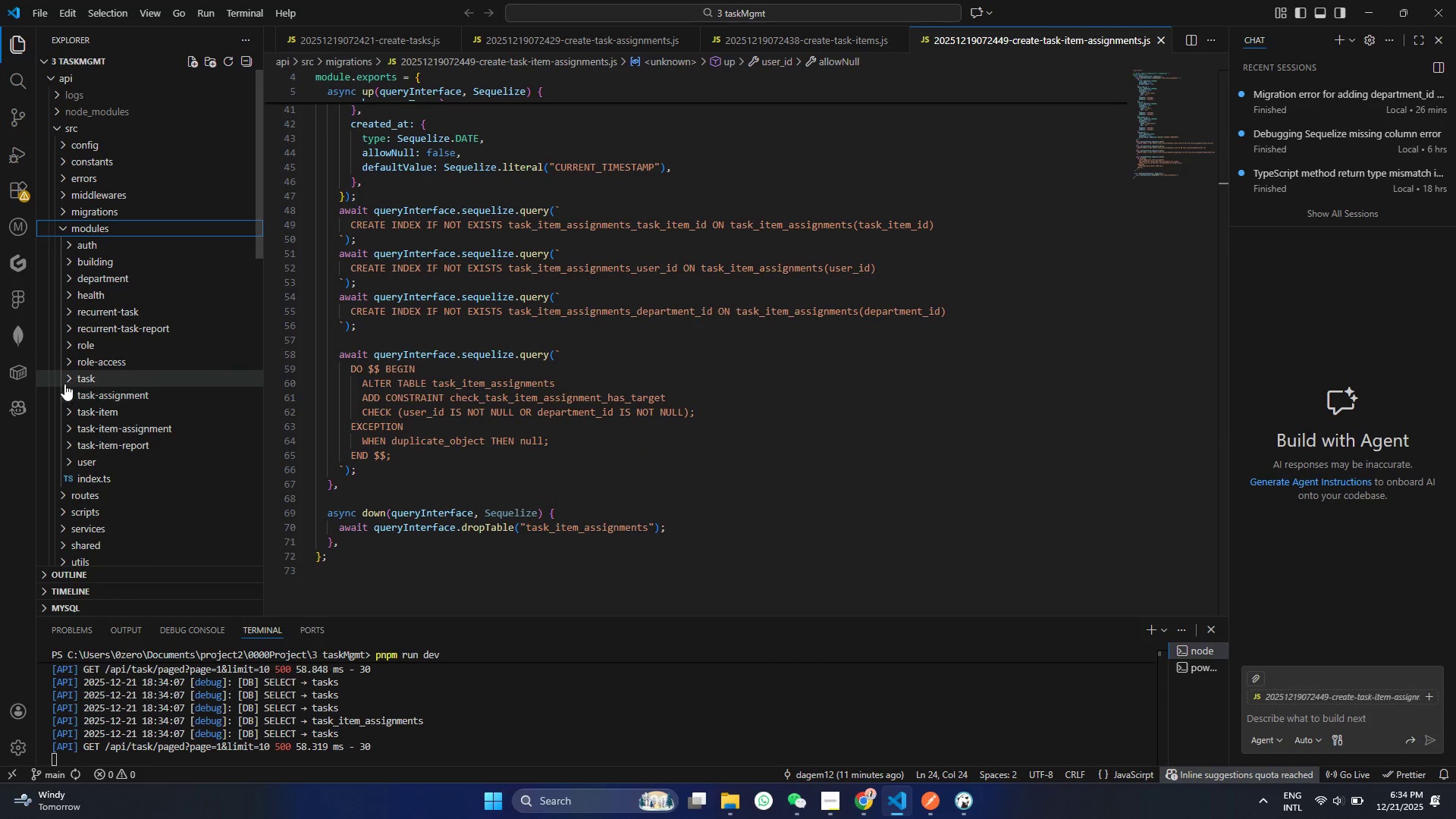 
left_click([70, 374])
 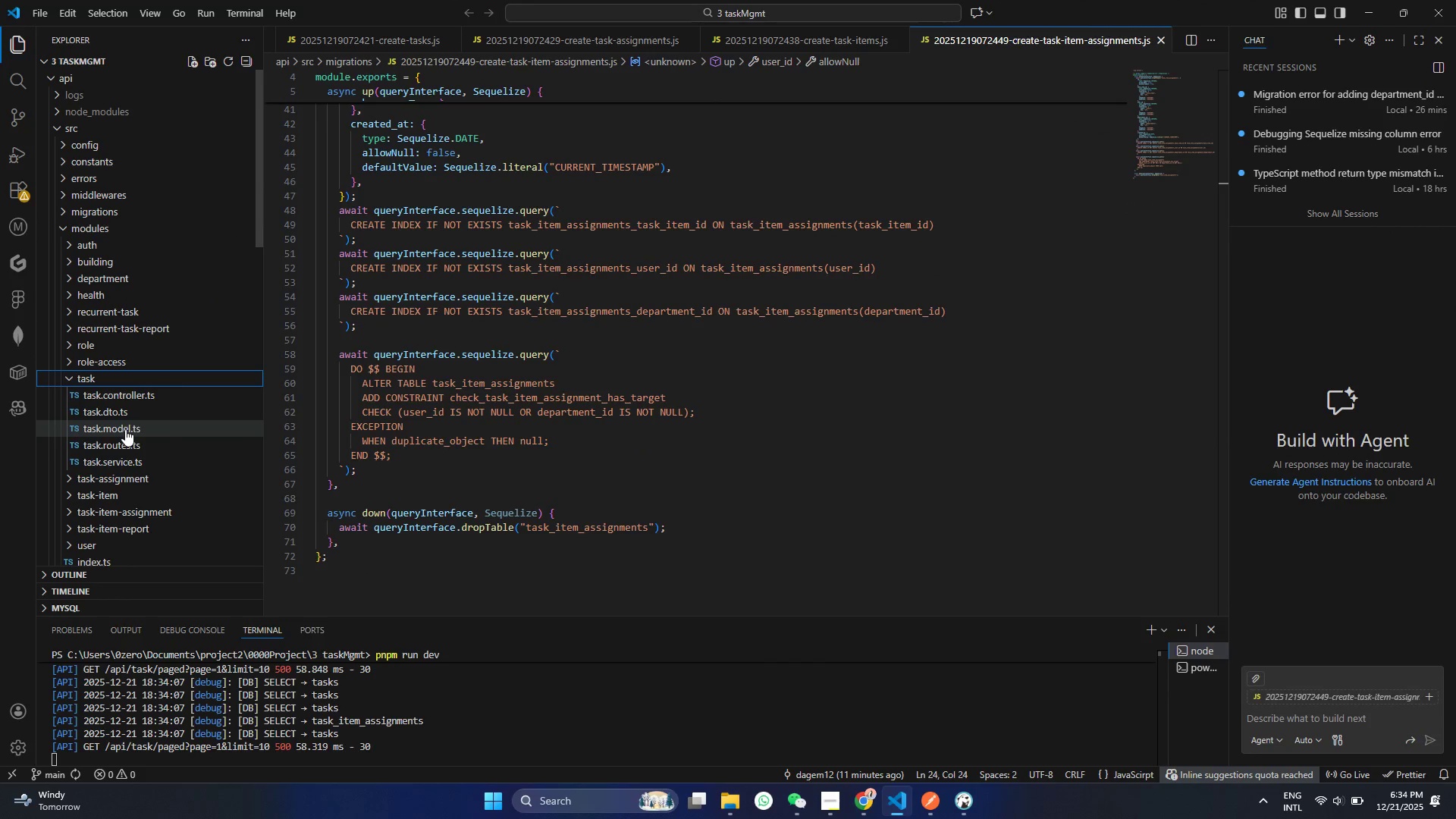 
left_click([129, 444])
 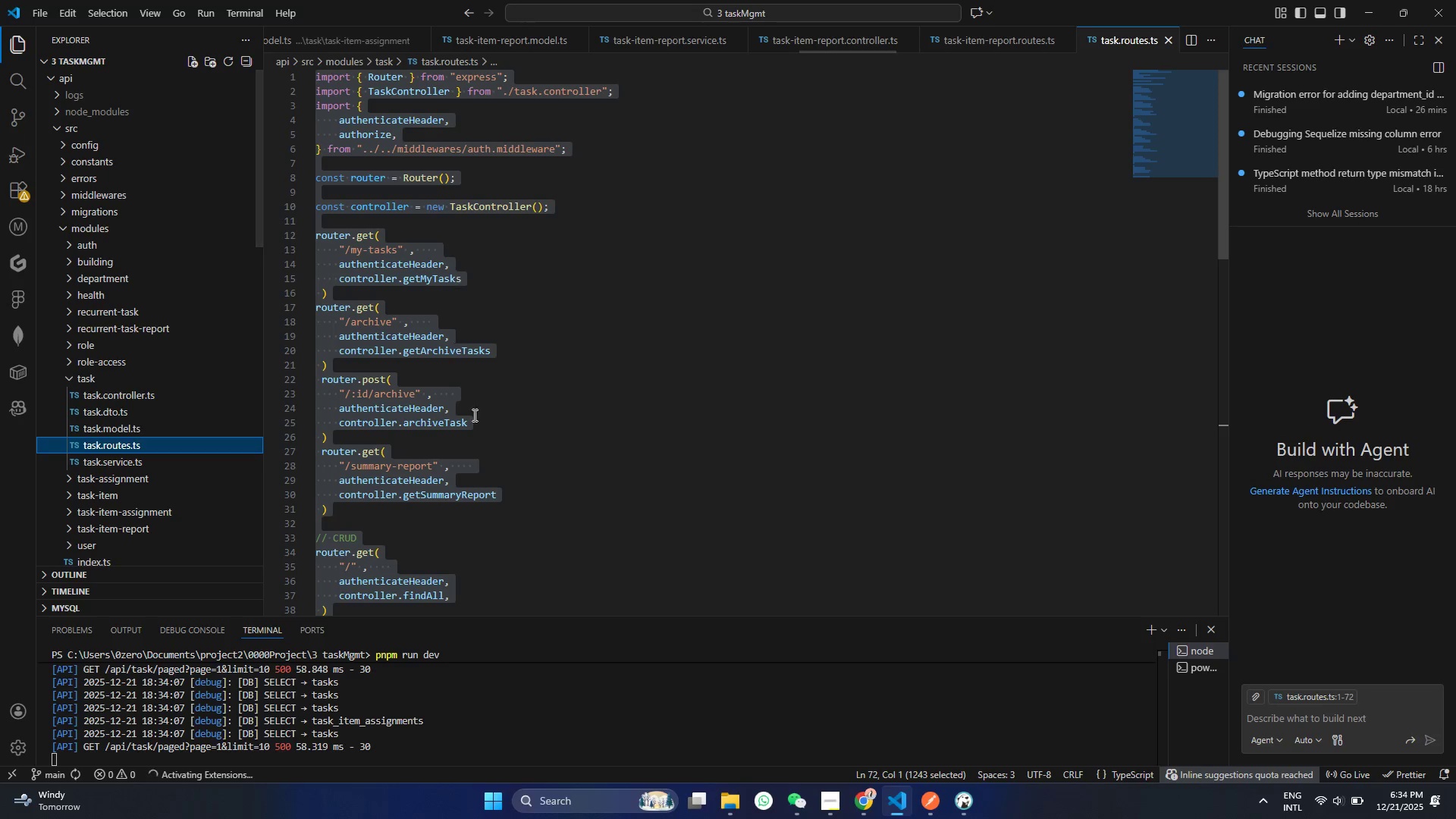 
scroll: coordinate [416, 330], scroll_direction: none, amount: 0.0
 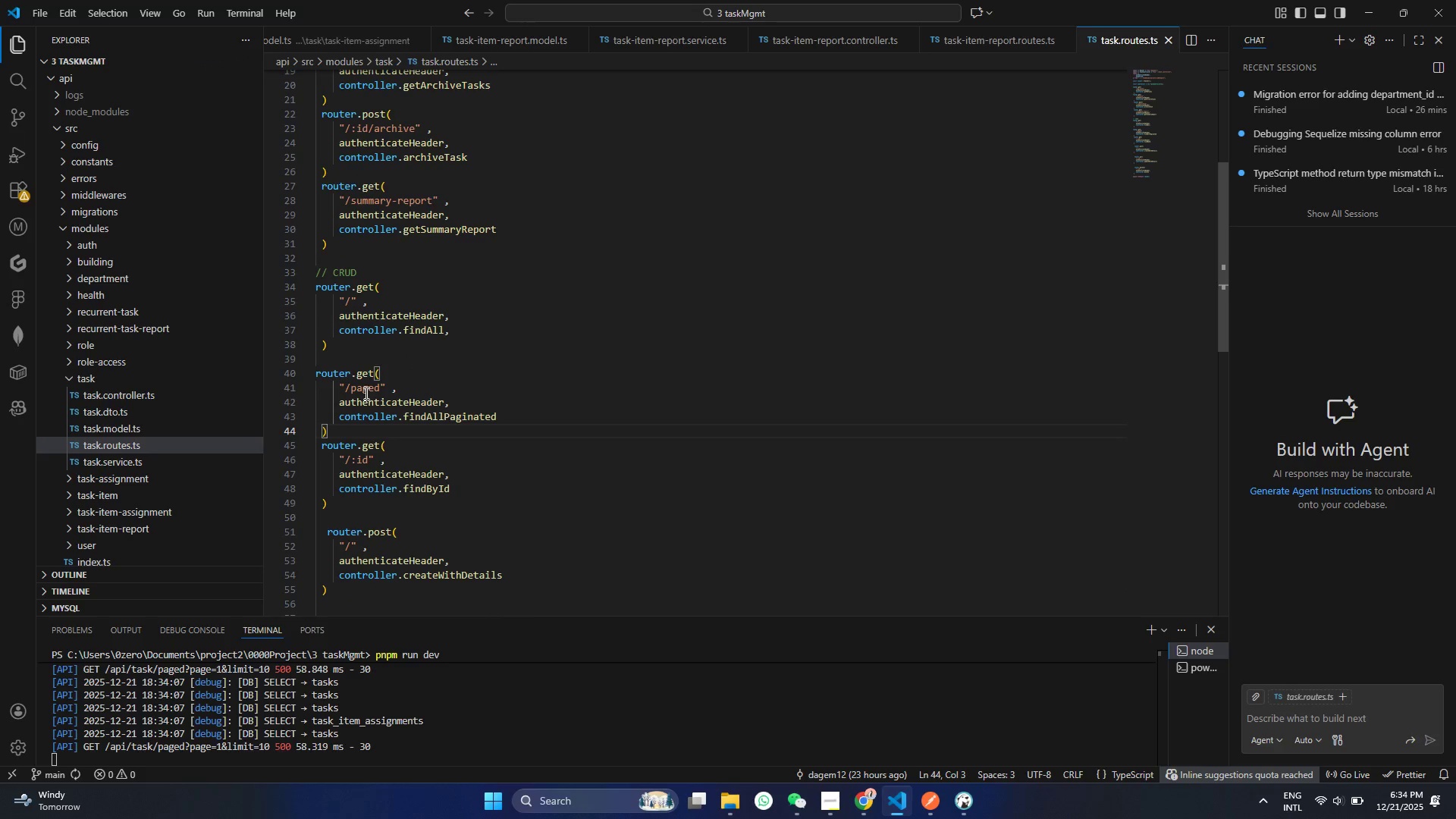 
double_click([365, 393])
 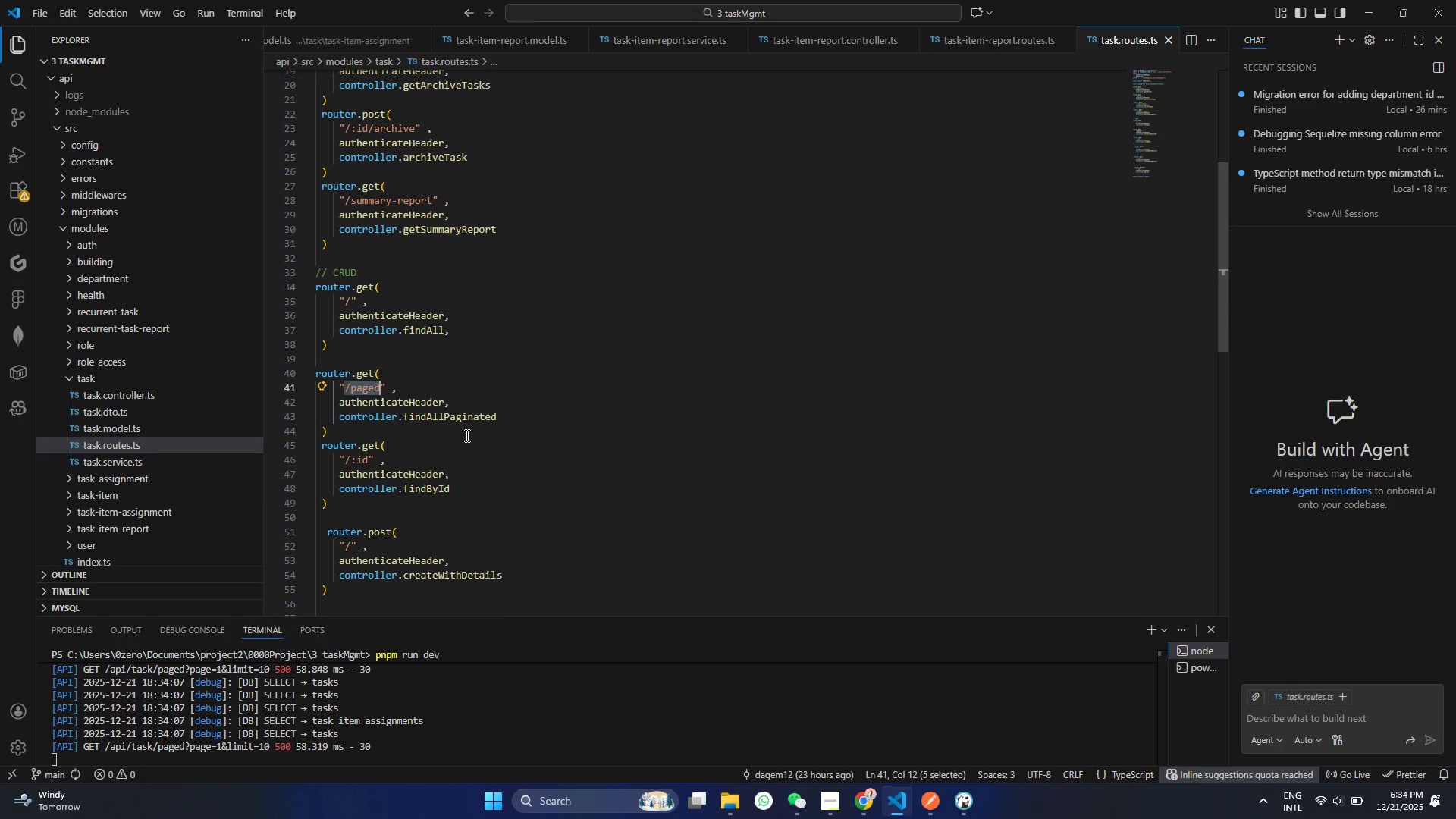 
hold_key(key=ControlLeft, duration=1.12)
 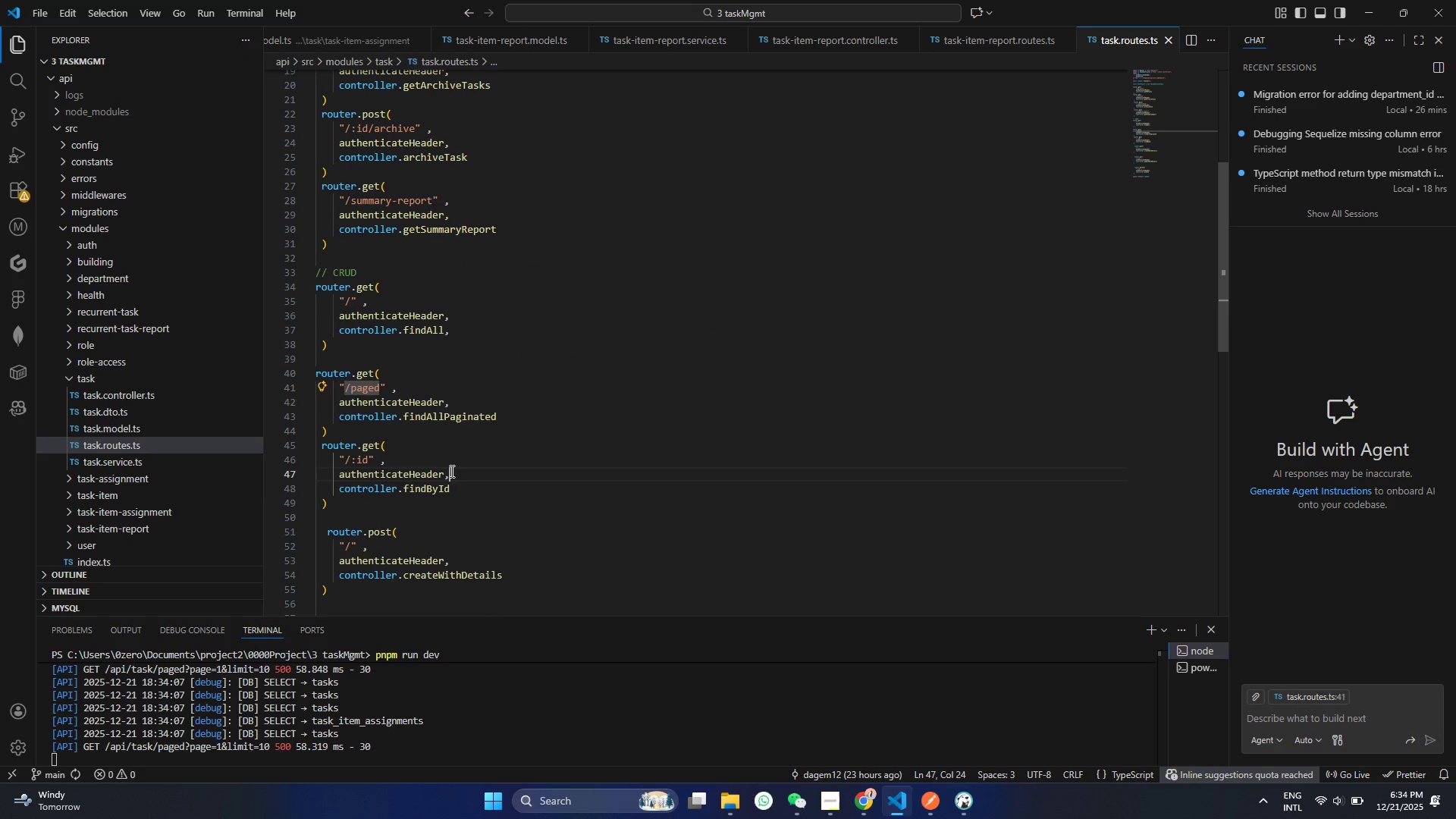 
left_click([450, 471])
 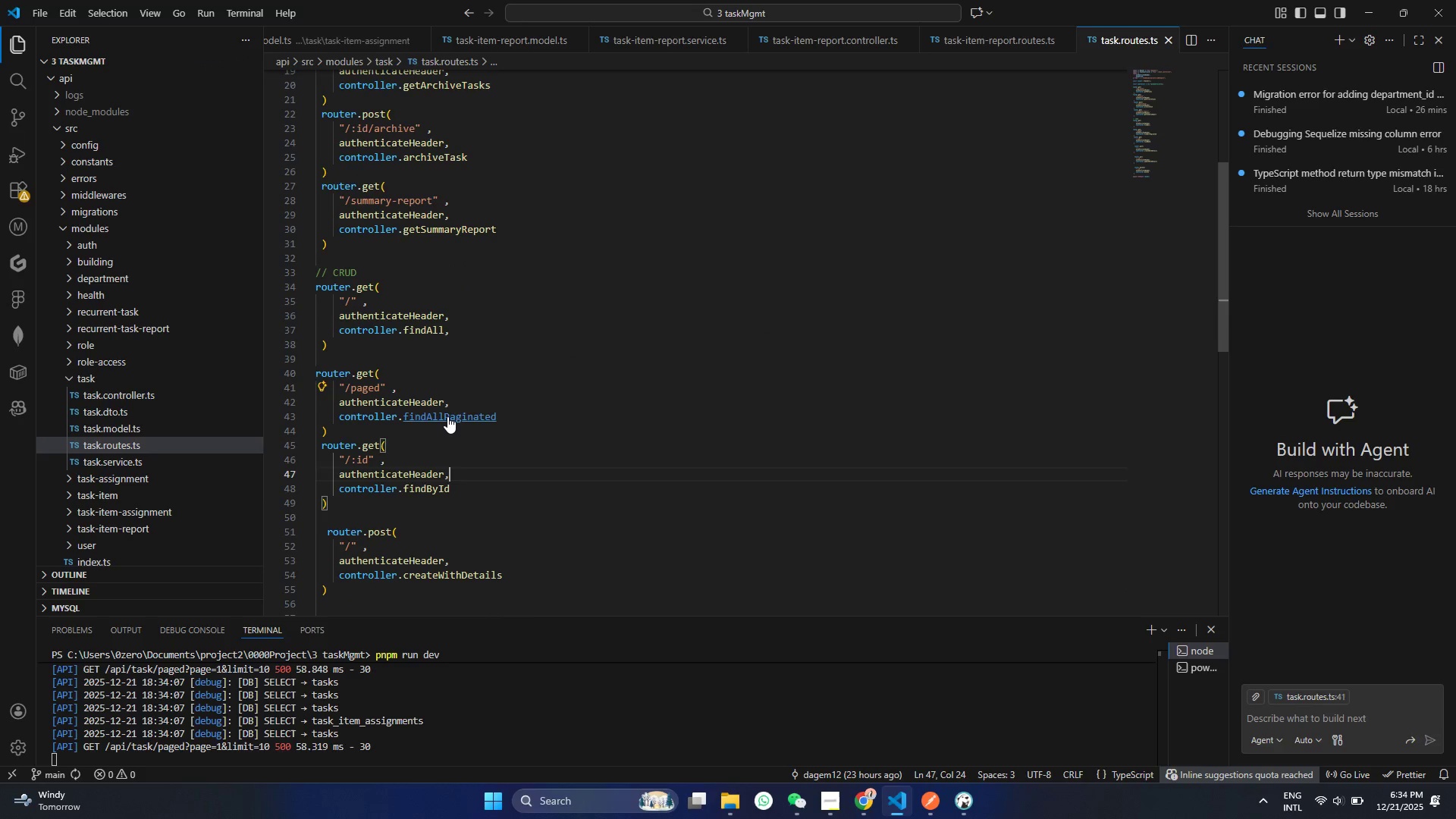 
hold_key(key=ControlLeft, duration=0.42)
double_click([447, 416])
 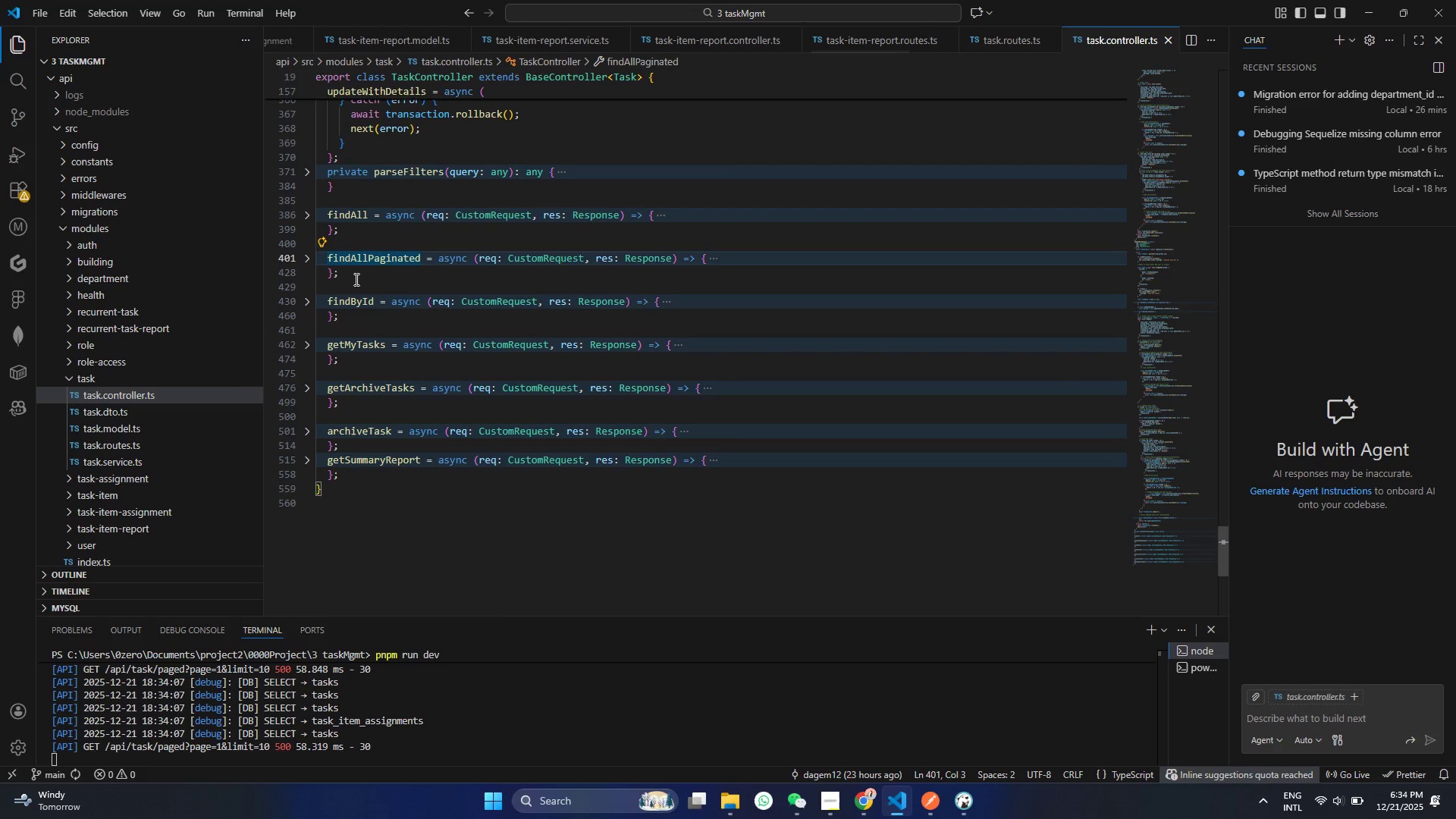 
left_click([307, 255])
 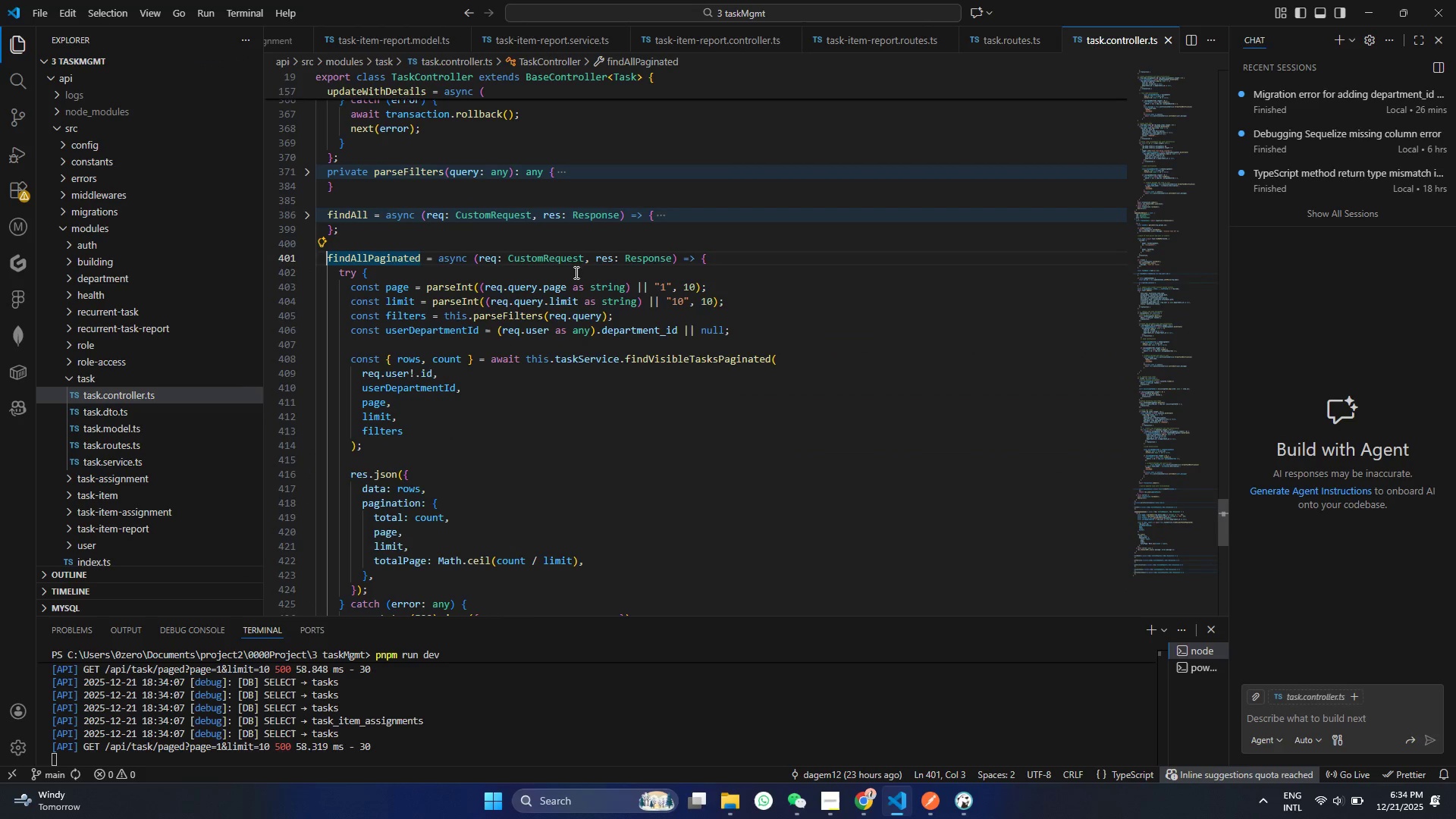 
left_click([578, 269])
 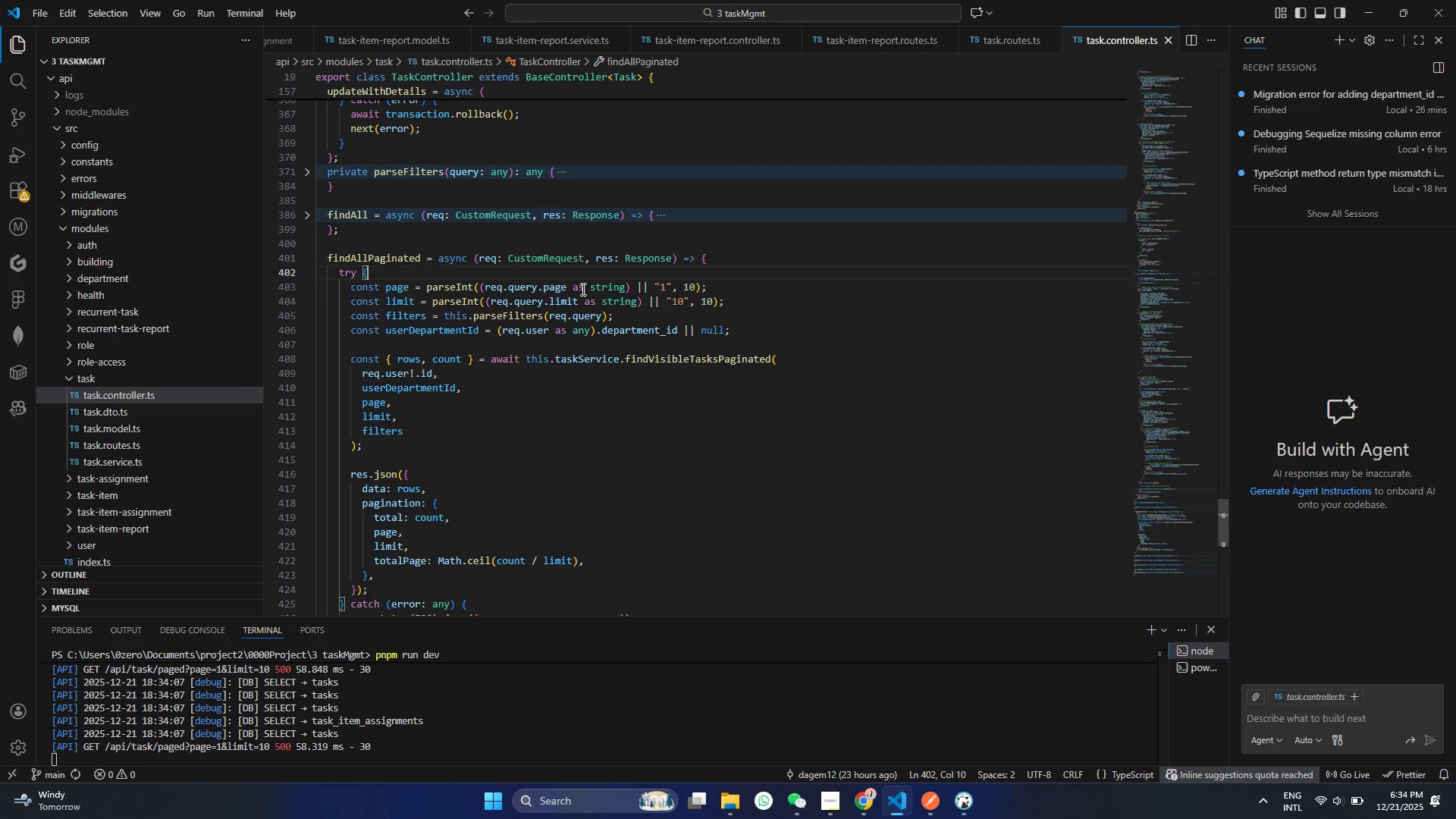 
left_click([582, 289])
 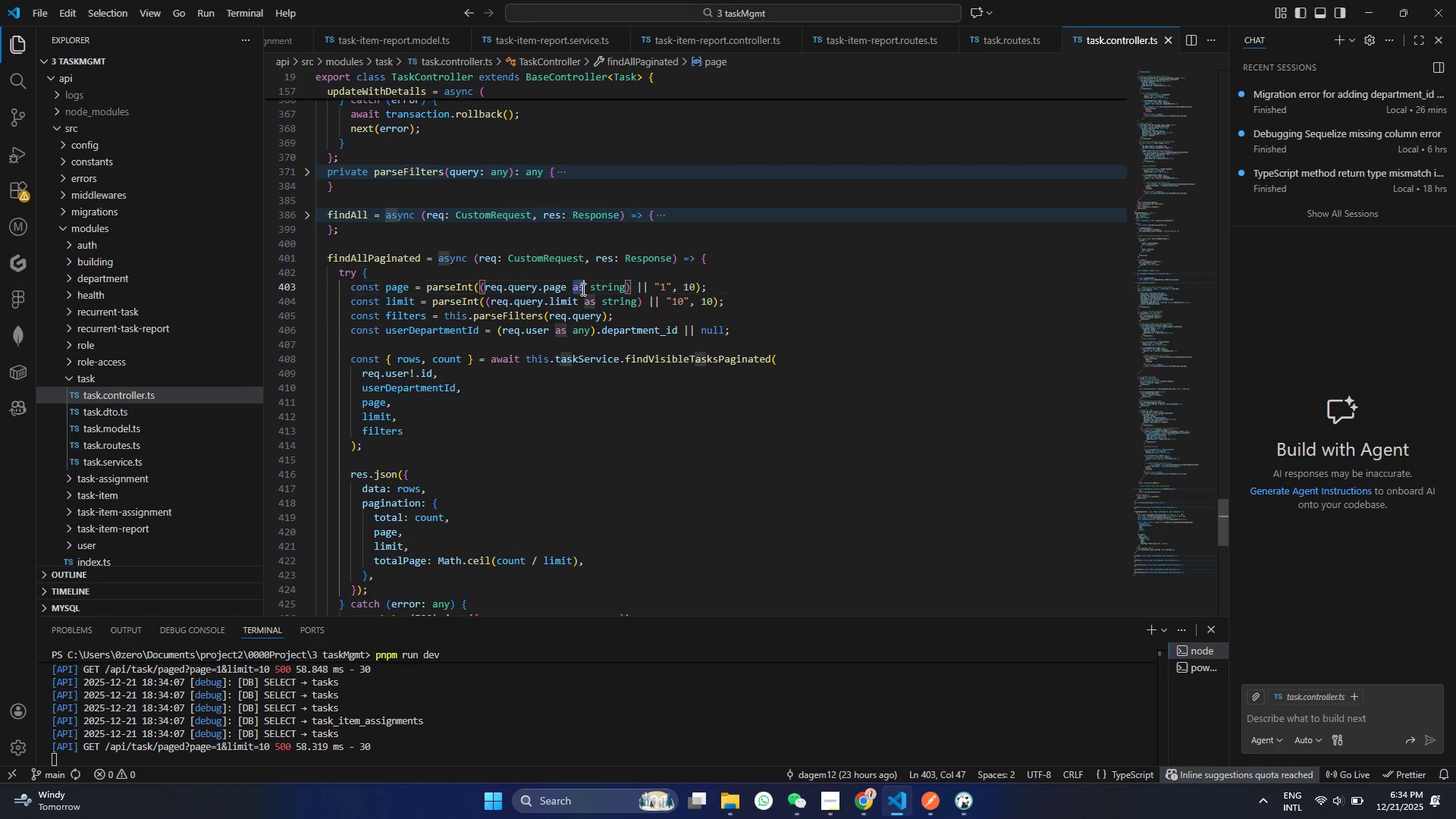 
double_click([582, 289])
 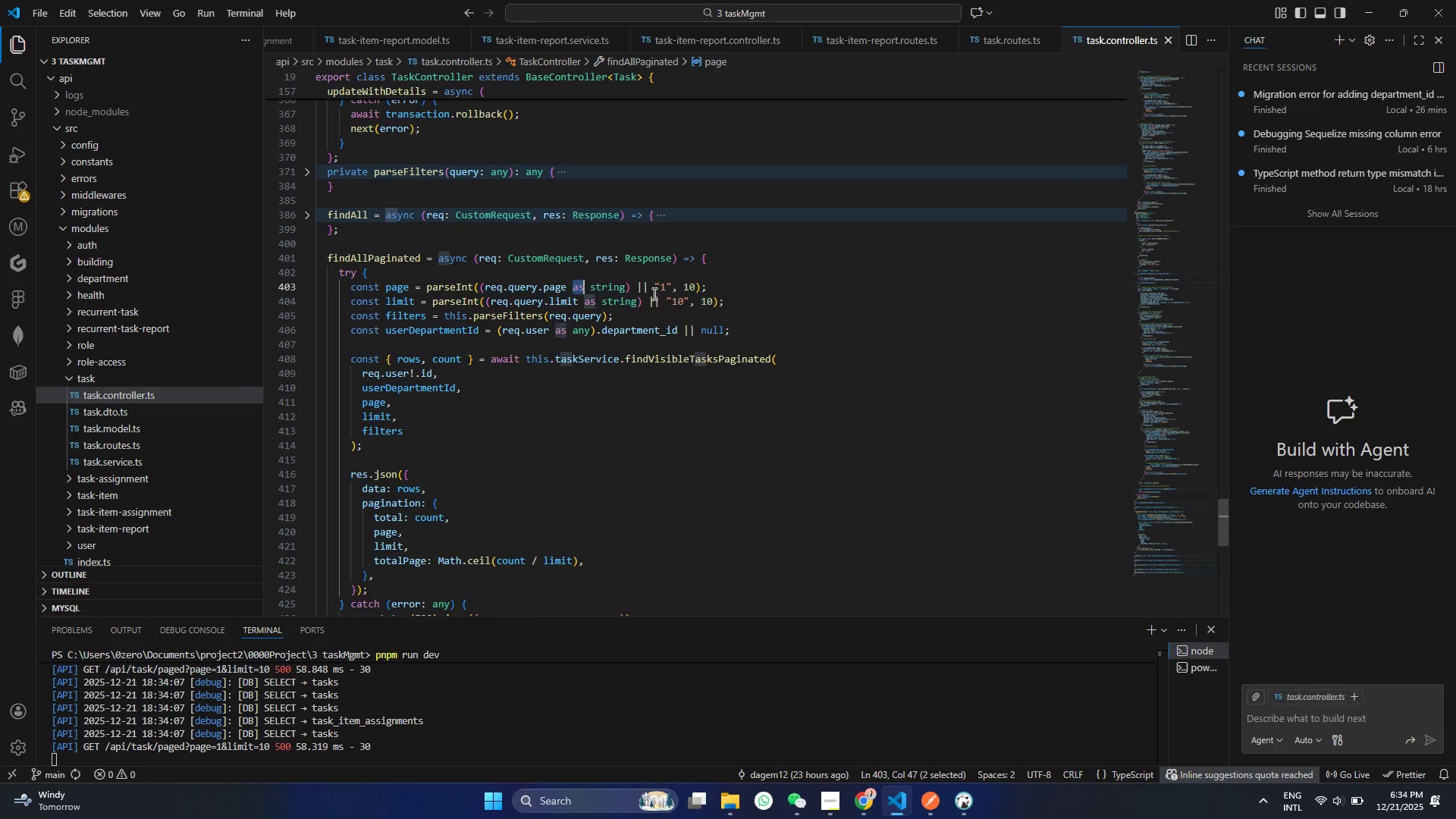 
triple_click([653, 293])
 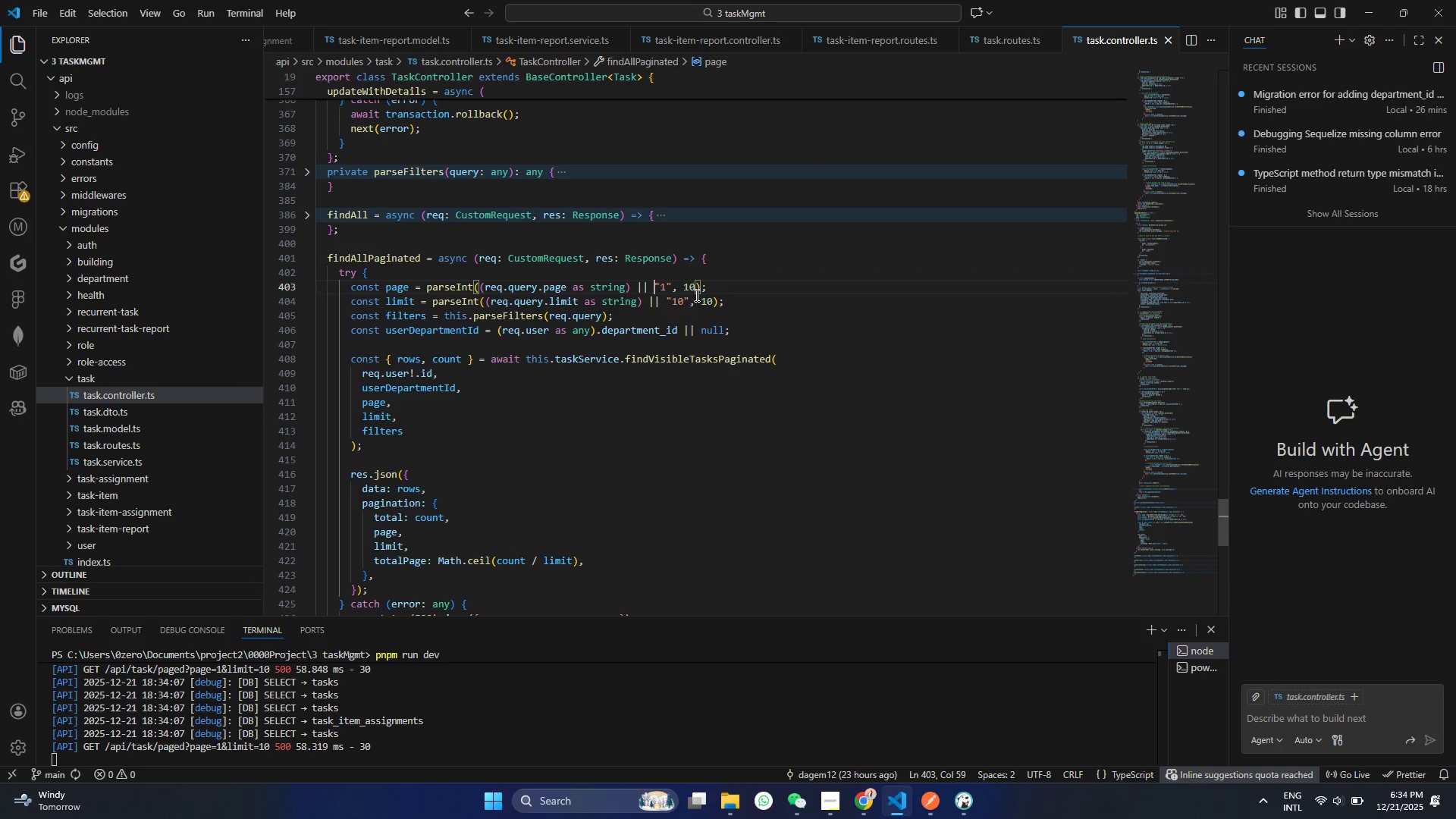 
triple_click([695, 295])
 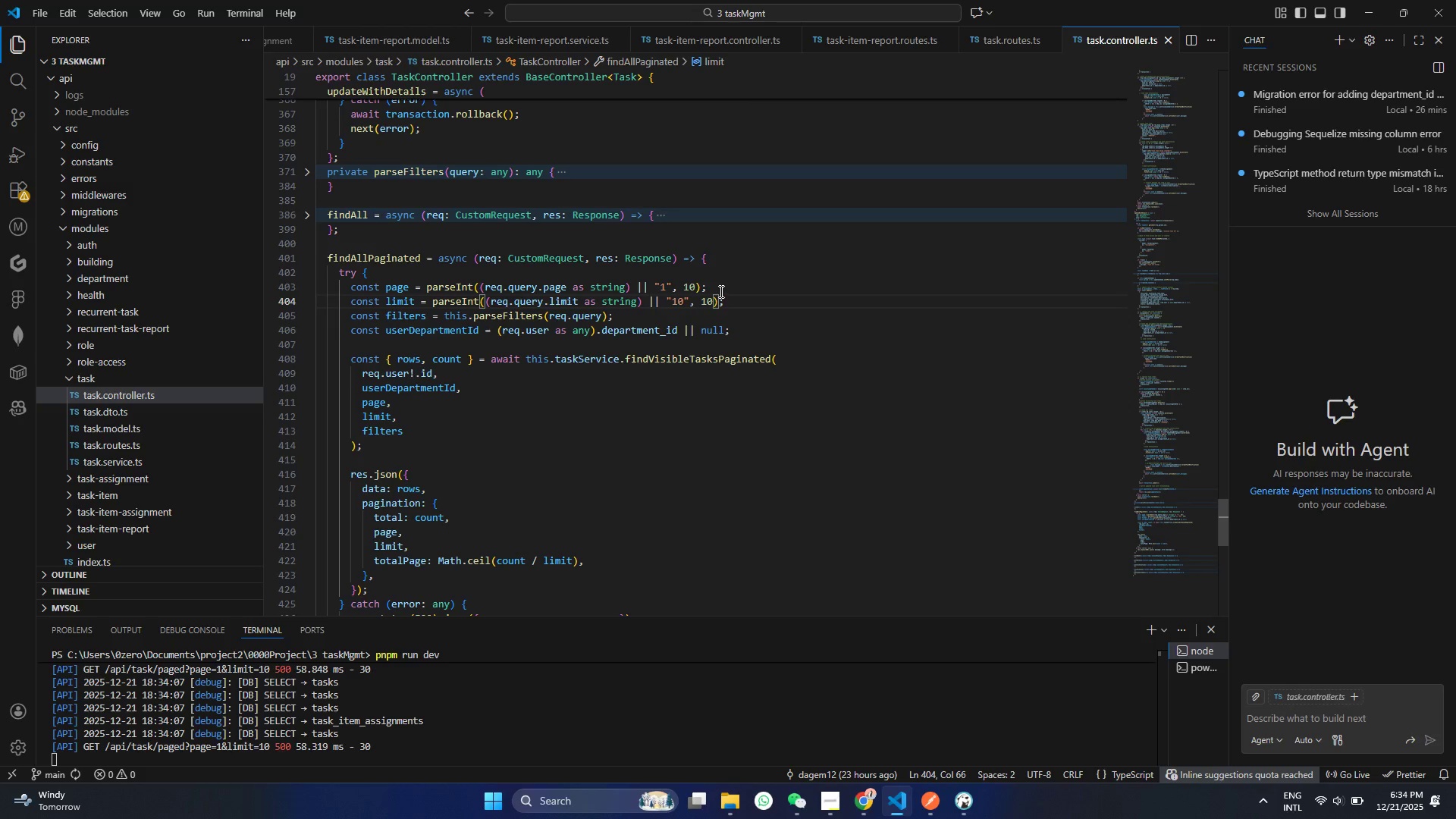 
left_click([720, 291])
 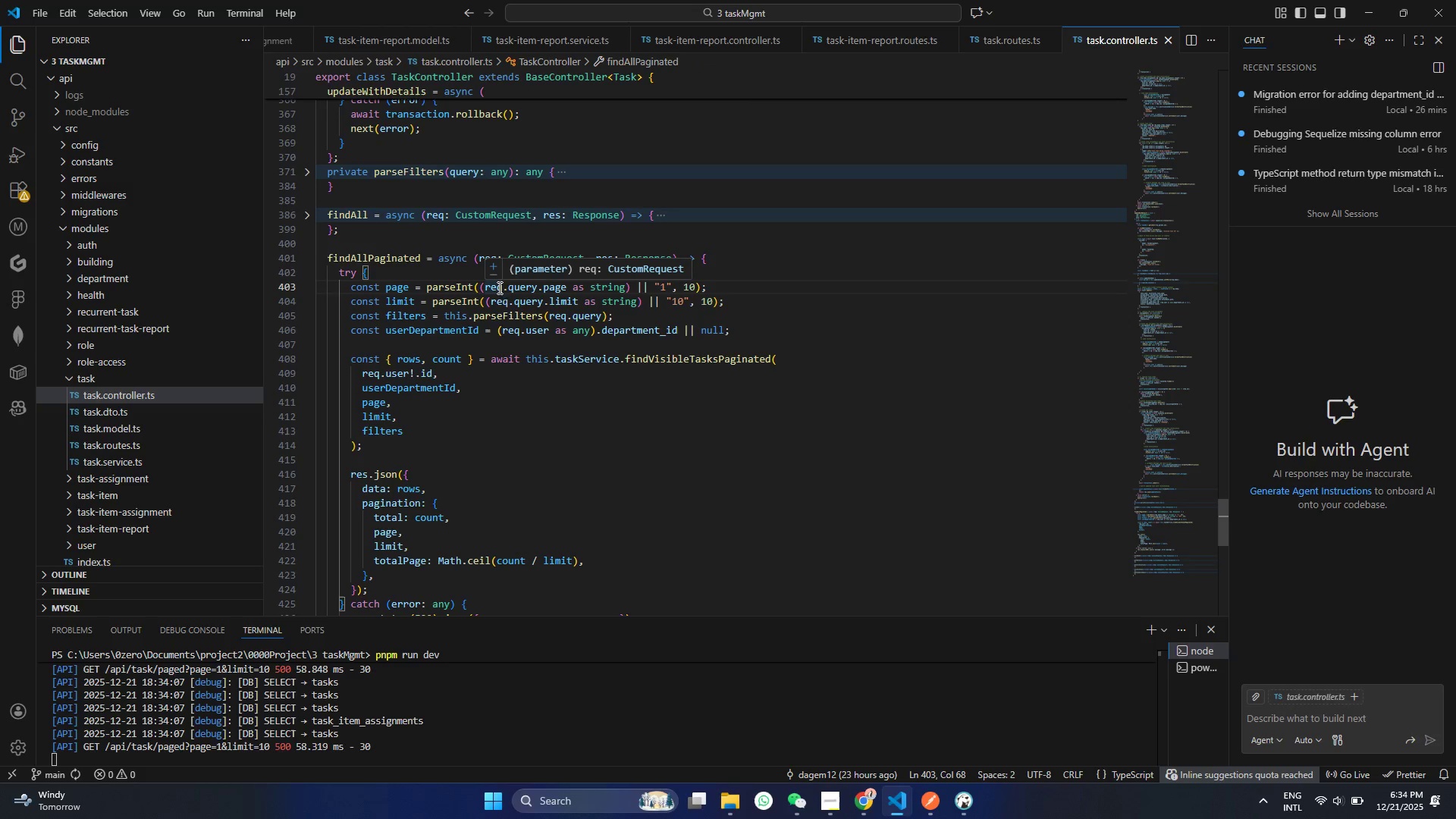 
left_click([519, 394])
 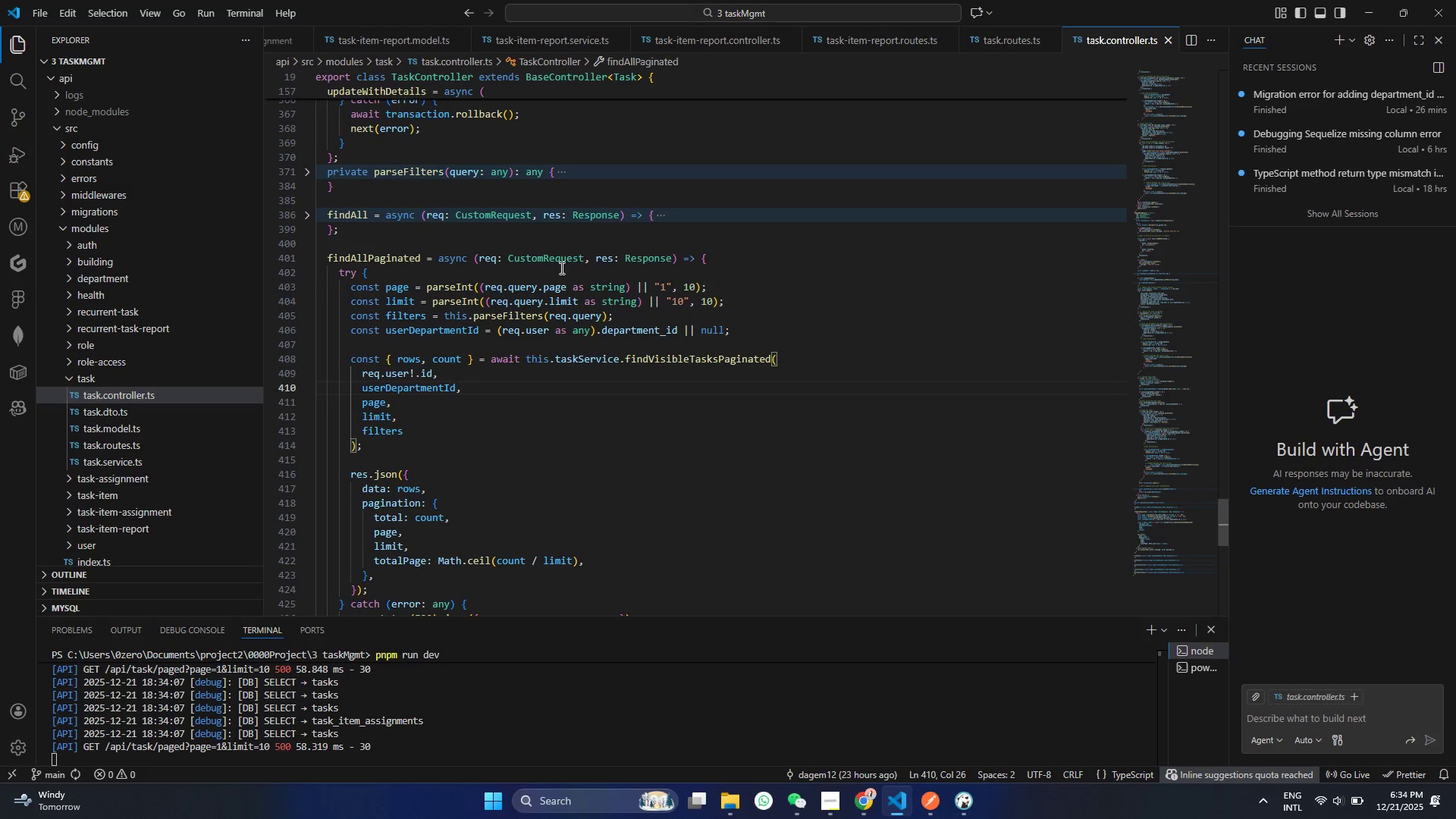 
left_click([598, 299])
 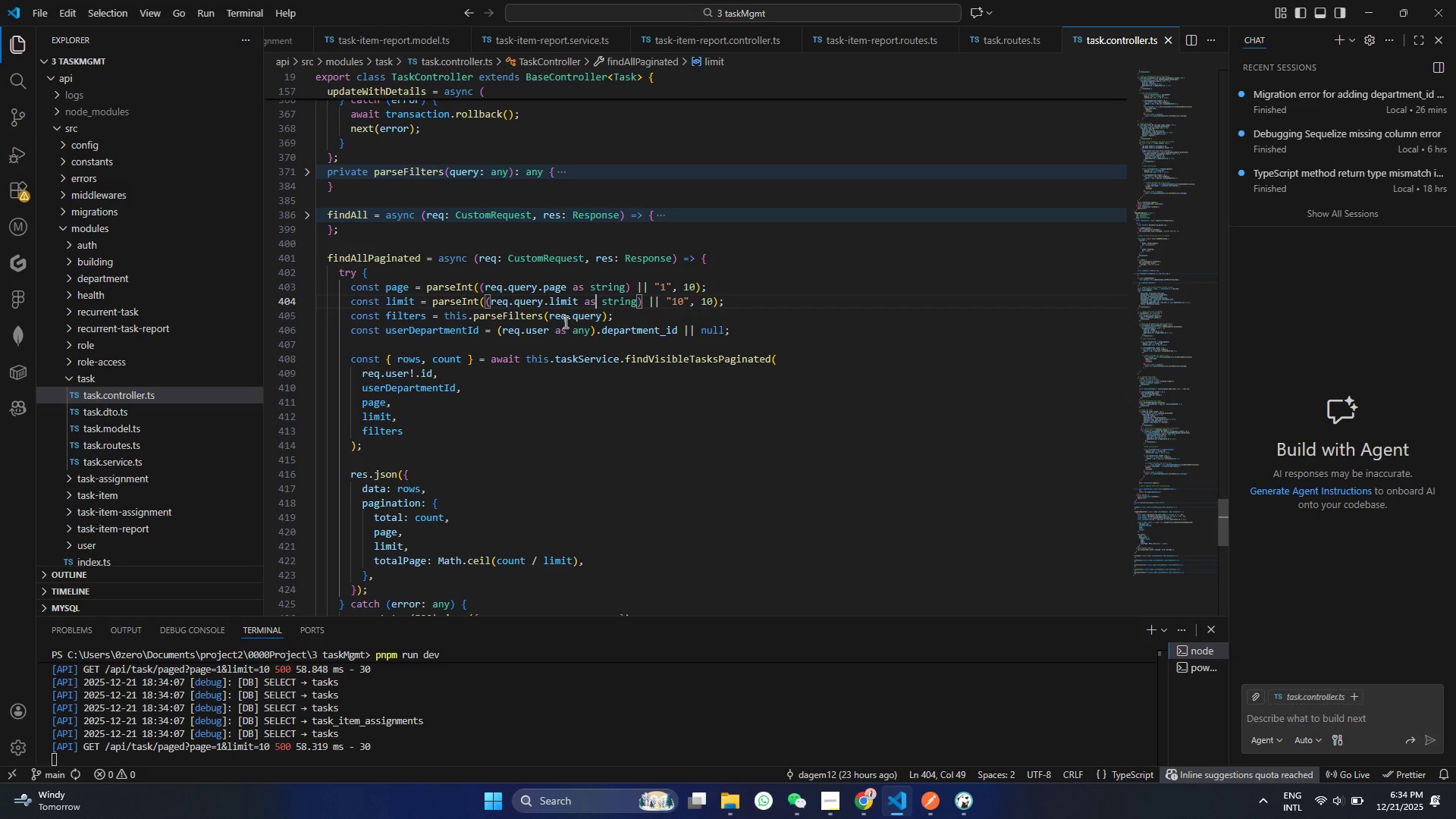 
mouse_move([559, 331])
 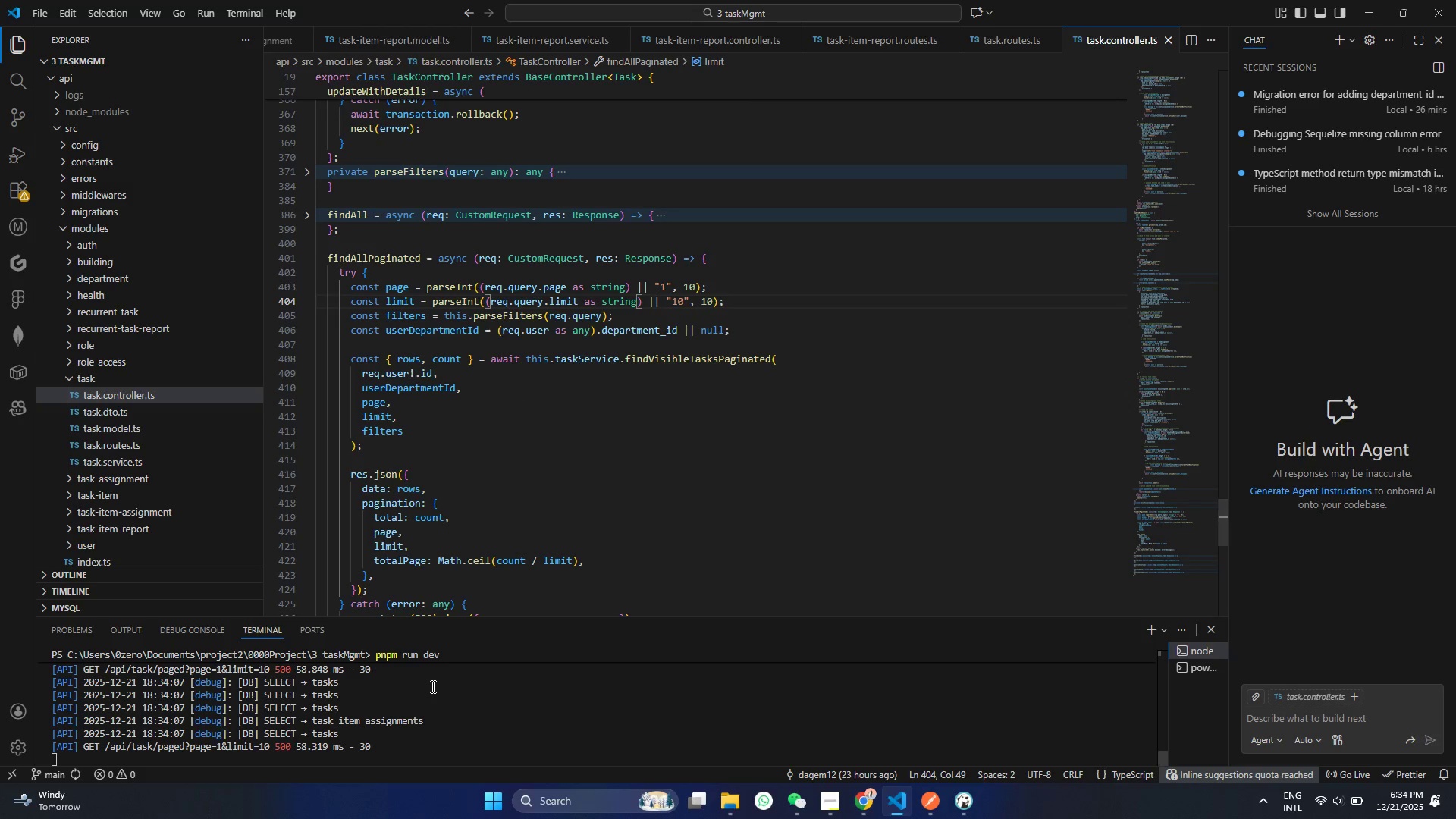 
scroll: coordinate [395, 682], scroll_direction: down, amount: 9.0
 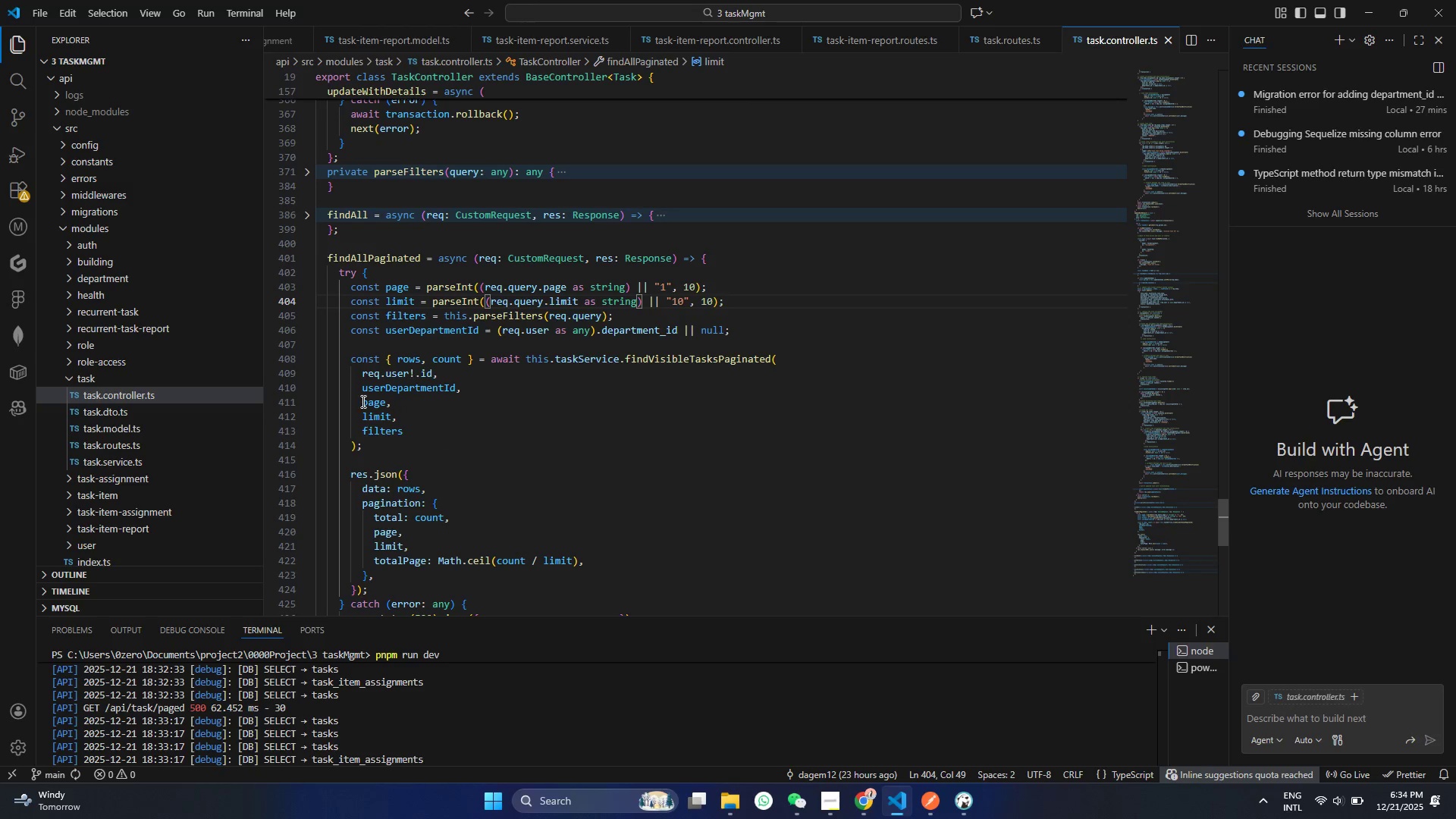 
left_click([375, 347])
 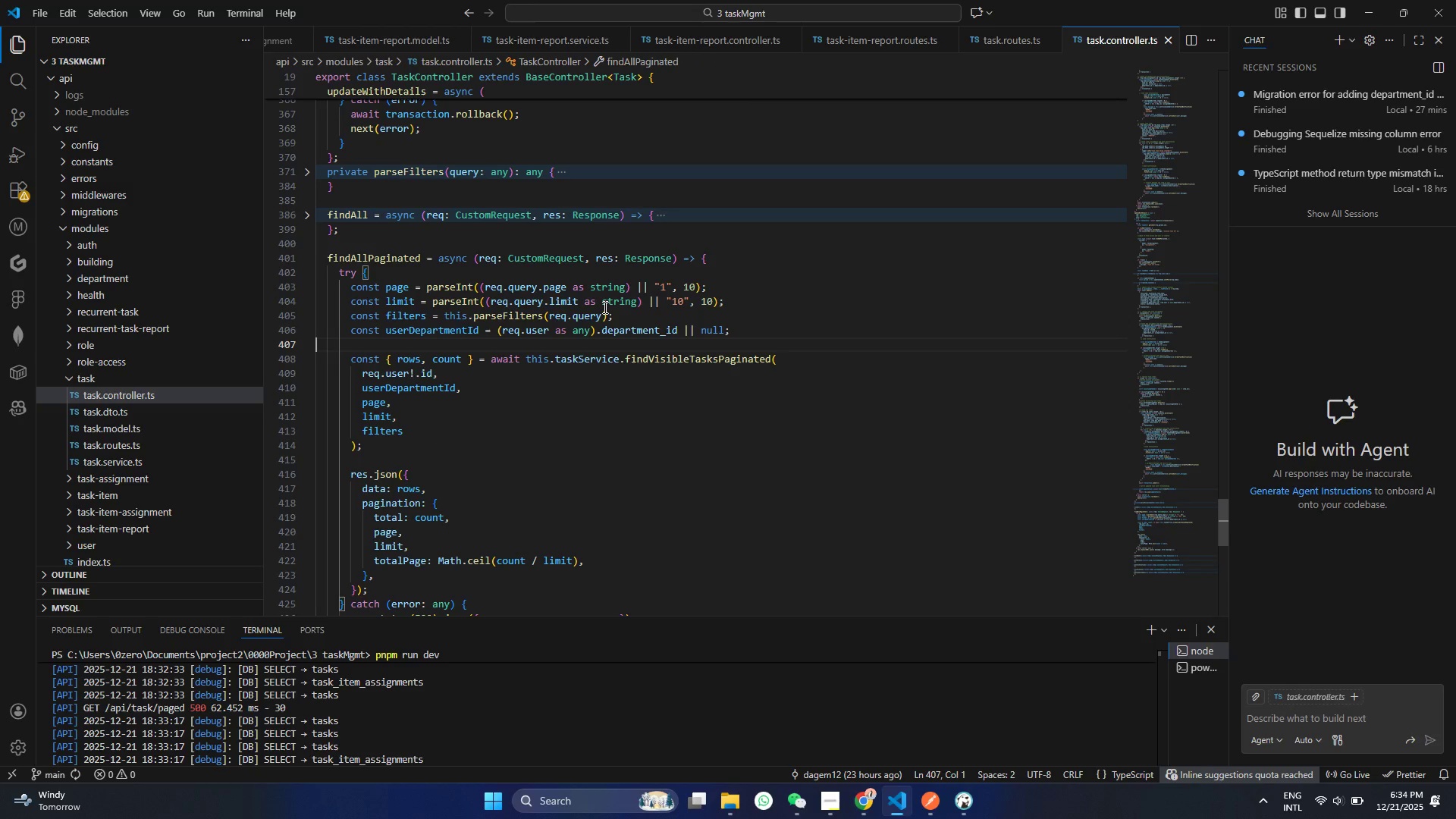 
key(Enter)
 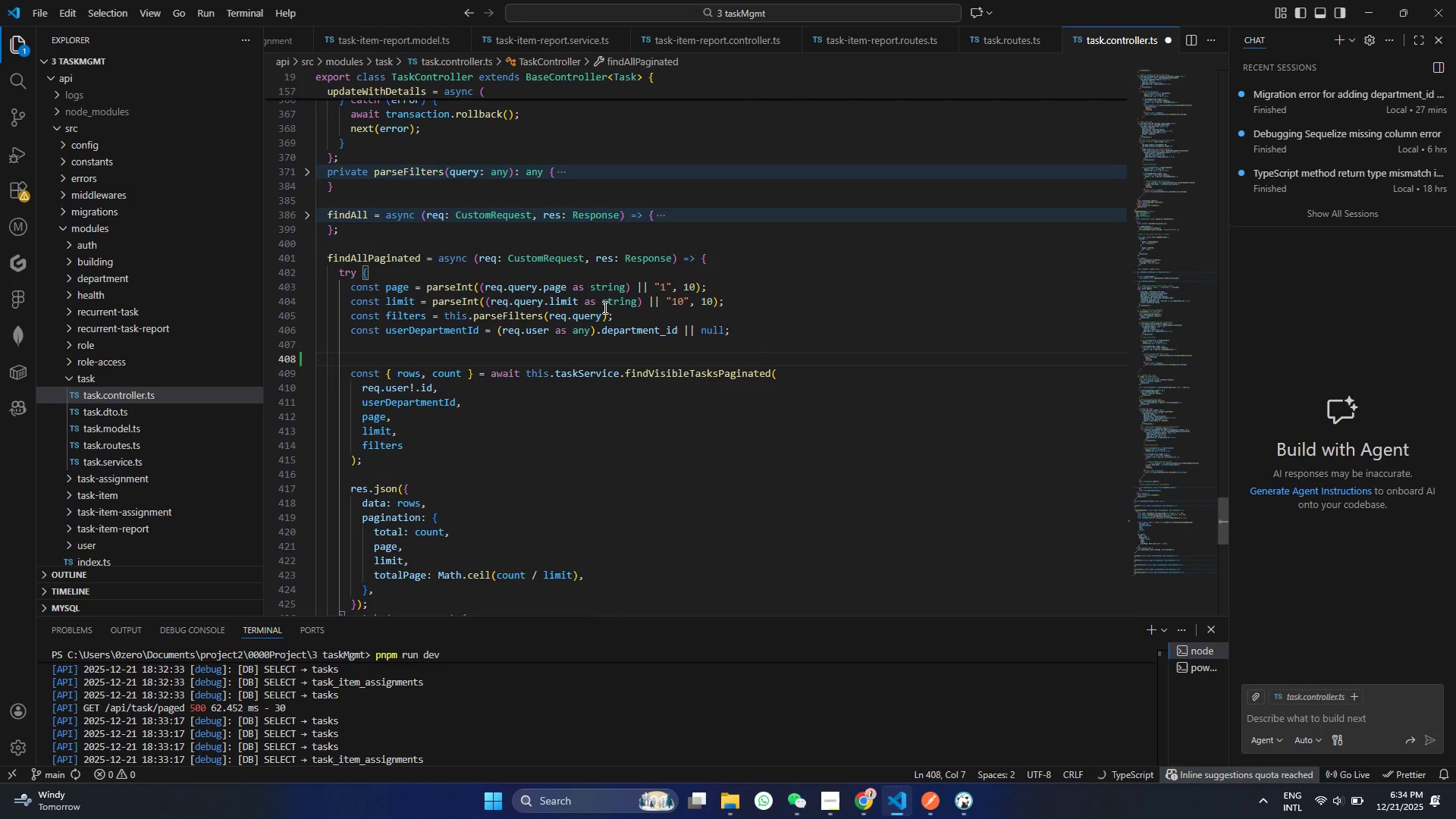 
type(loger)
 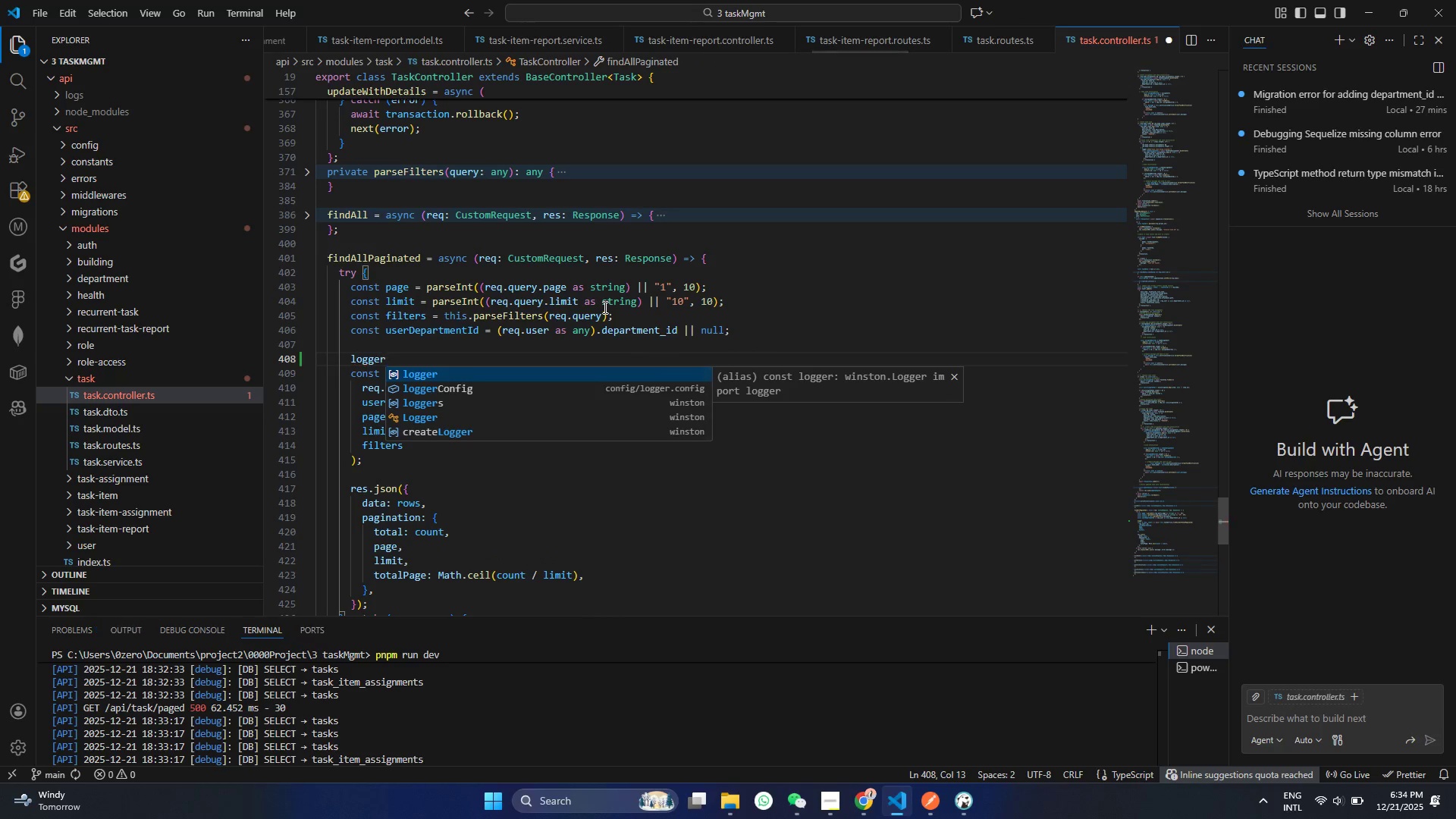 
hold_key(key=G, duration=16.69)
 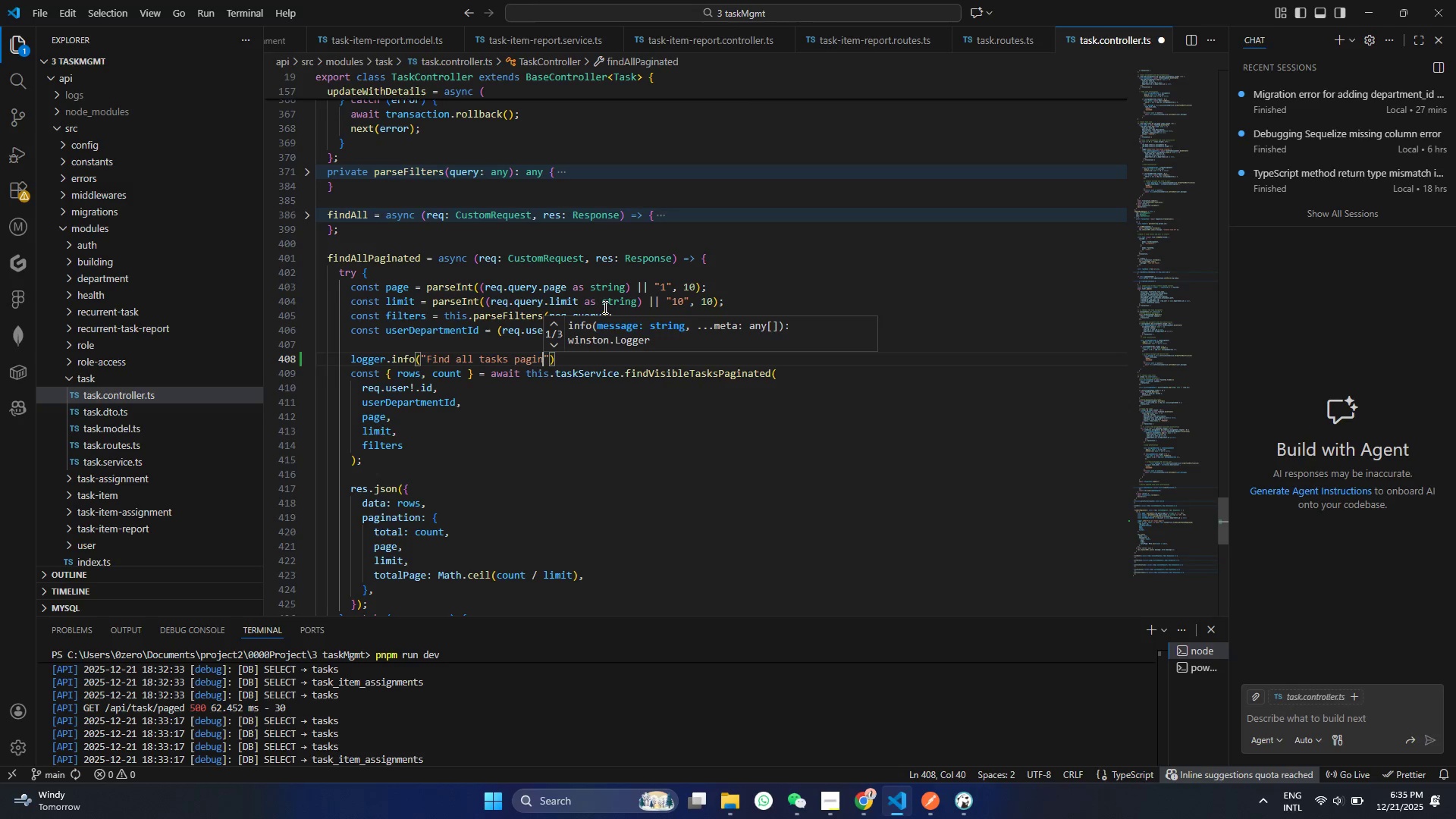 
key(Enter)
 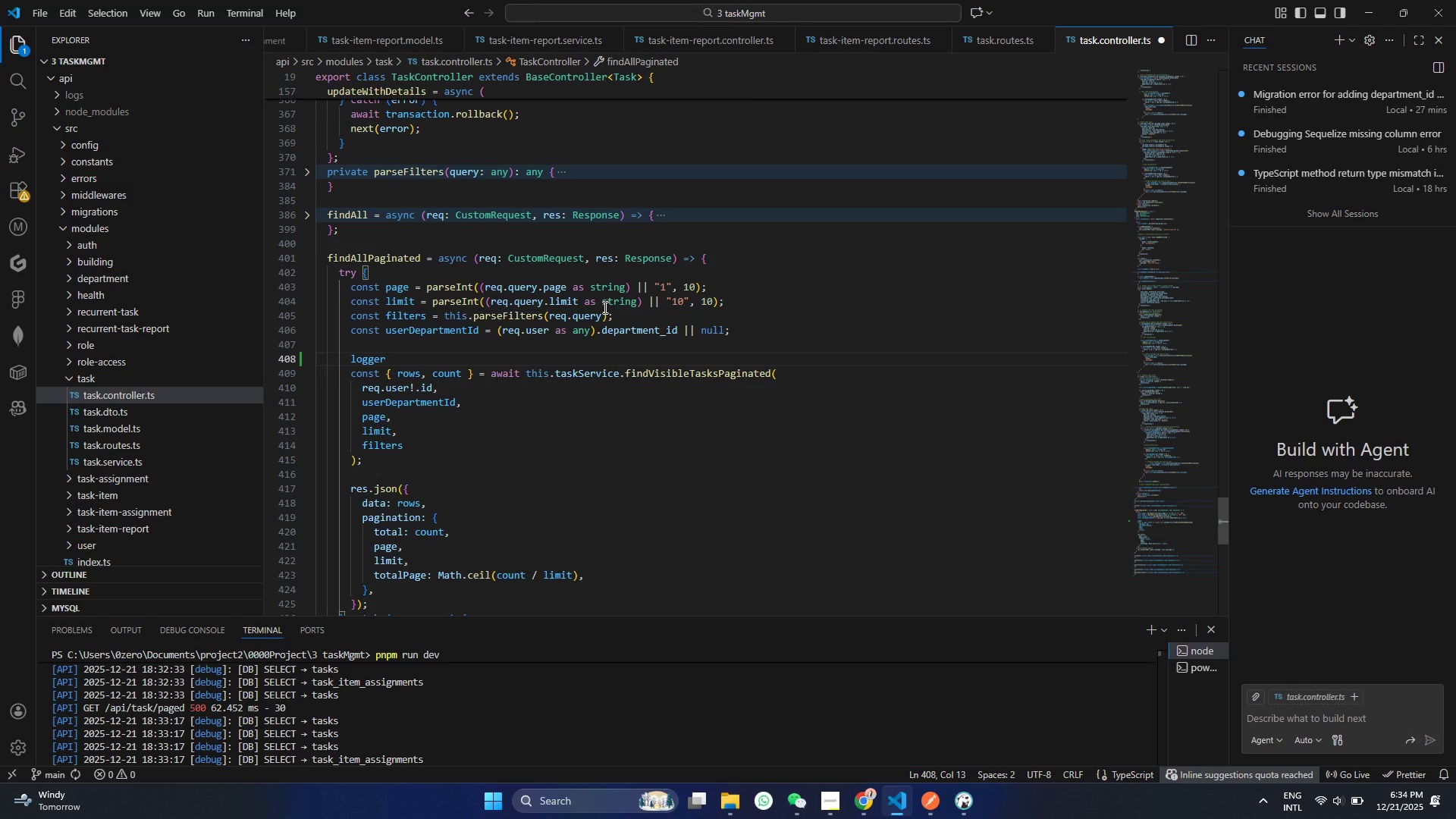 
type(.inf)
 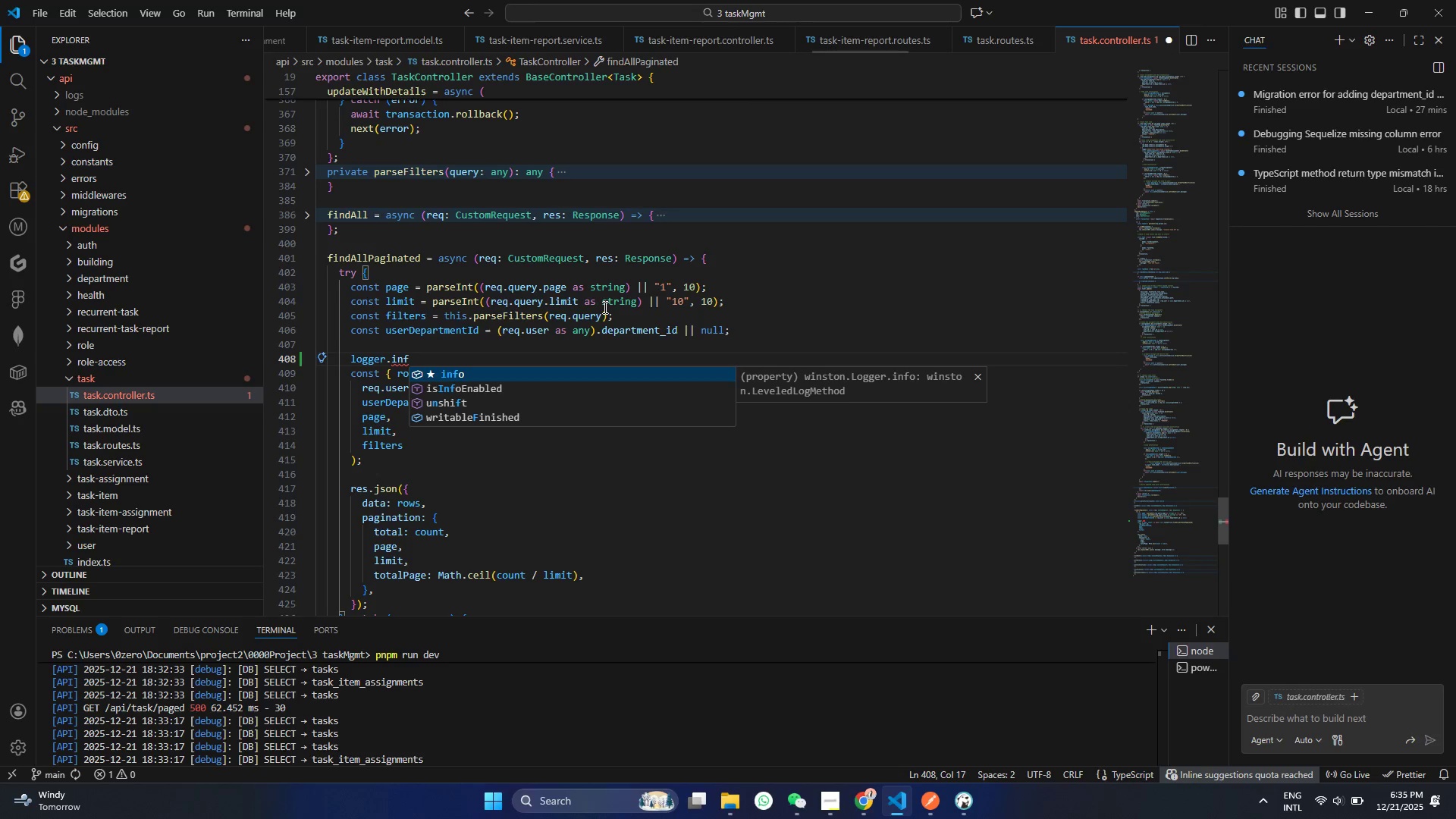 
key(Enter)
 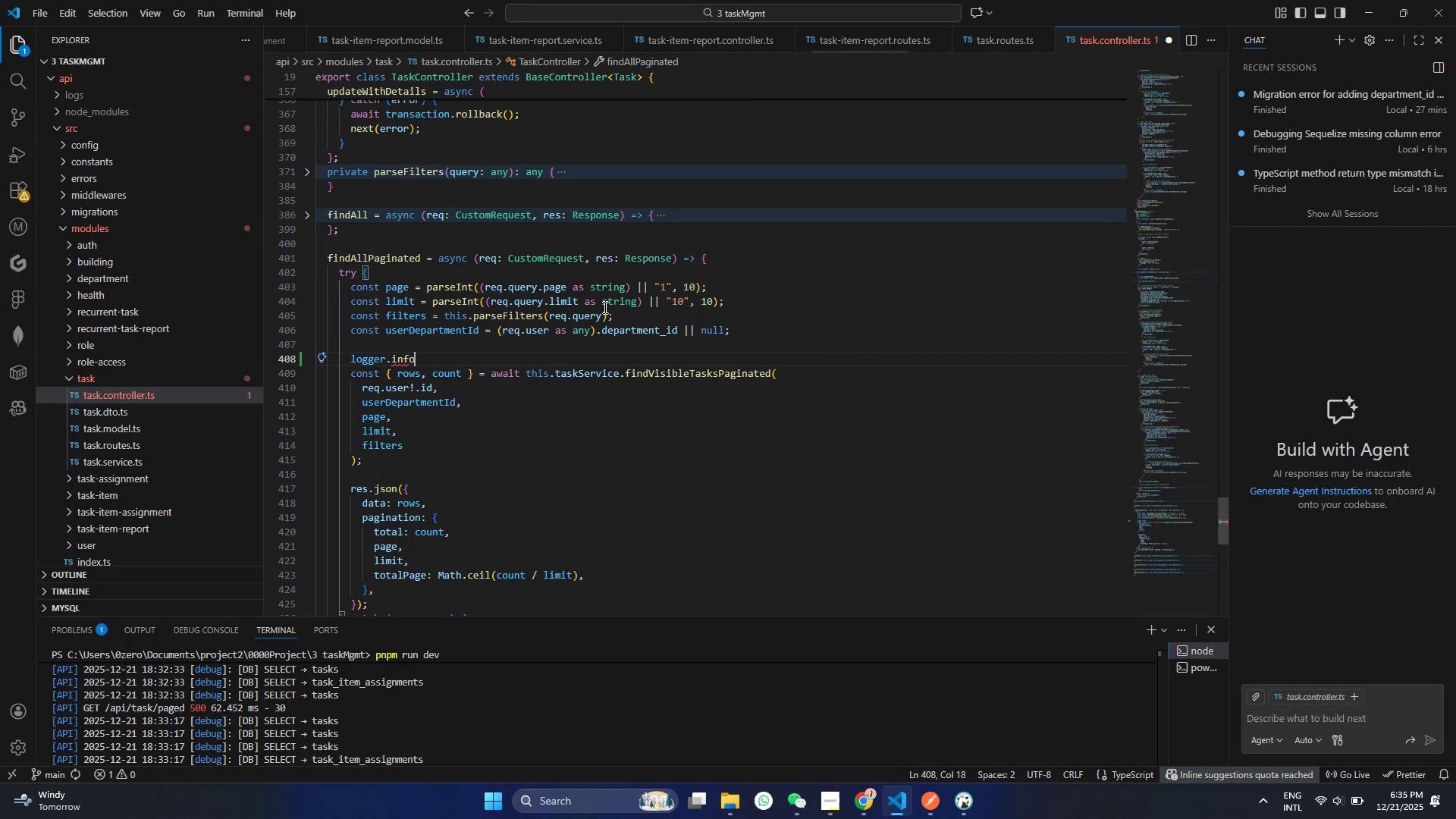 
key(9)
 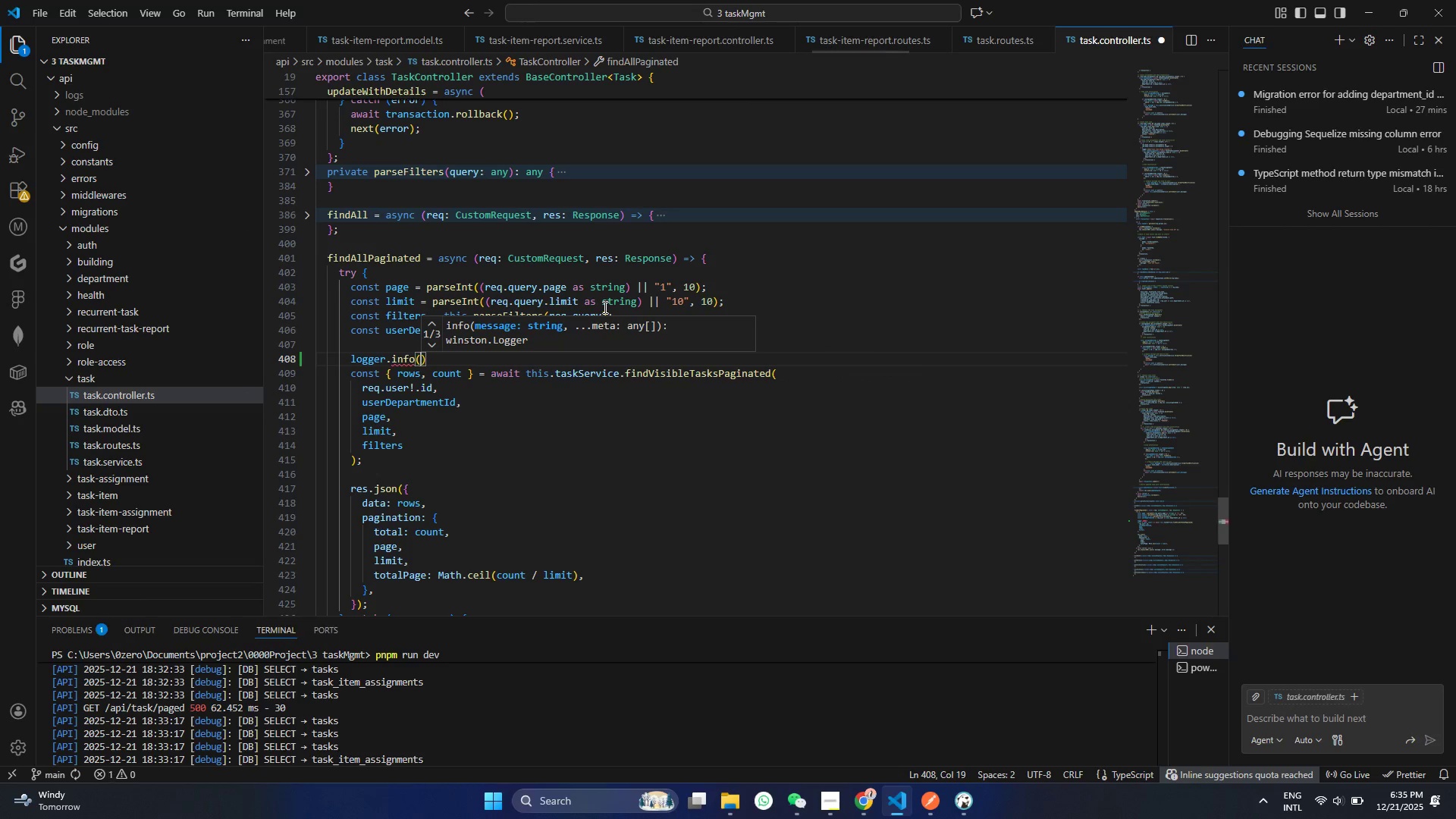 
key(Shift+Quote)
 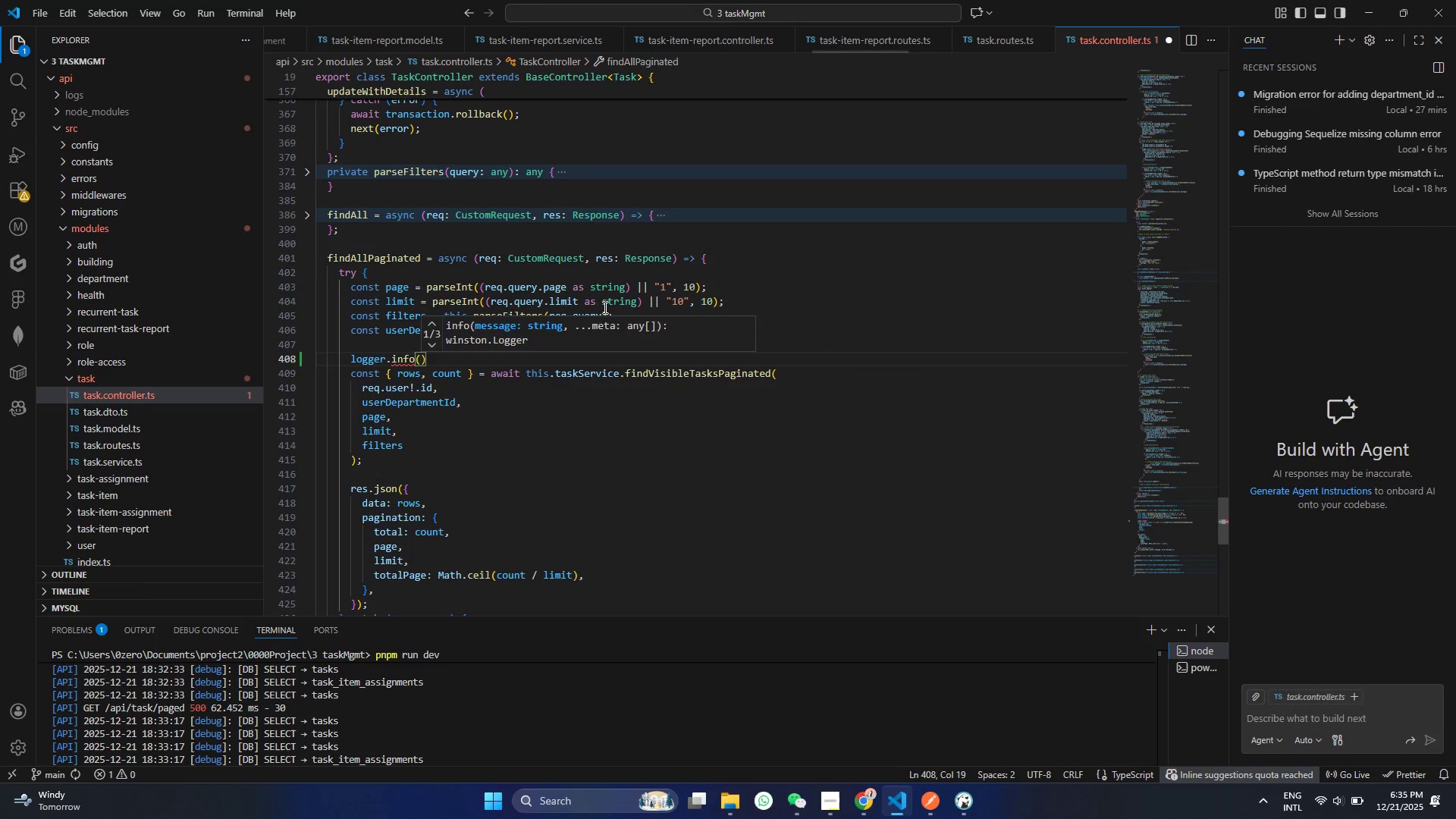 
key(Shift+Quote)
 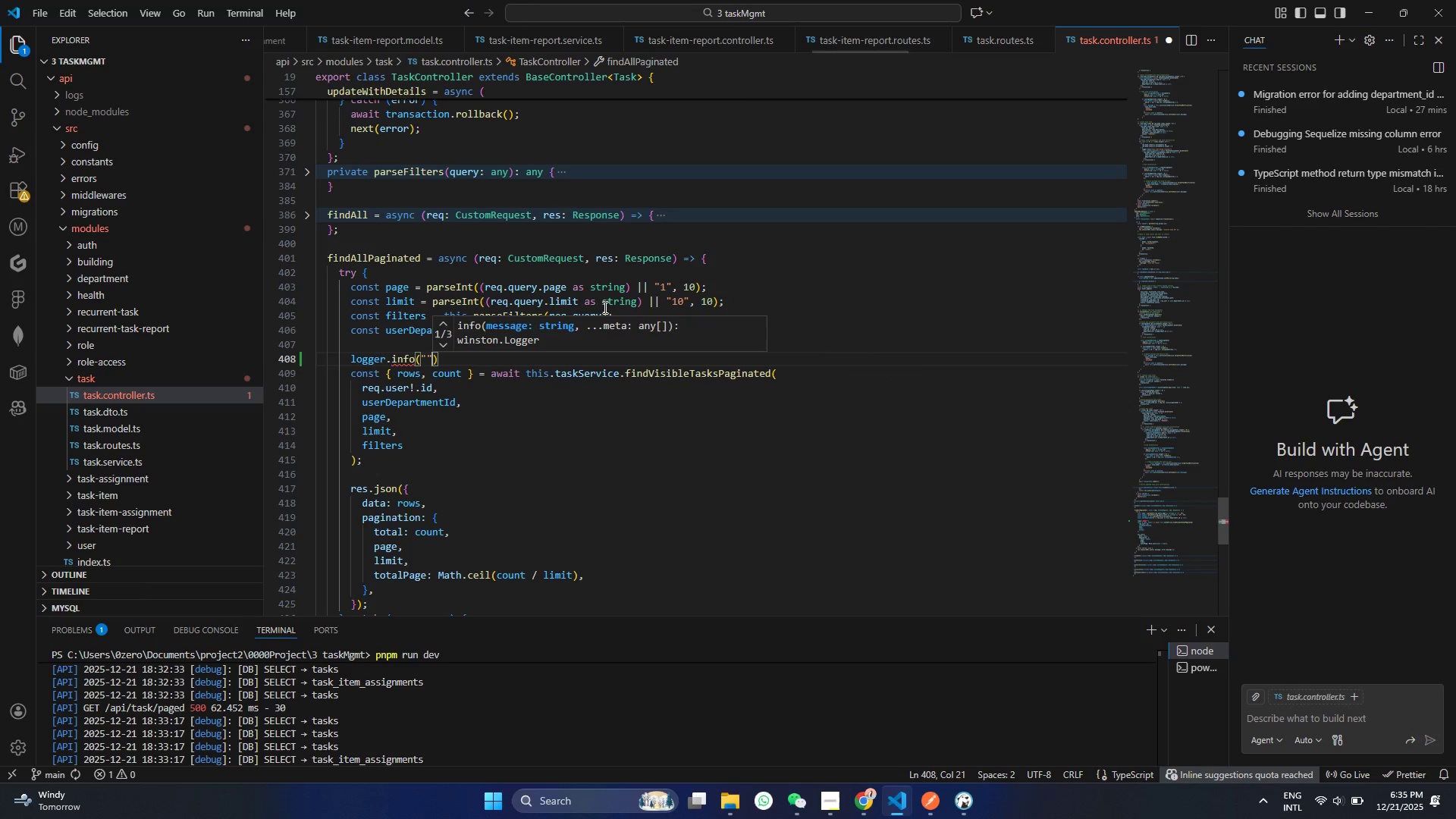 
key(ArrowLeft)
 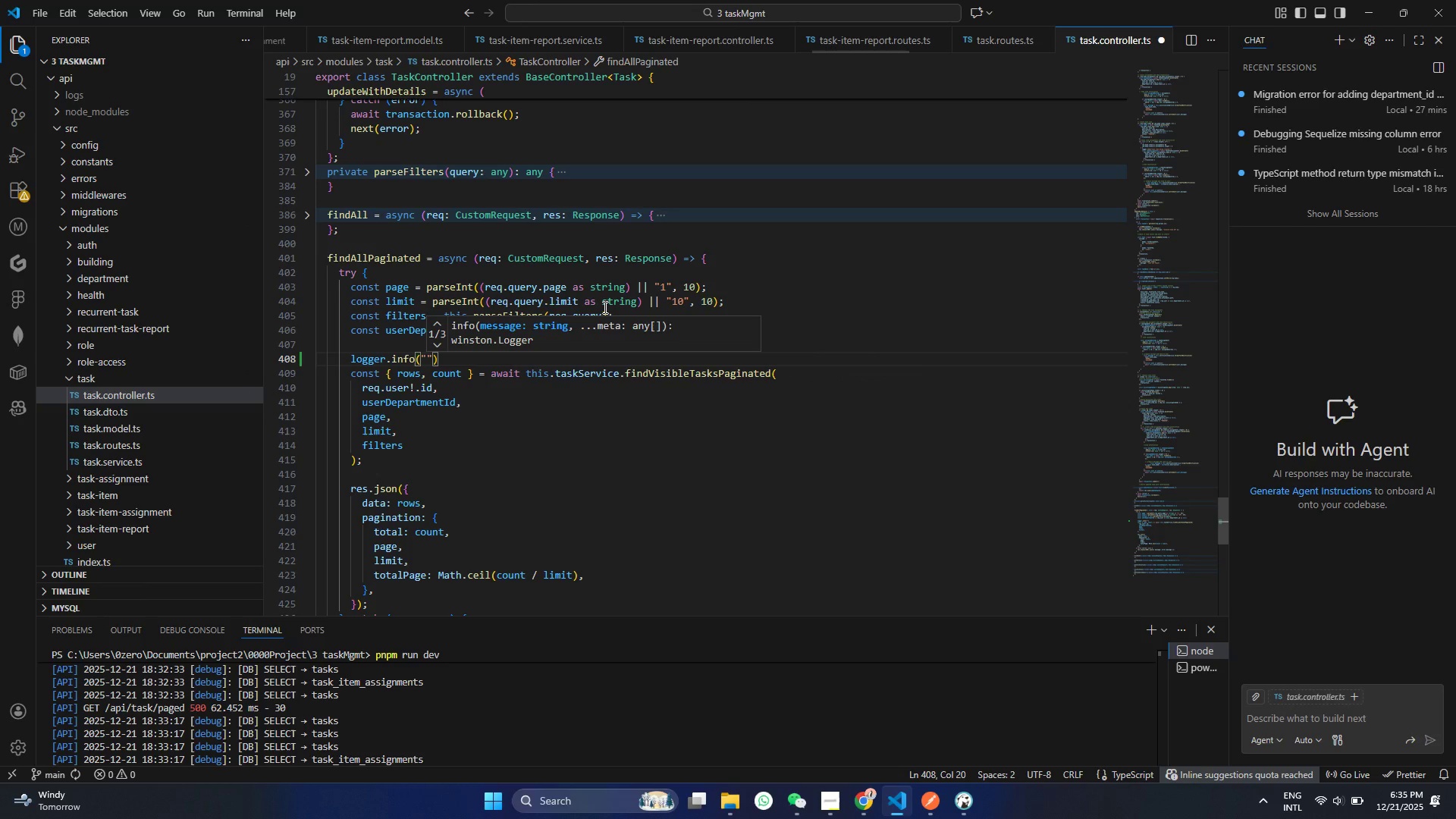 
hold_key(key=ShiftRight, duration=0.38)
 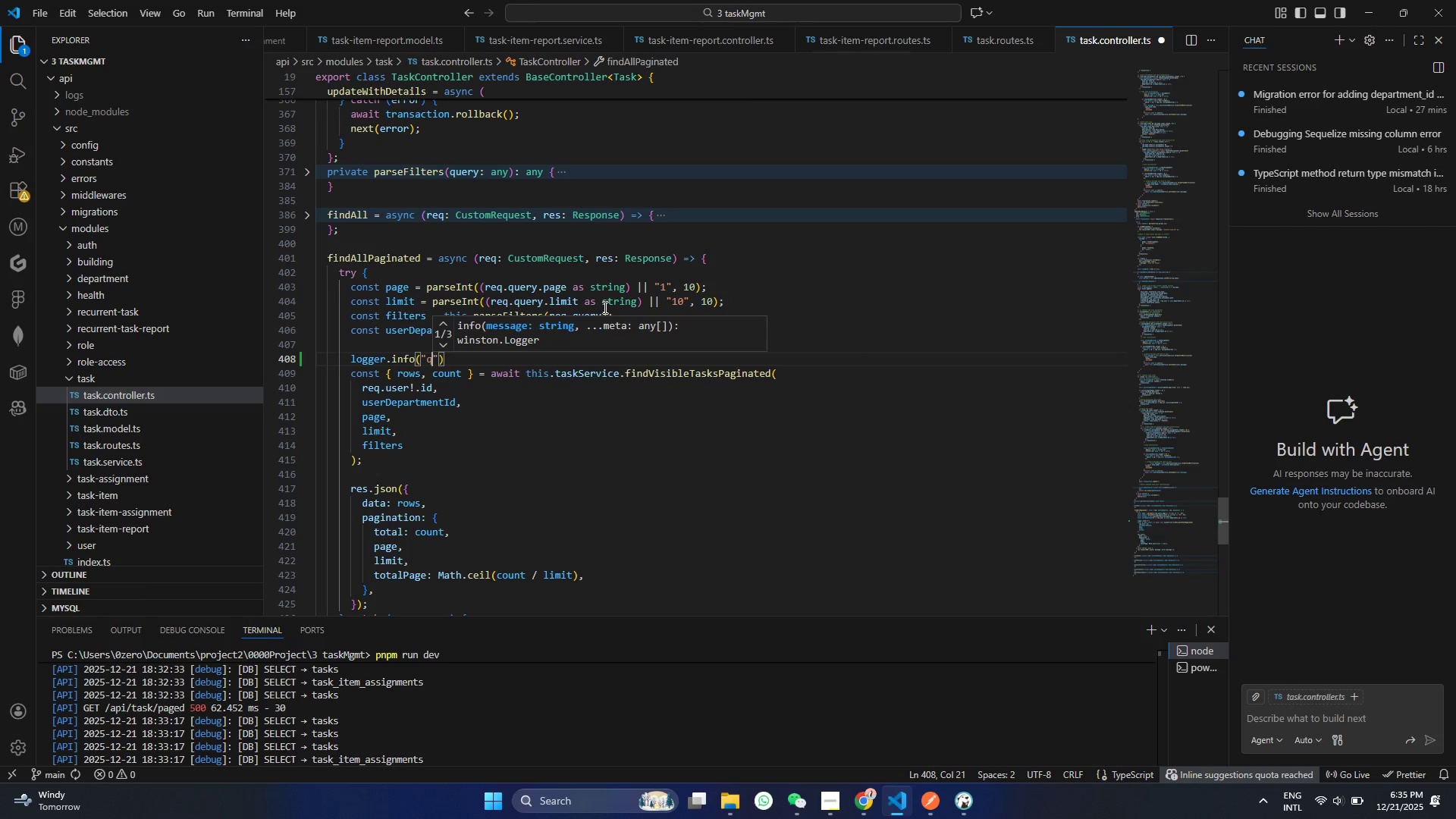 
type(q)
key(Backspace)
type(Find ll tsks pinted)
 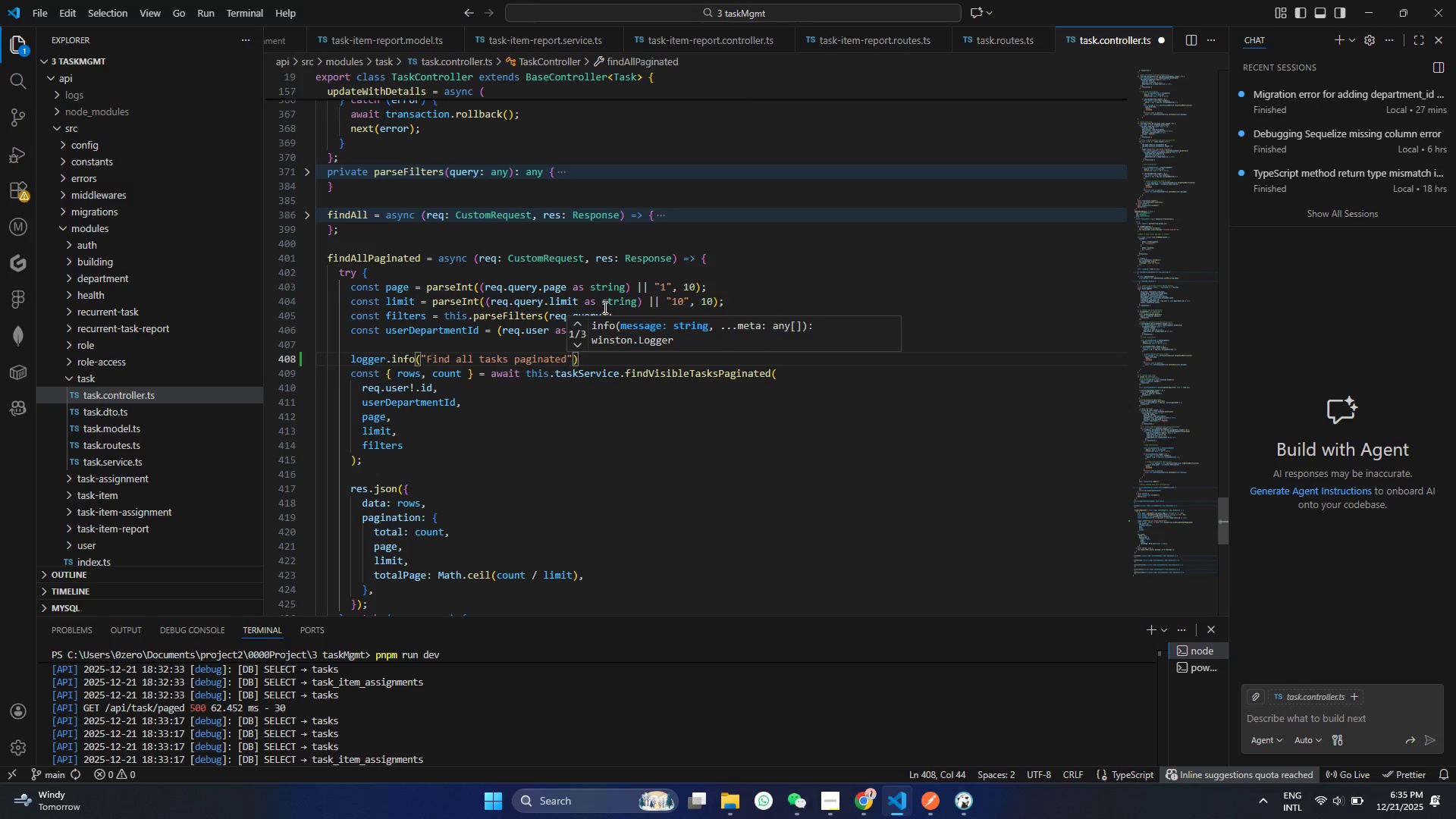 
 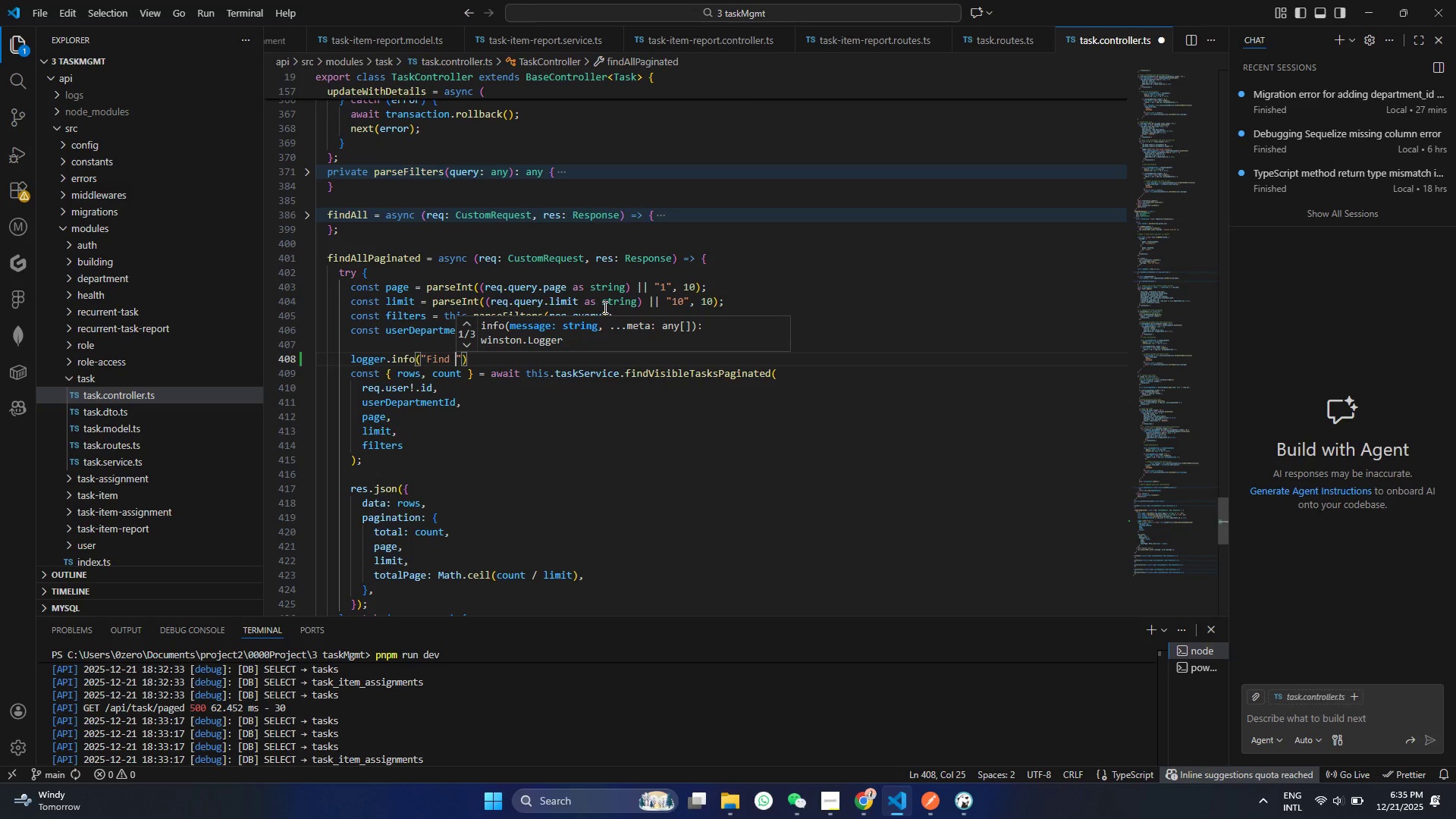 
hold_key(key=A, duration=1.59)
 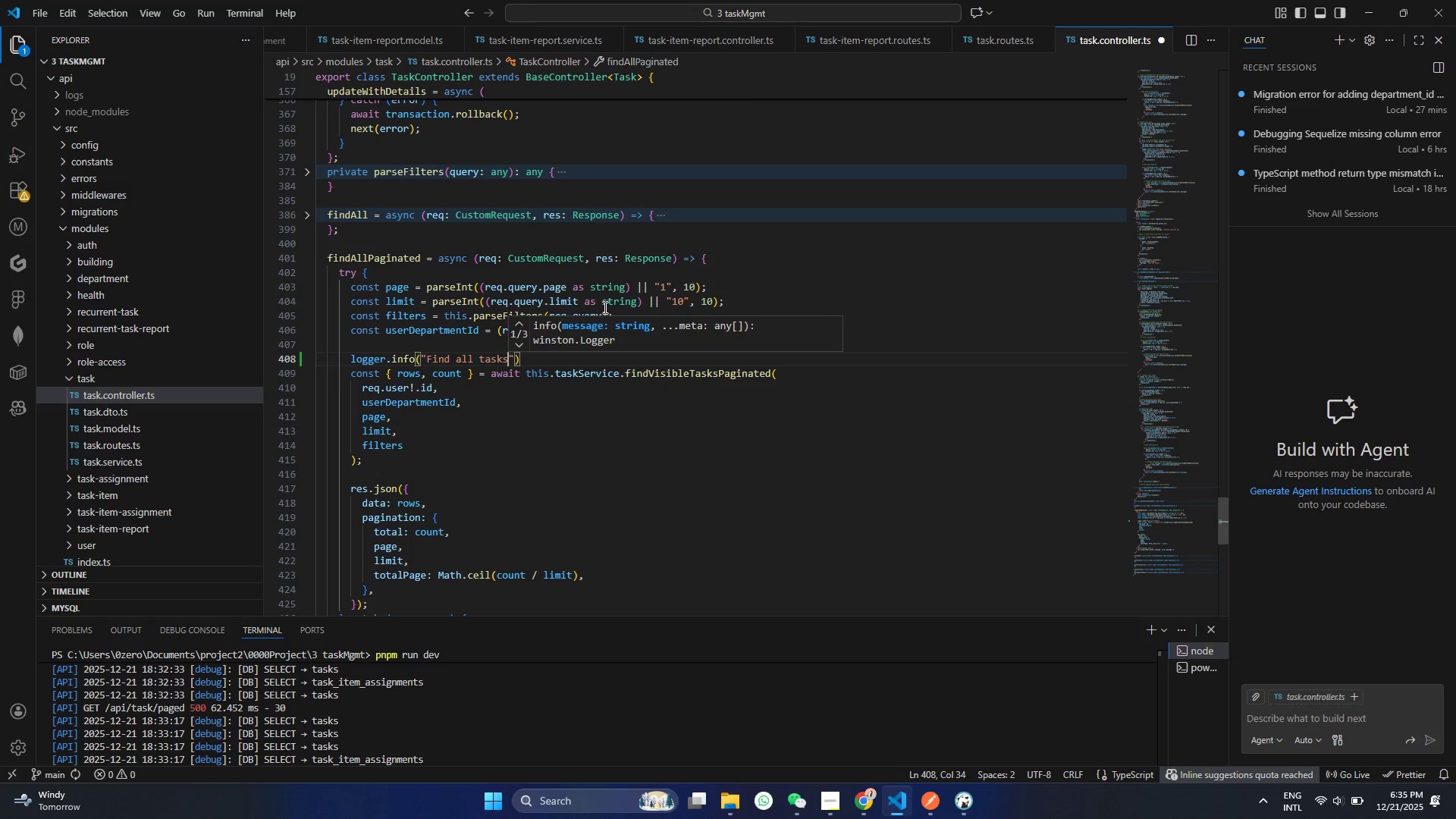 
hold_key(key=A, duration=0.97)
 